 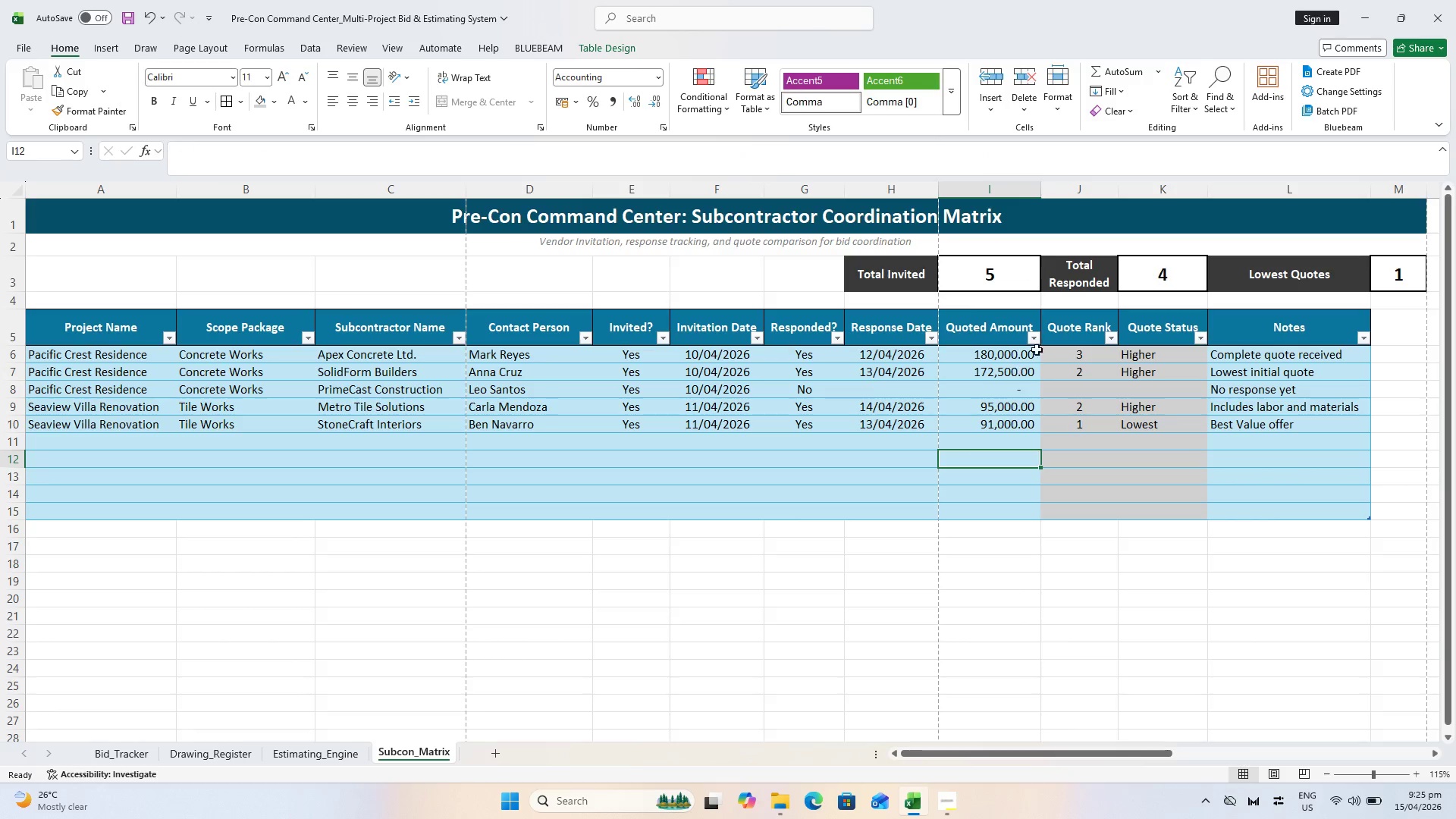 
left_click([808, 353])
 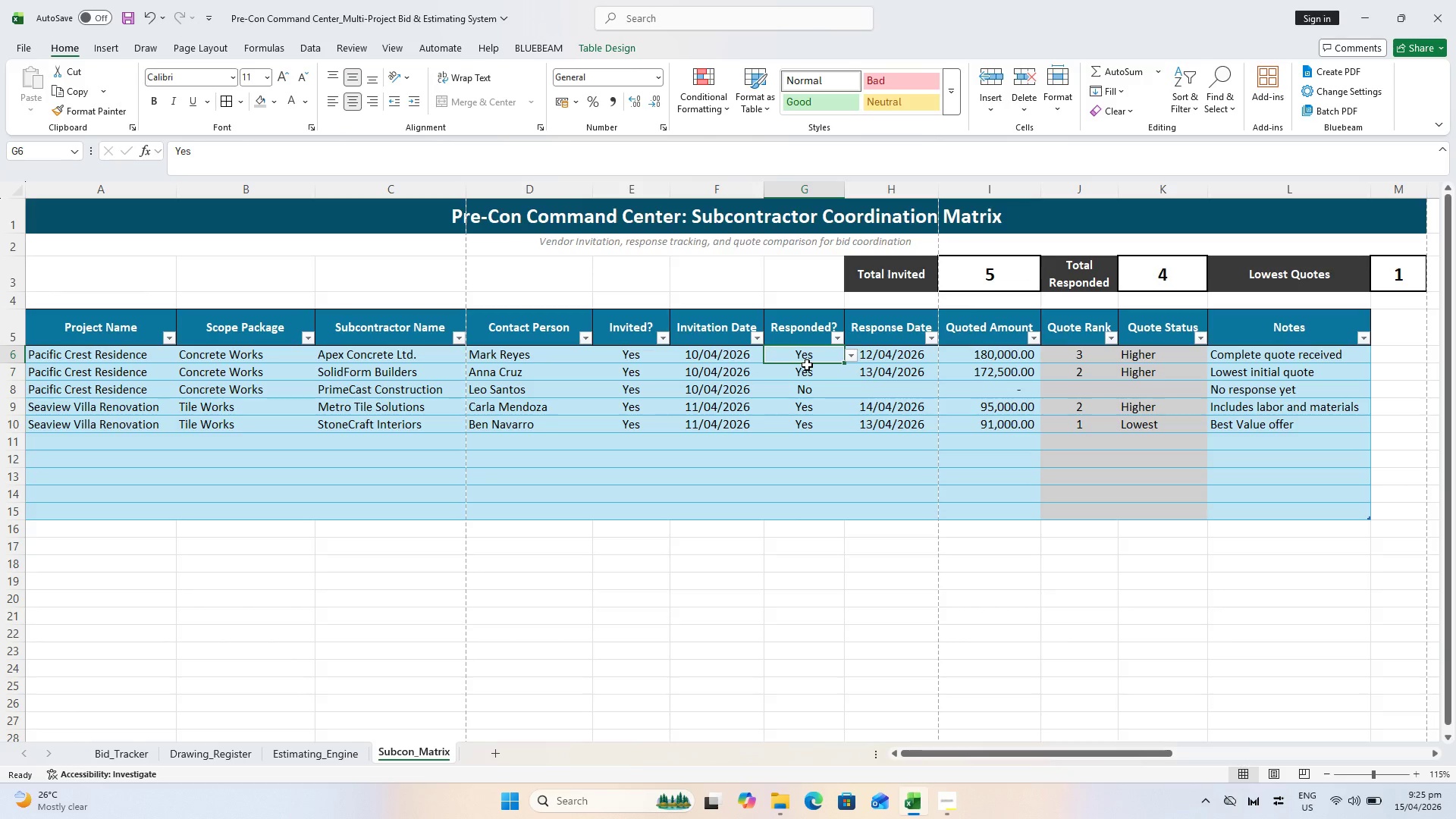 
left_click_drag(start_coordinate=[805, 358], to_coordinate=[794, 518])
 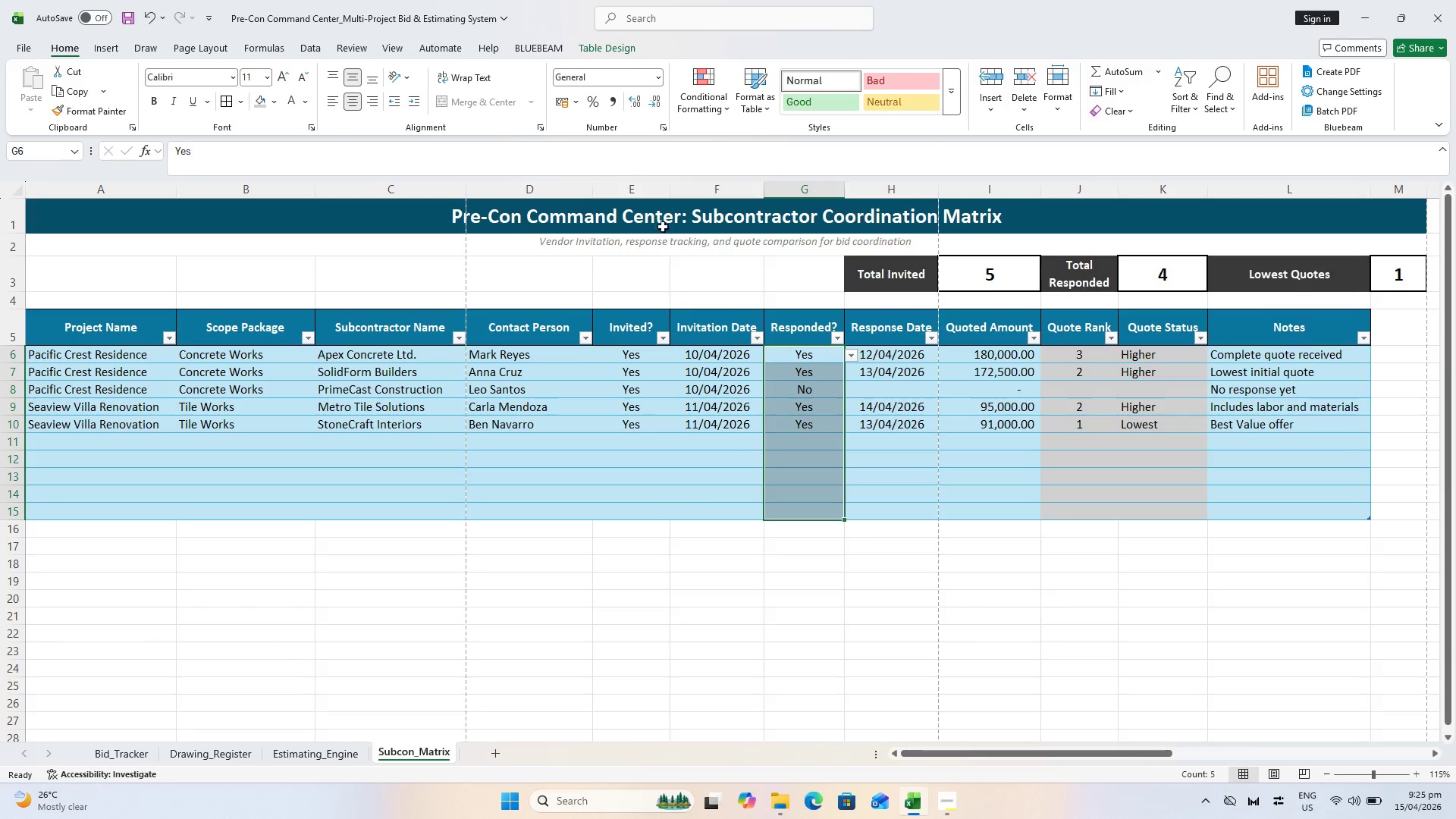 
left_click([726, 105])
 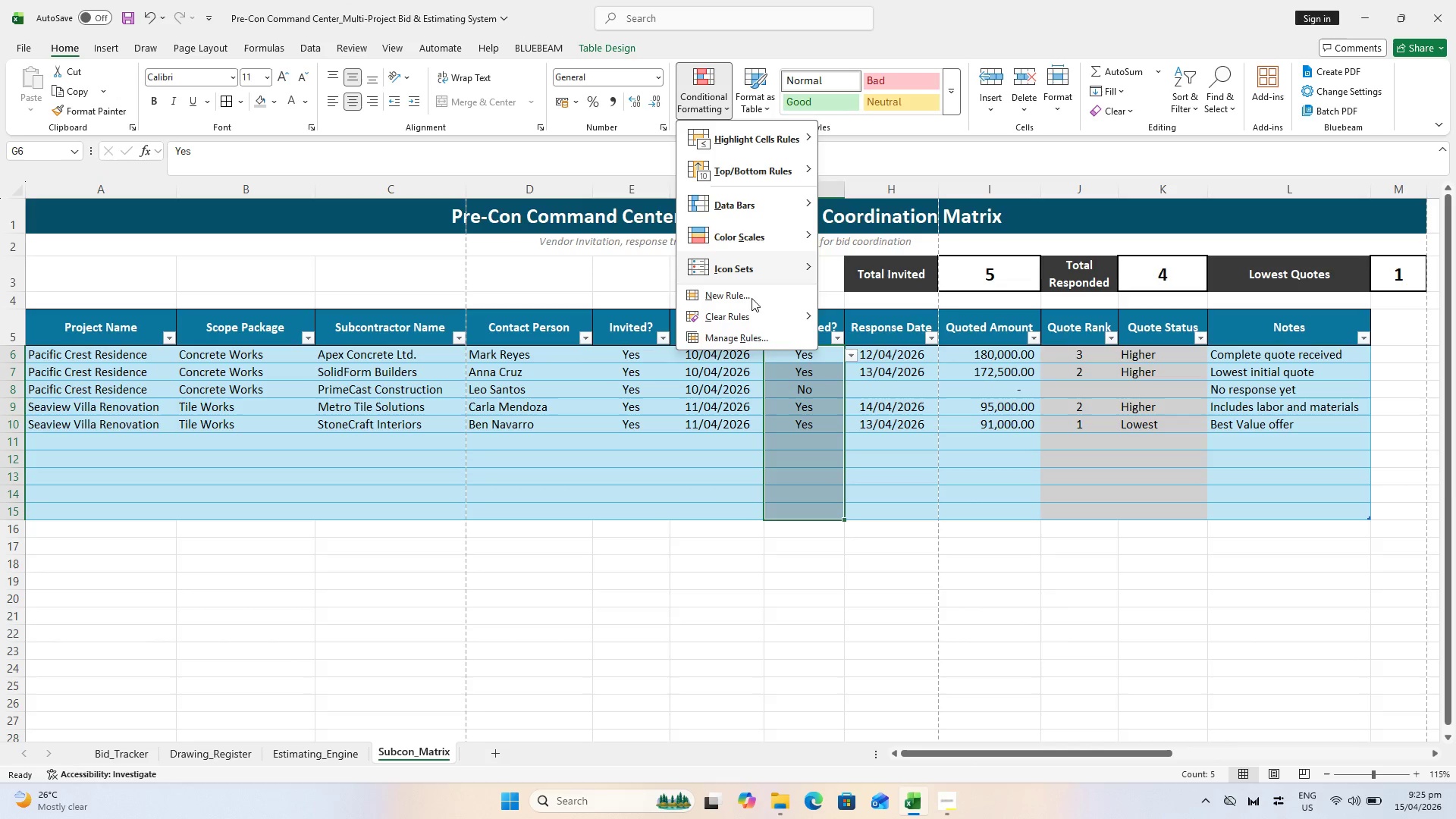 
left_click([748, 302])
 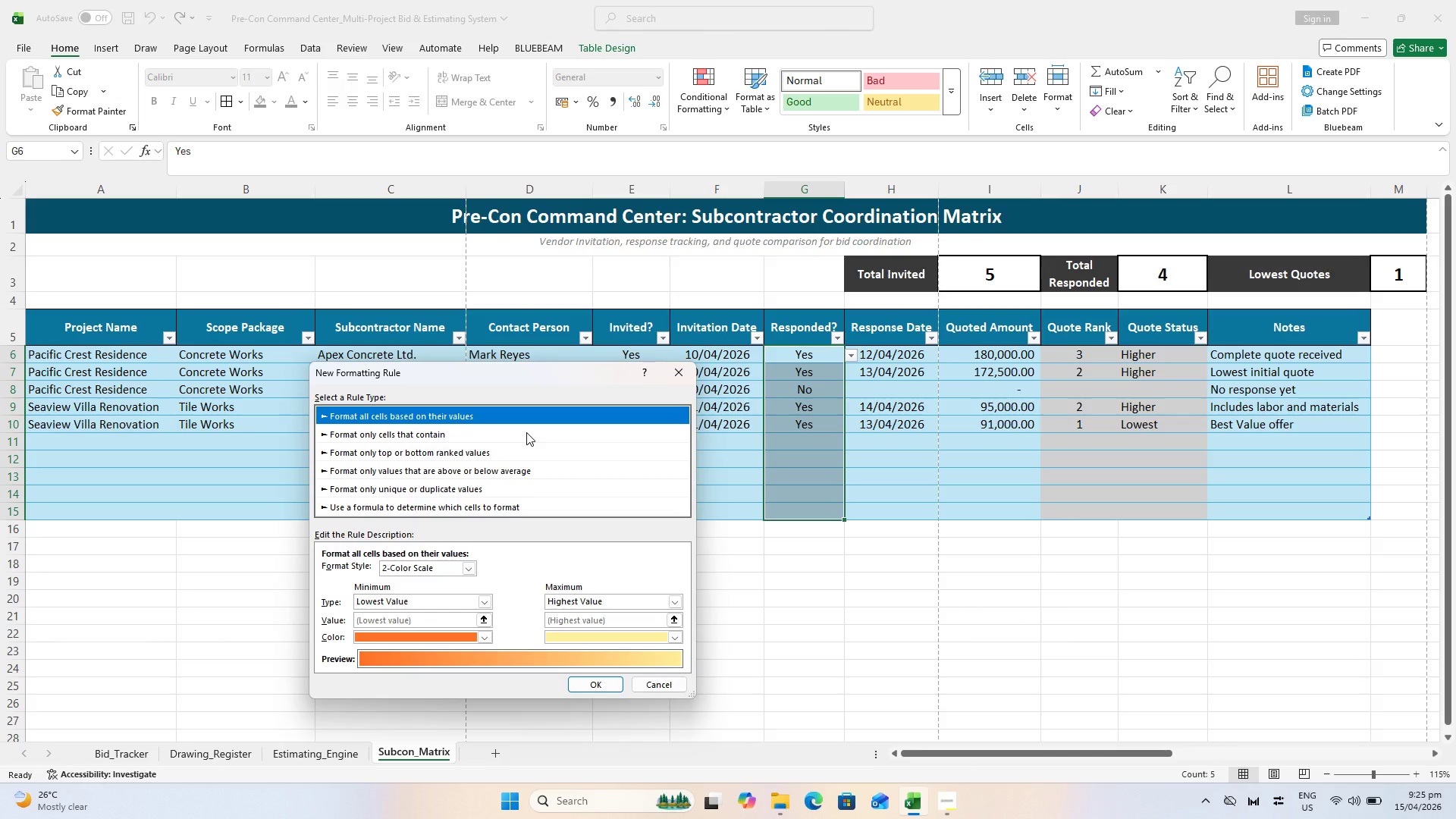 
left_click([526, 432])
 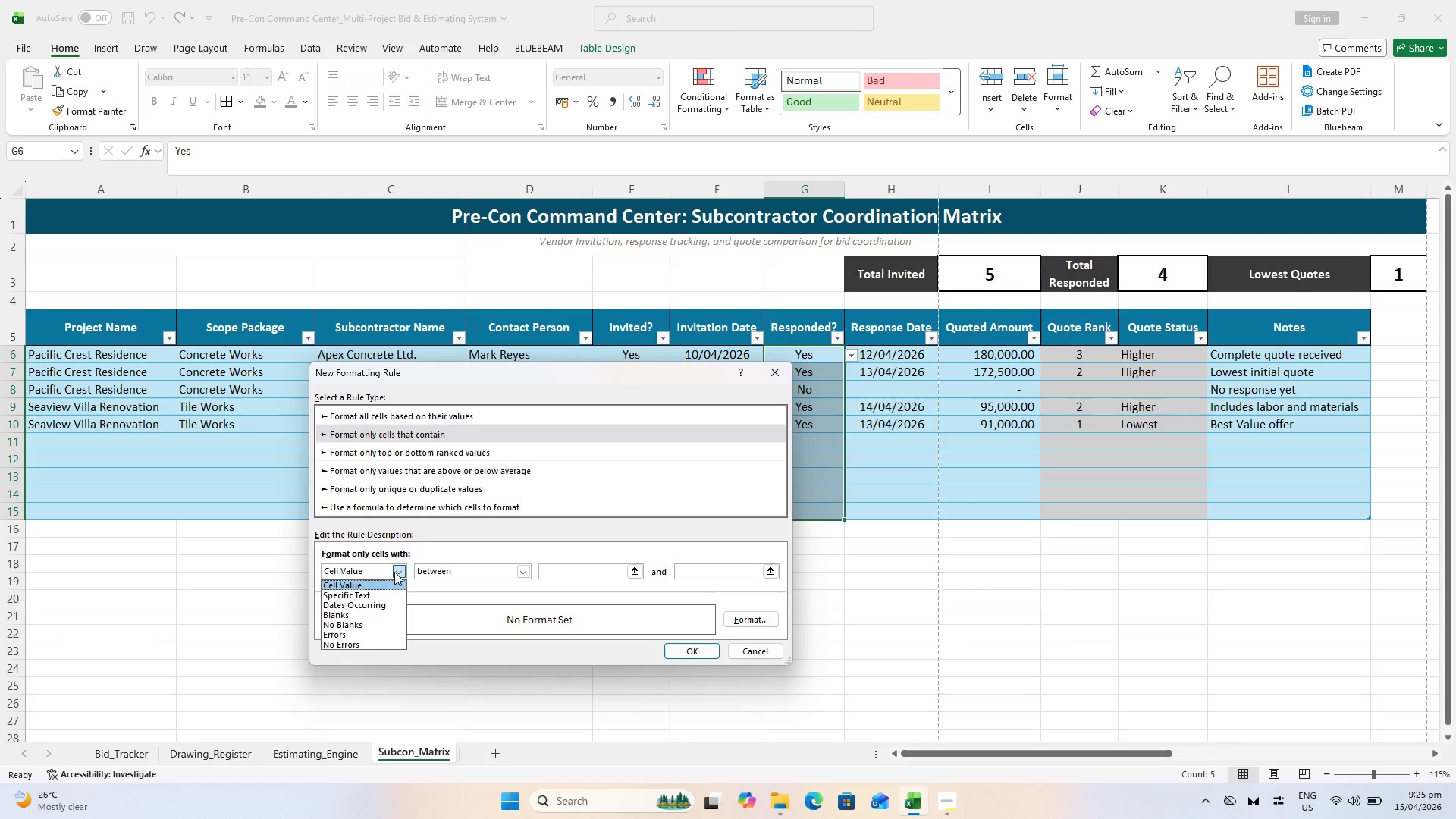 
left_click([383, 593])
 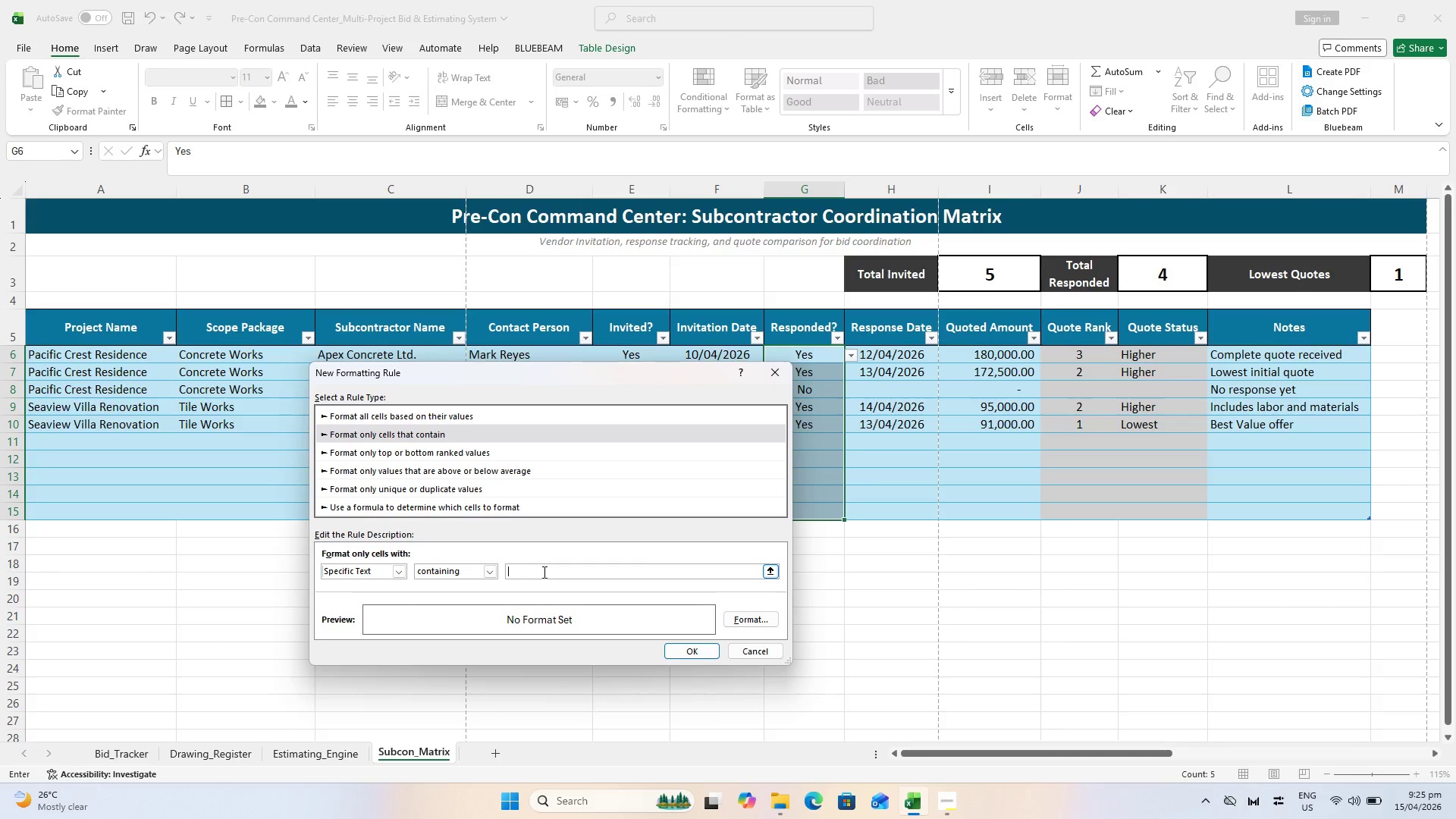 
type(Yes)
 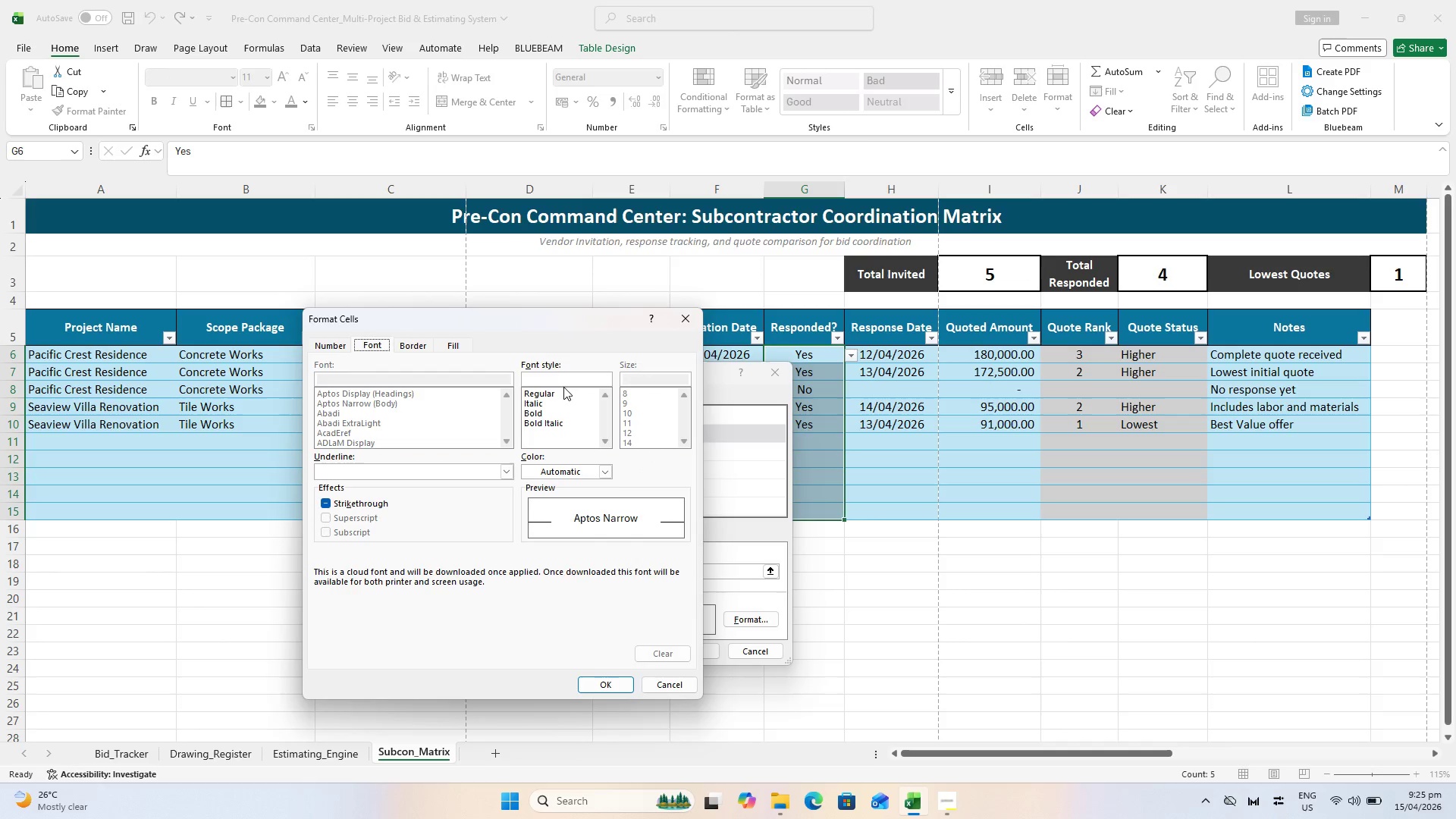 
left_click([448, 347])
 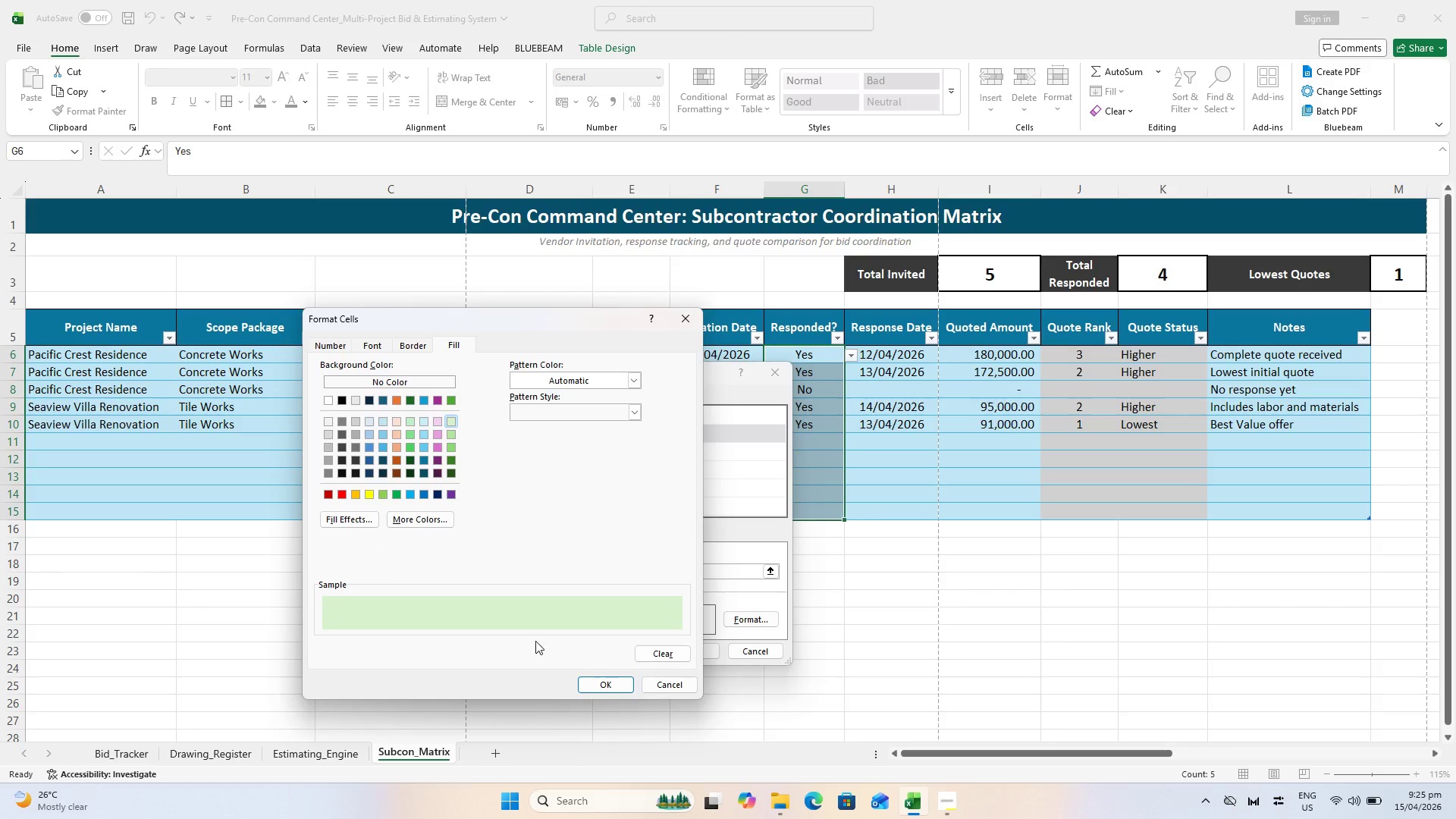 
left_click([450, 434])
 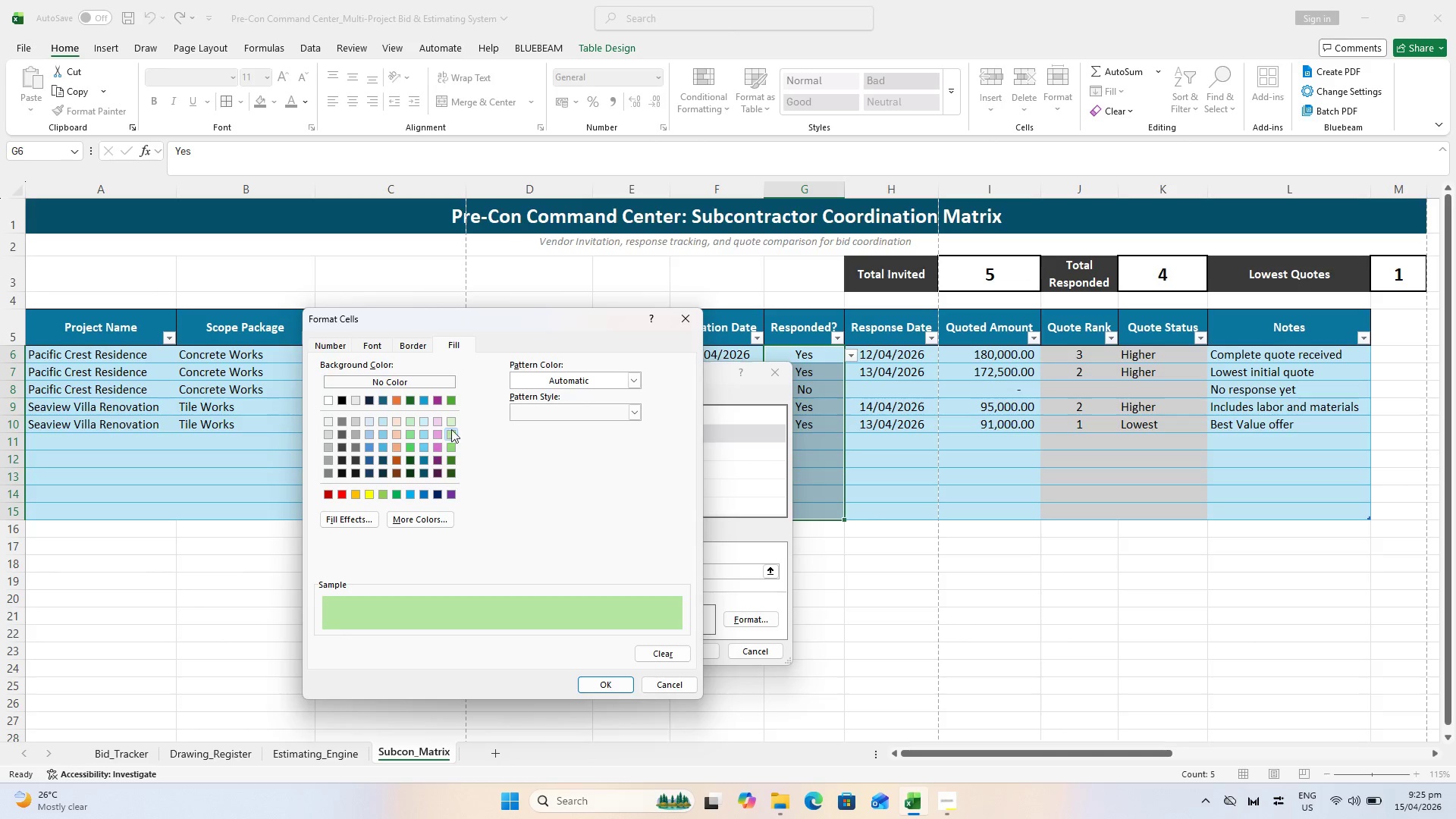 
left_click([453, 423])
 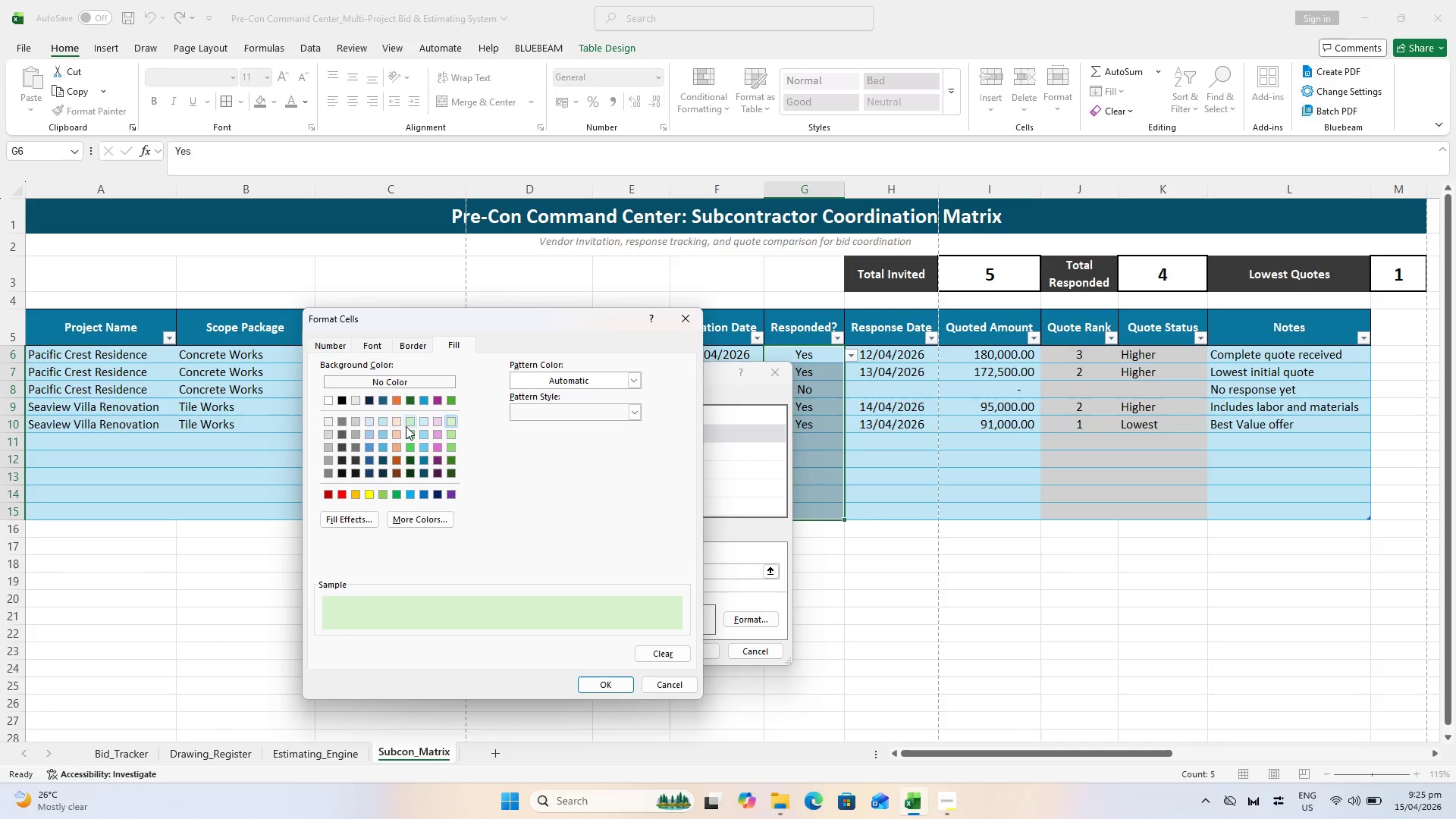 
left_click([412, 422])
 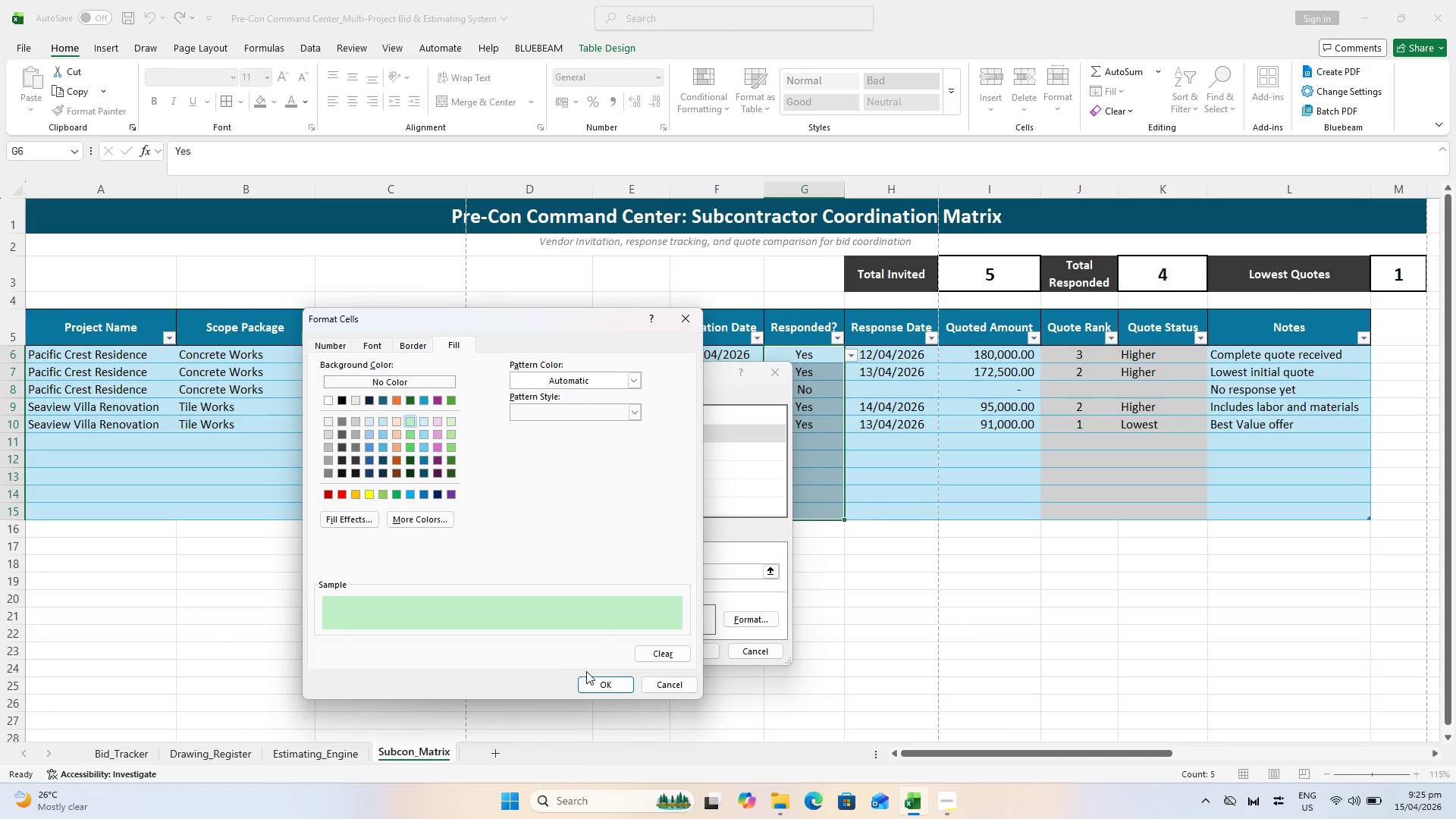 
left_click([607, 684])
 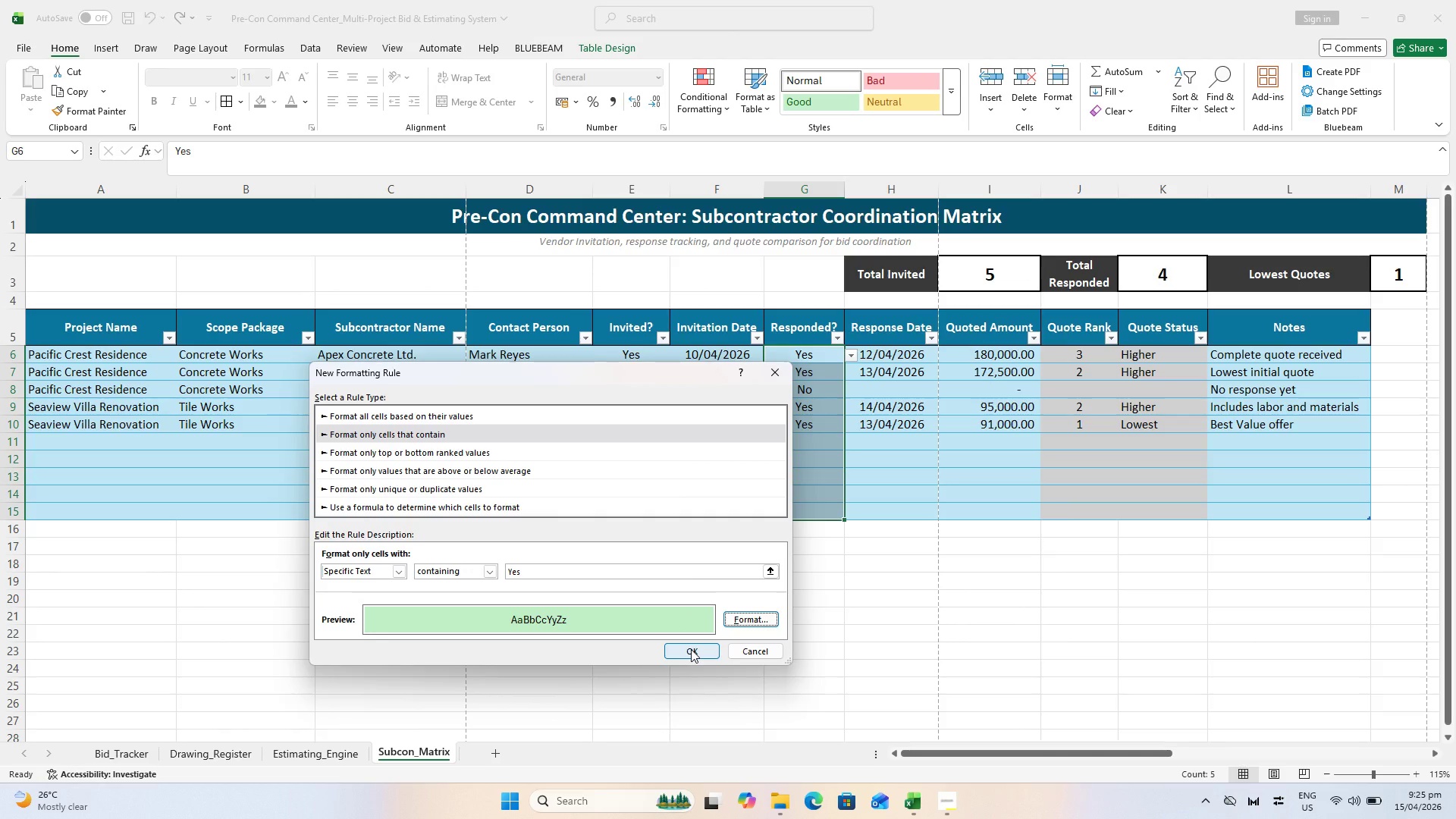 
left_click([691, 649])
 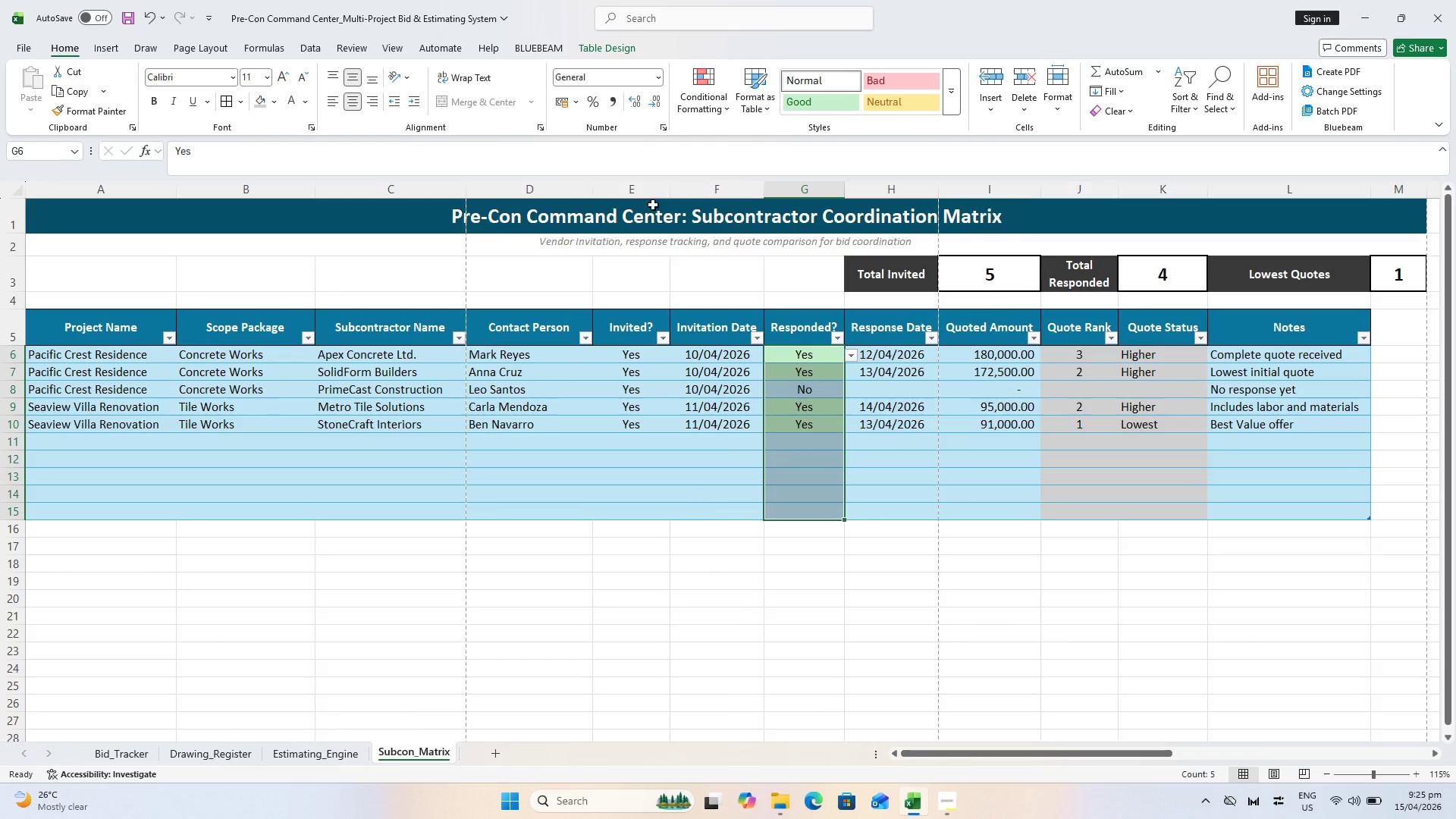 
left_click([692, 106])
 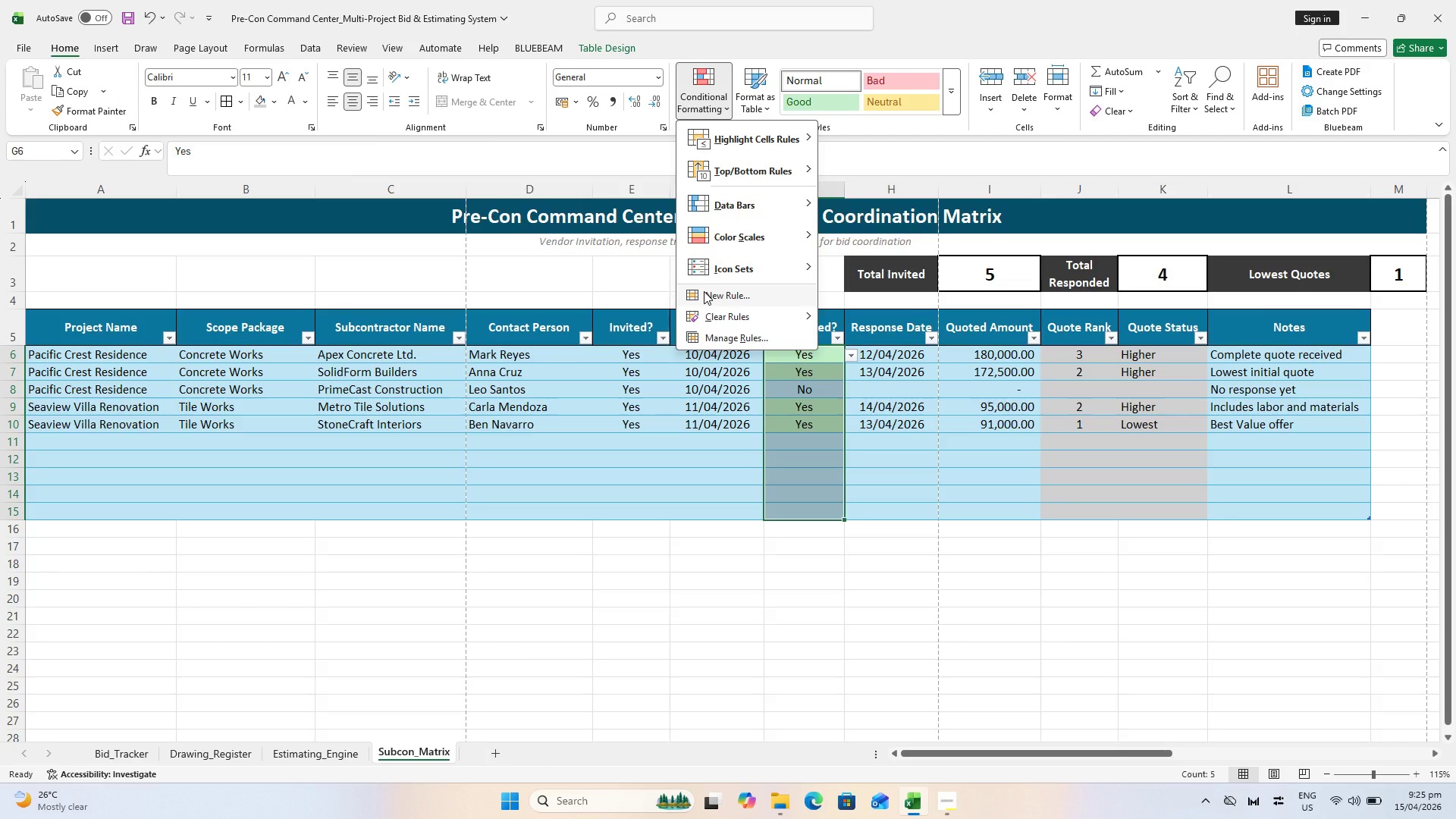 
left_click([704, 291])
 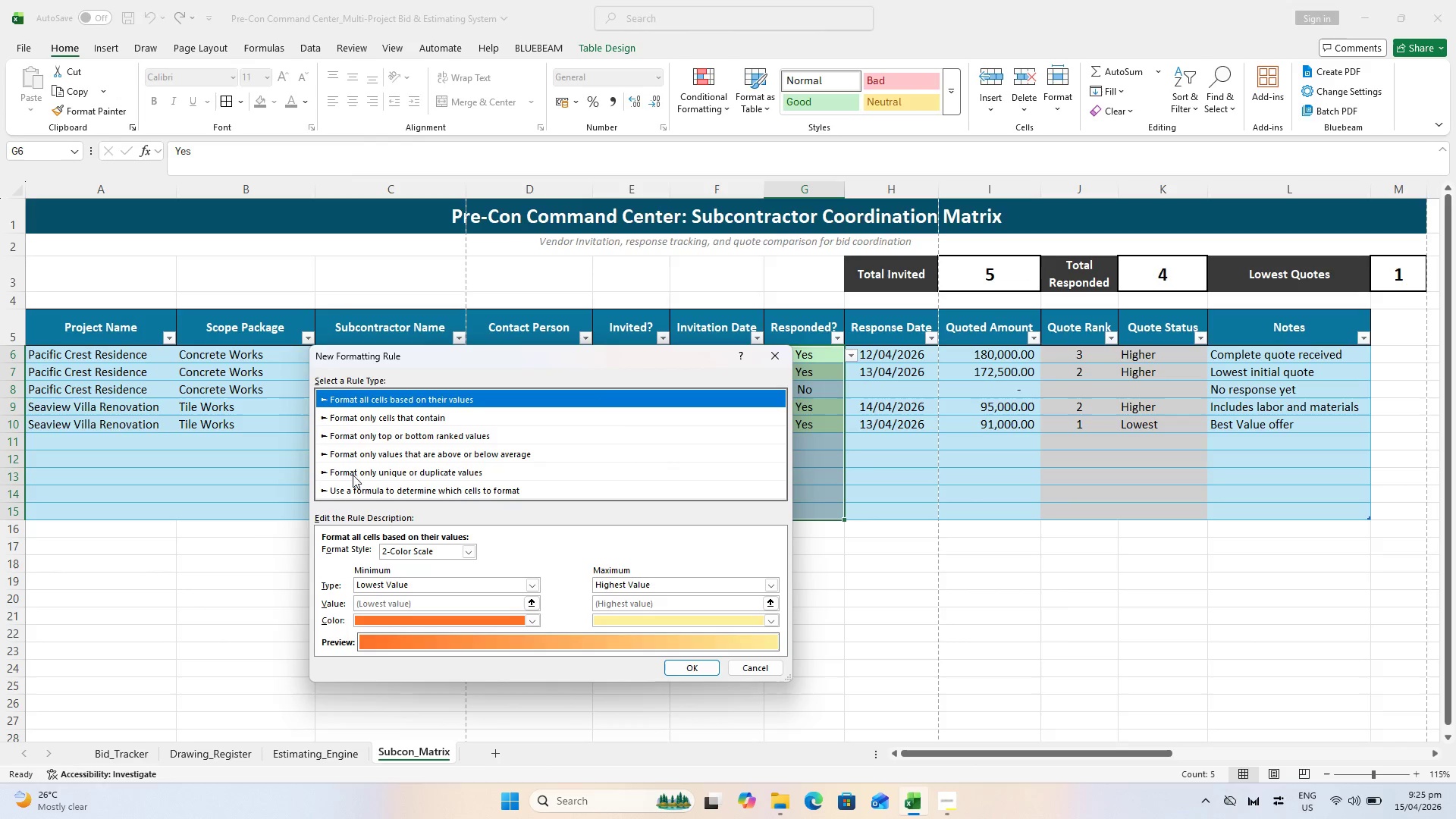 
left_click([374, 416])
 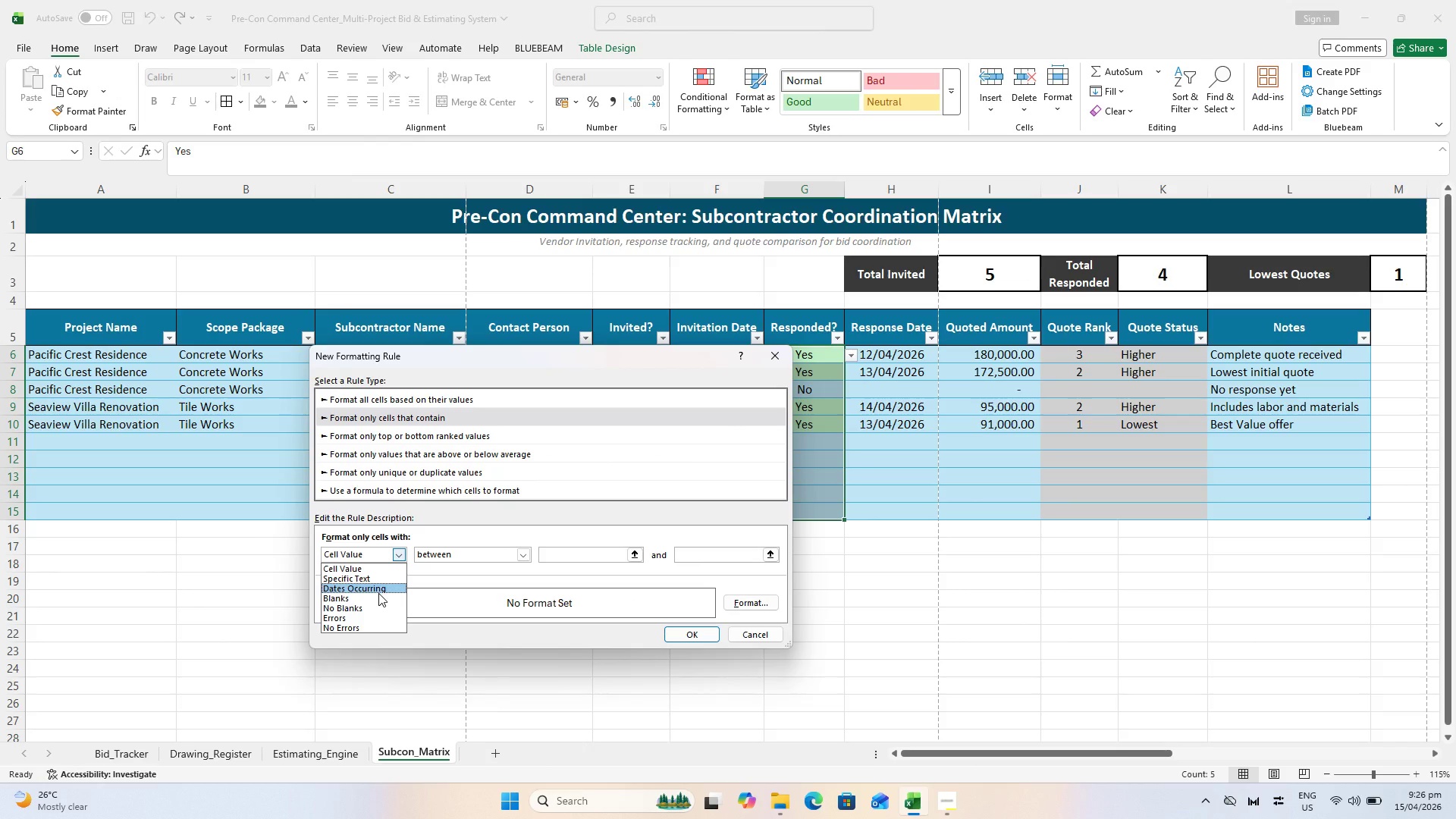 
left_click([377, 581])
 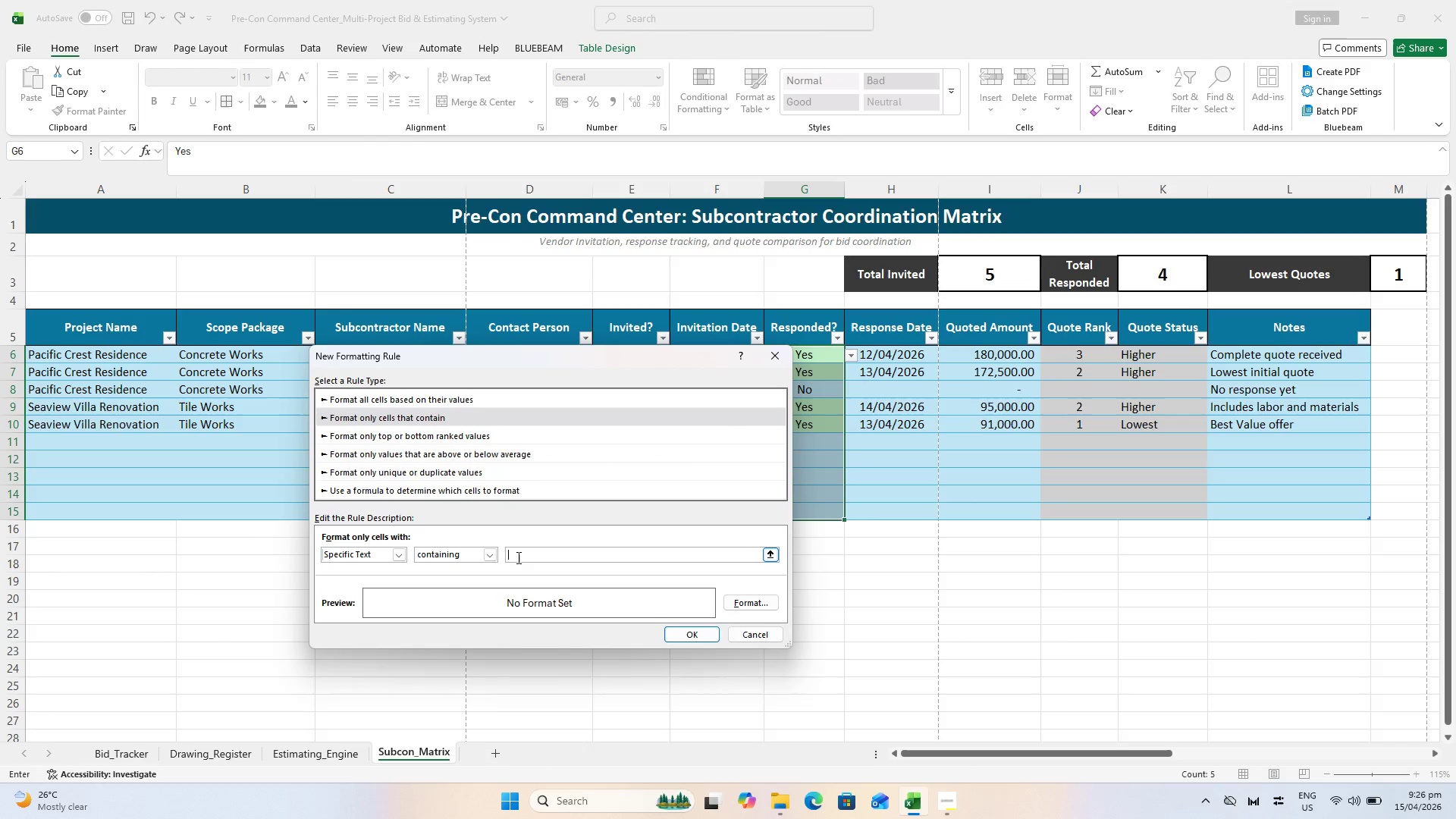 
type(Nop)
 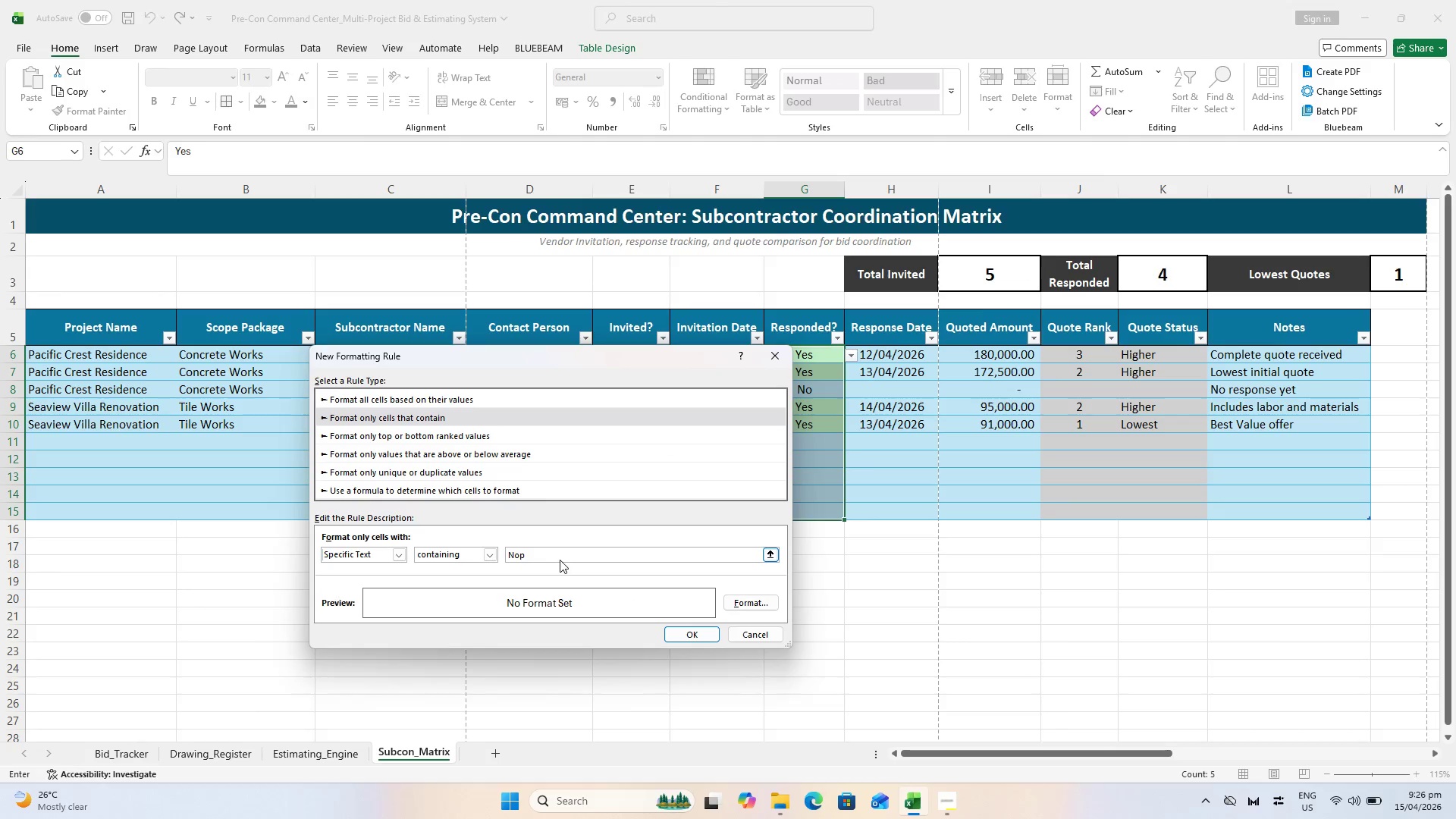 
key(Backspace)
 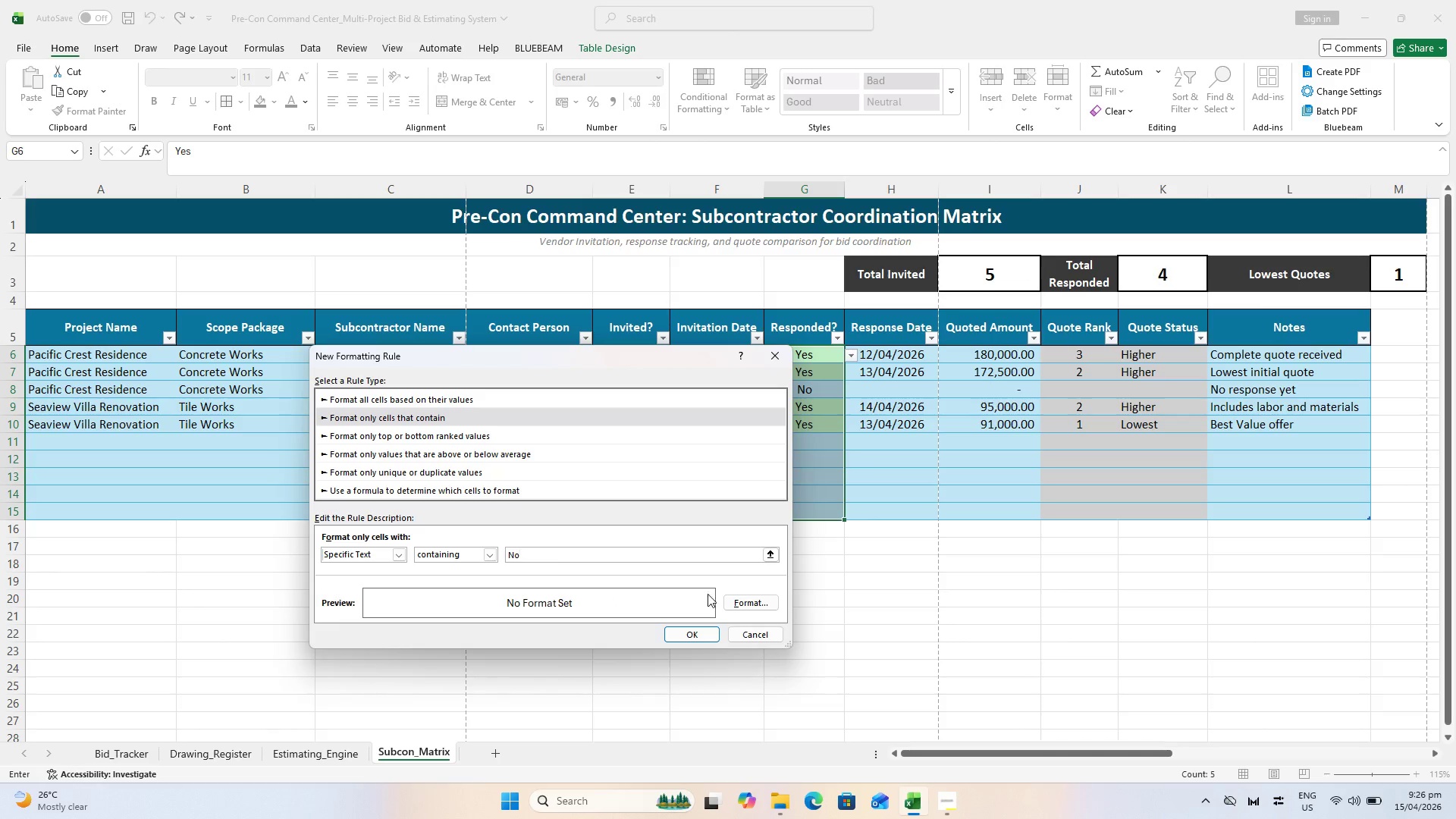 
left_click([726, 601])
 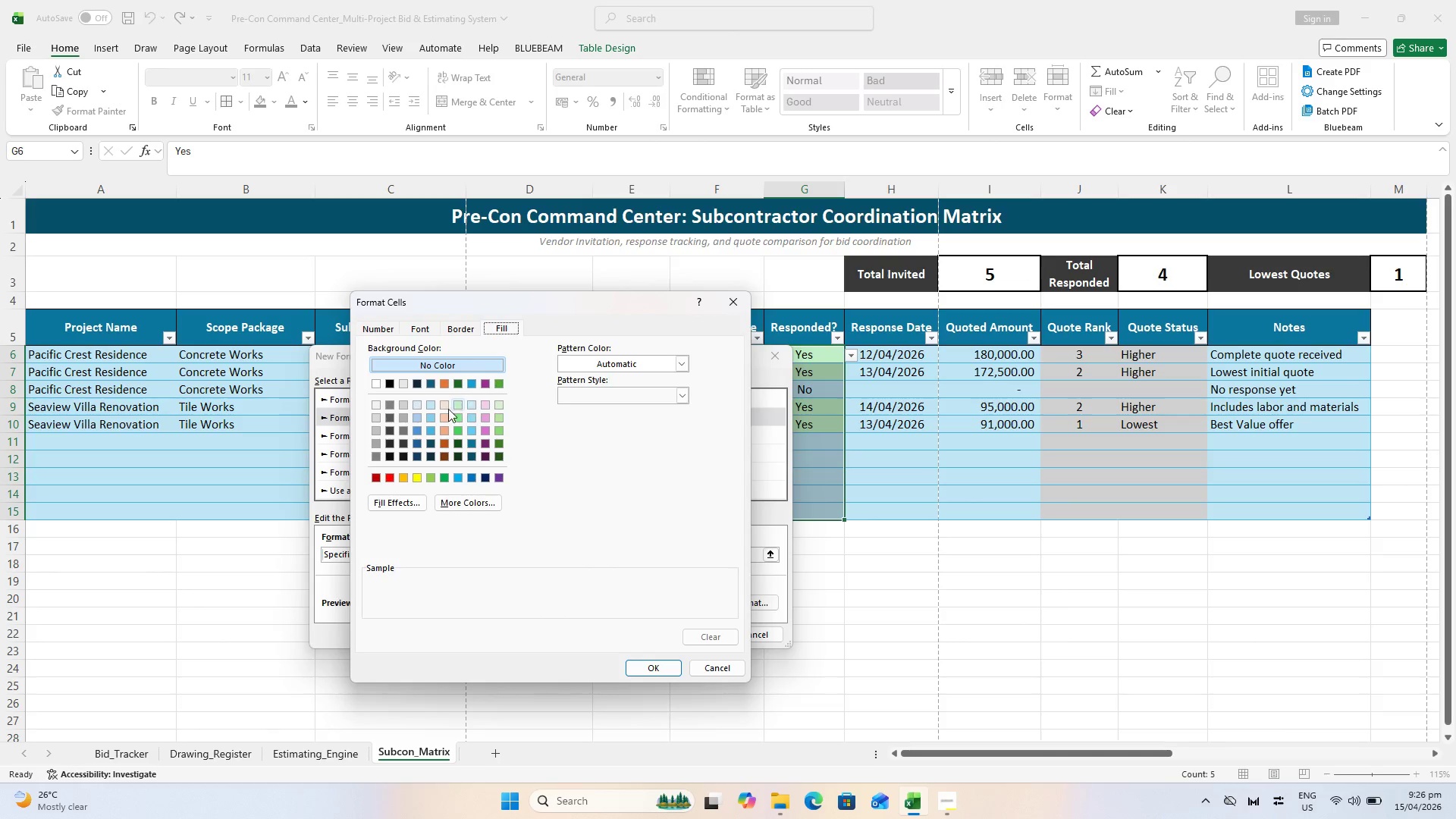 
left_click([445, 407])
 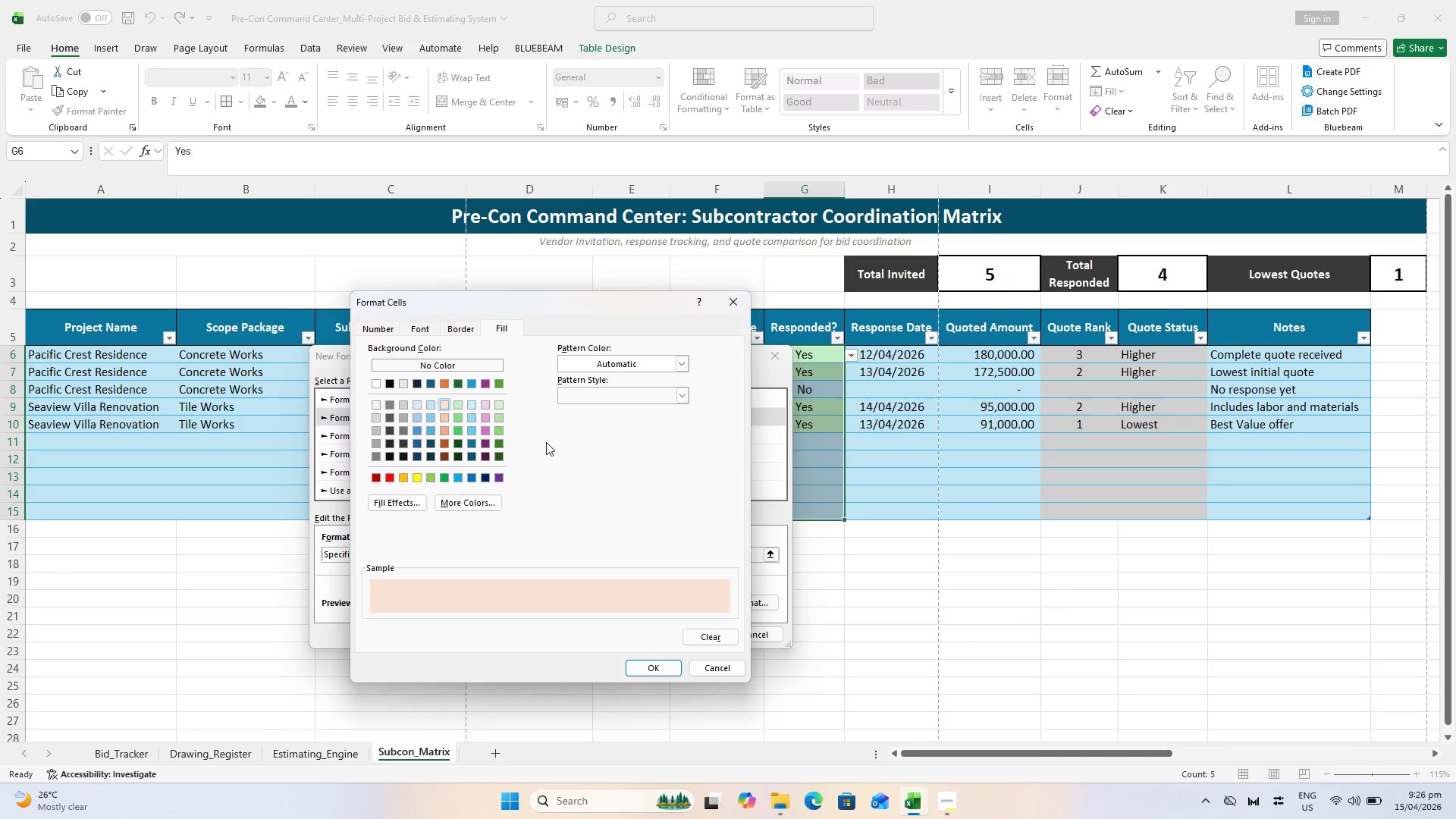 
wait(5.05)
 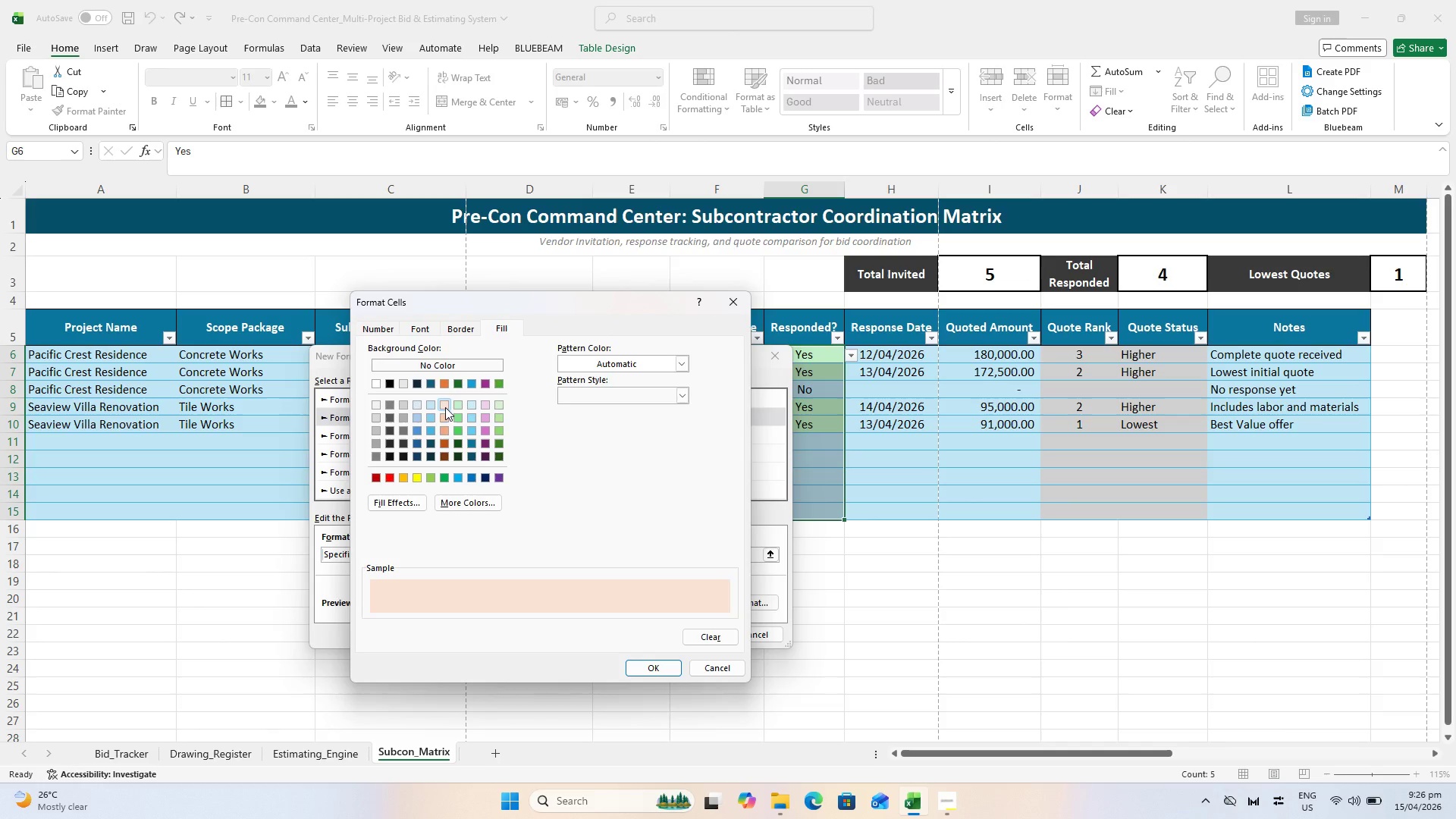 
left_click([441, 416])
 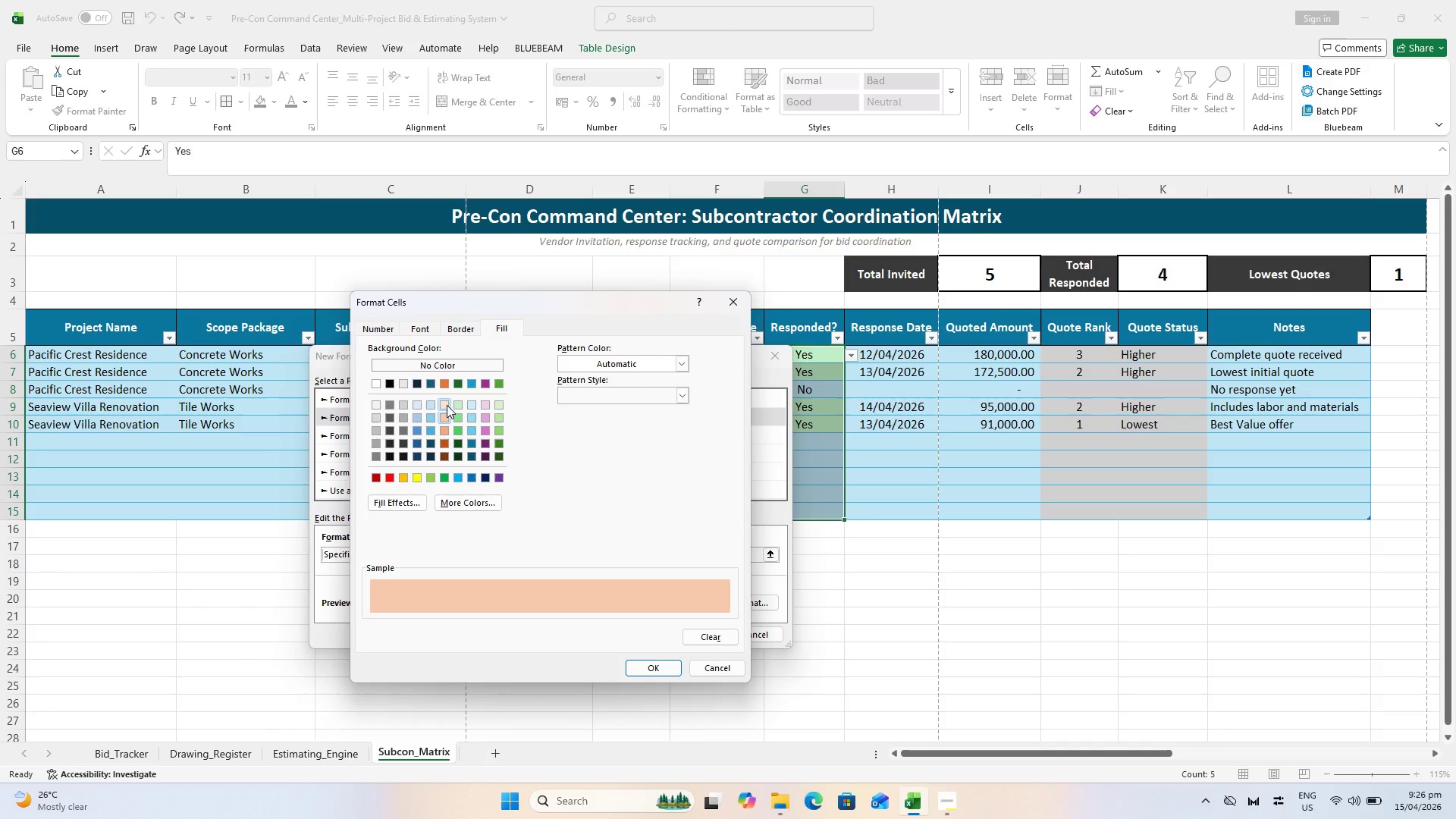 
wait(5.89)
 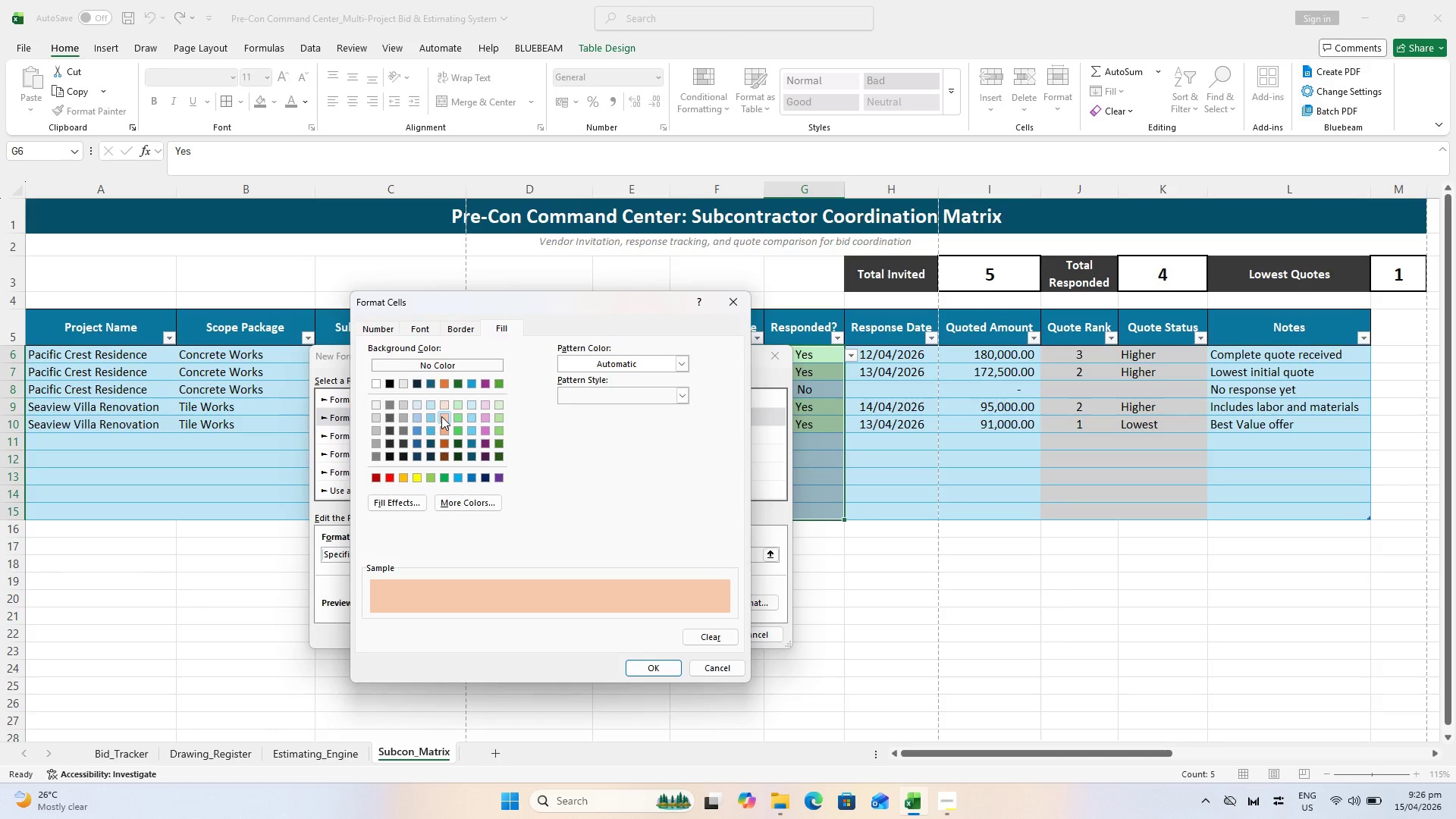 
left_click([396, 473])
 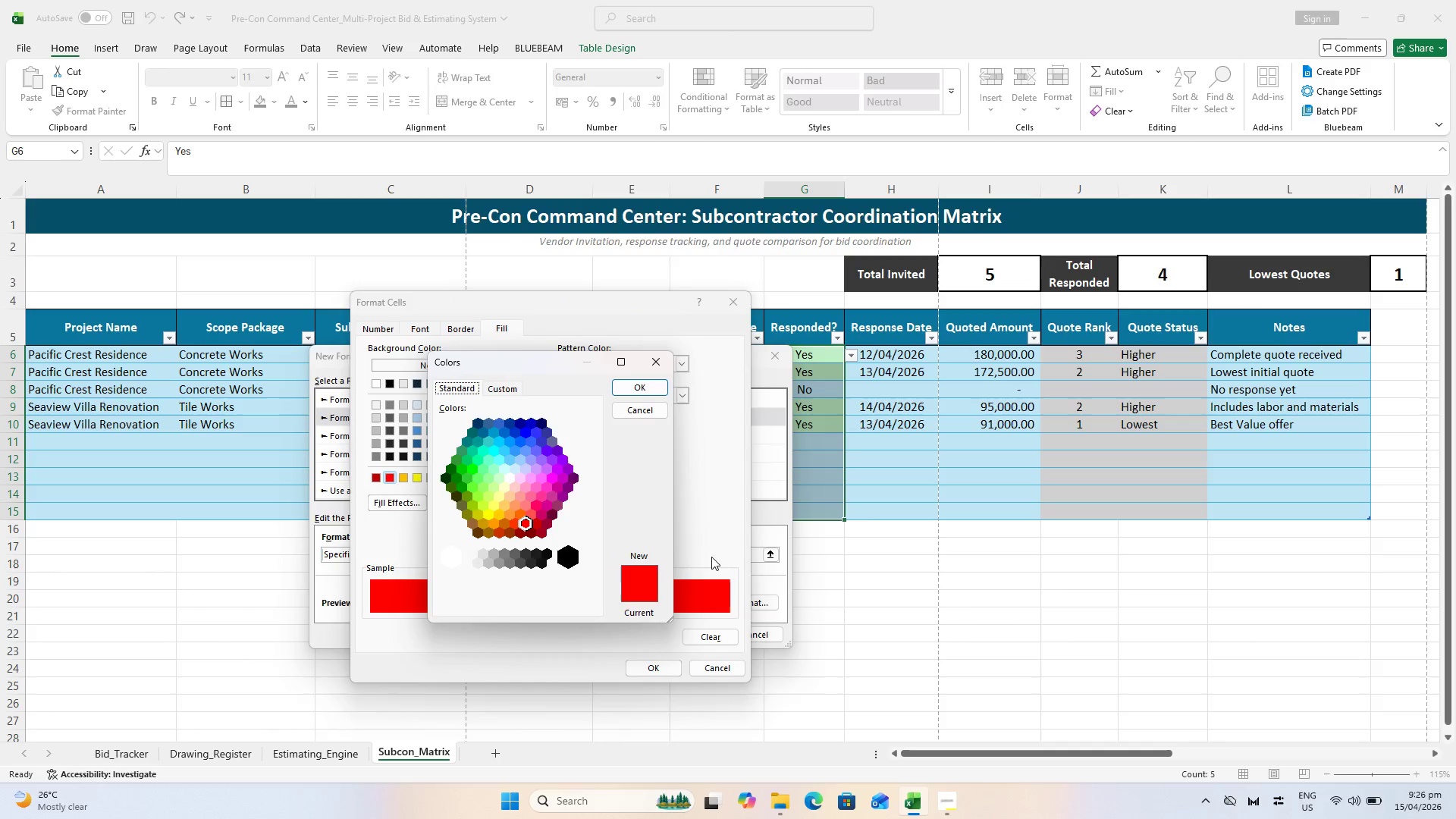 
wait(5.75)
 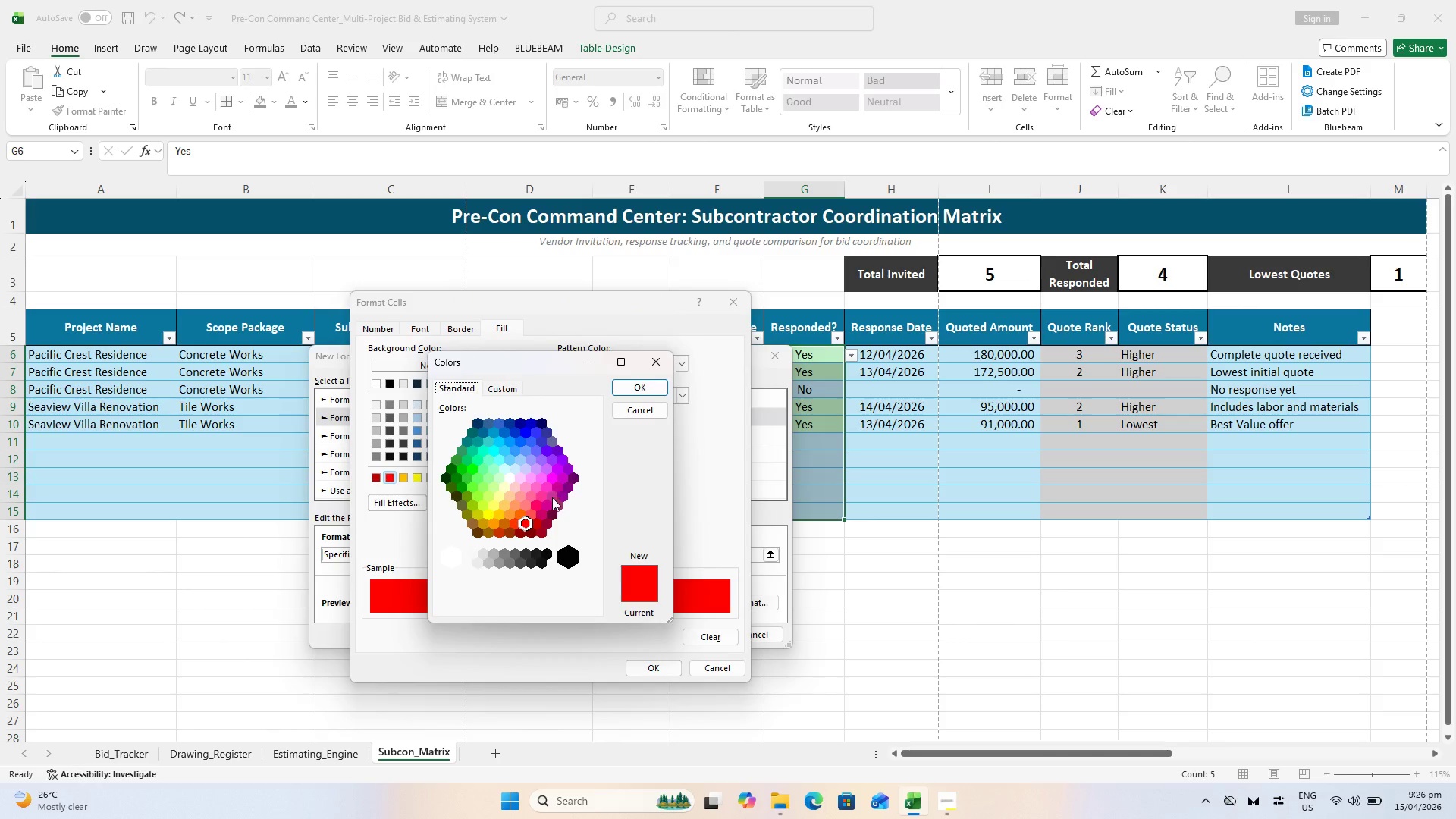 
left_click_drag(start_coordinate=[495, 390], to_coordinate=[500, 391])
 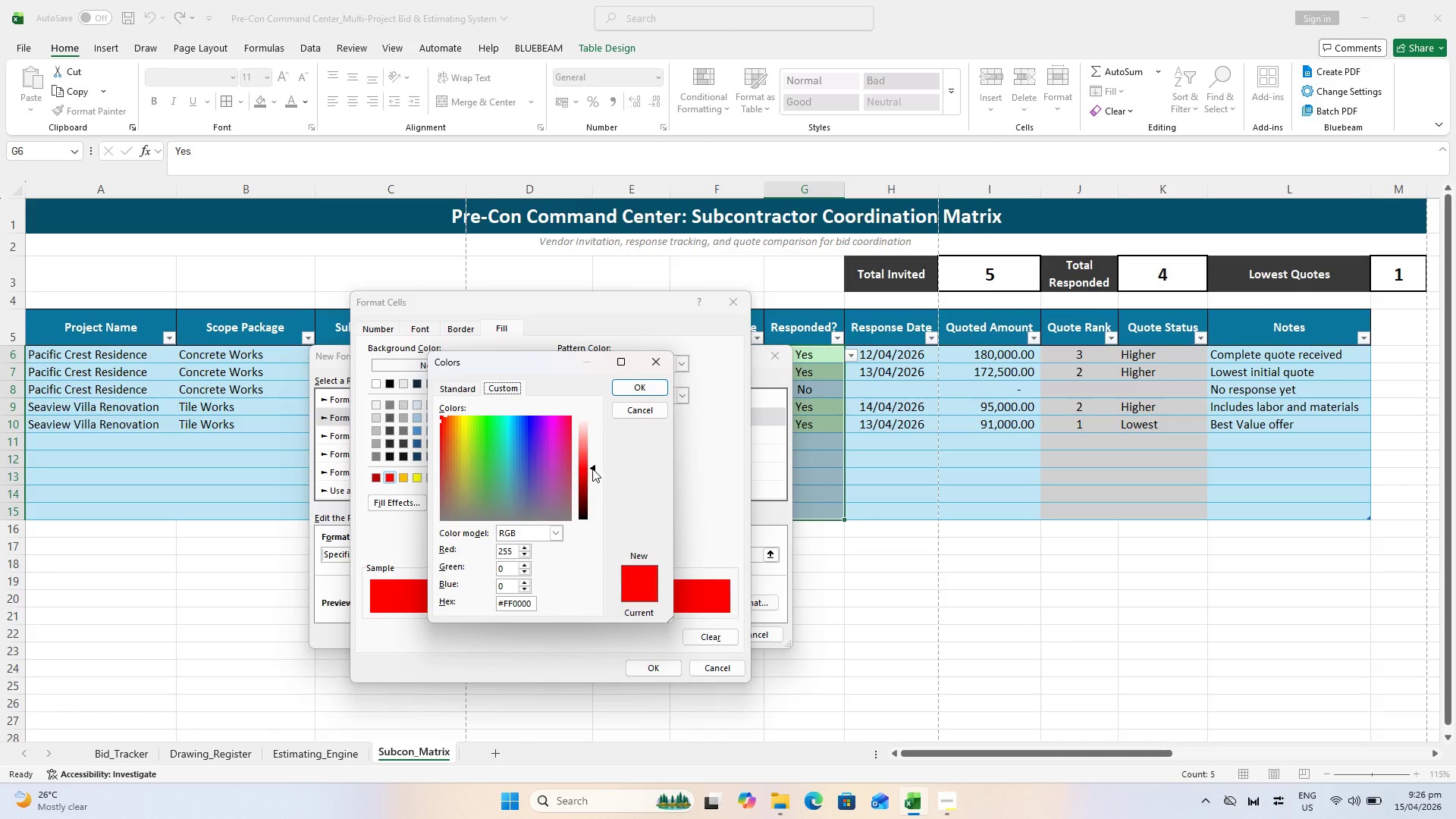 
left_click_drag(start_coordinate=[594, 469], to_coordinate=[592, 436])
 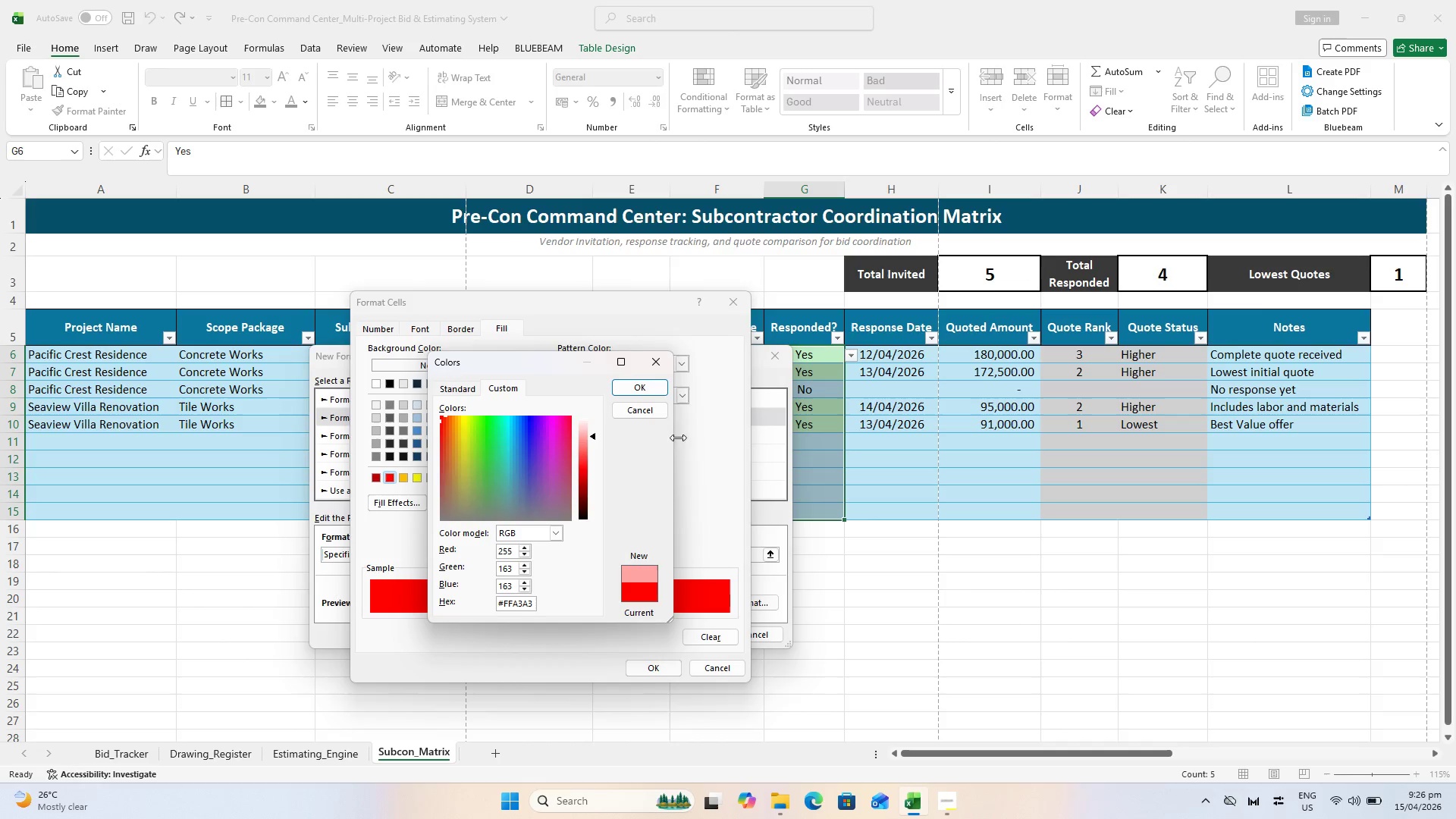 
left_click([657, 384])
 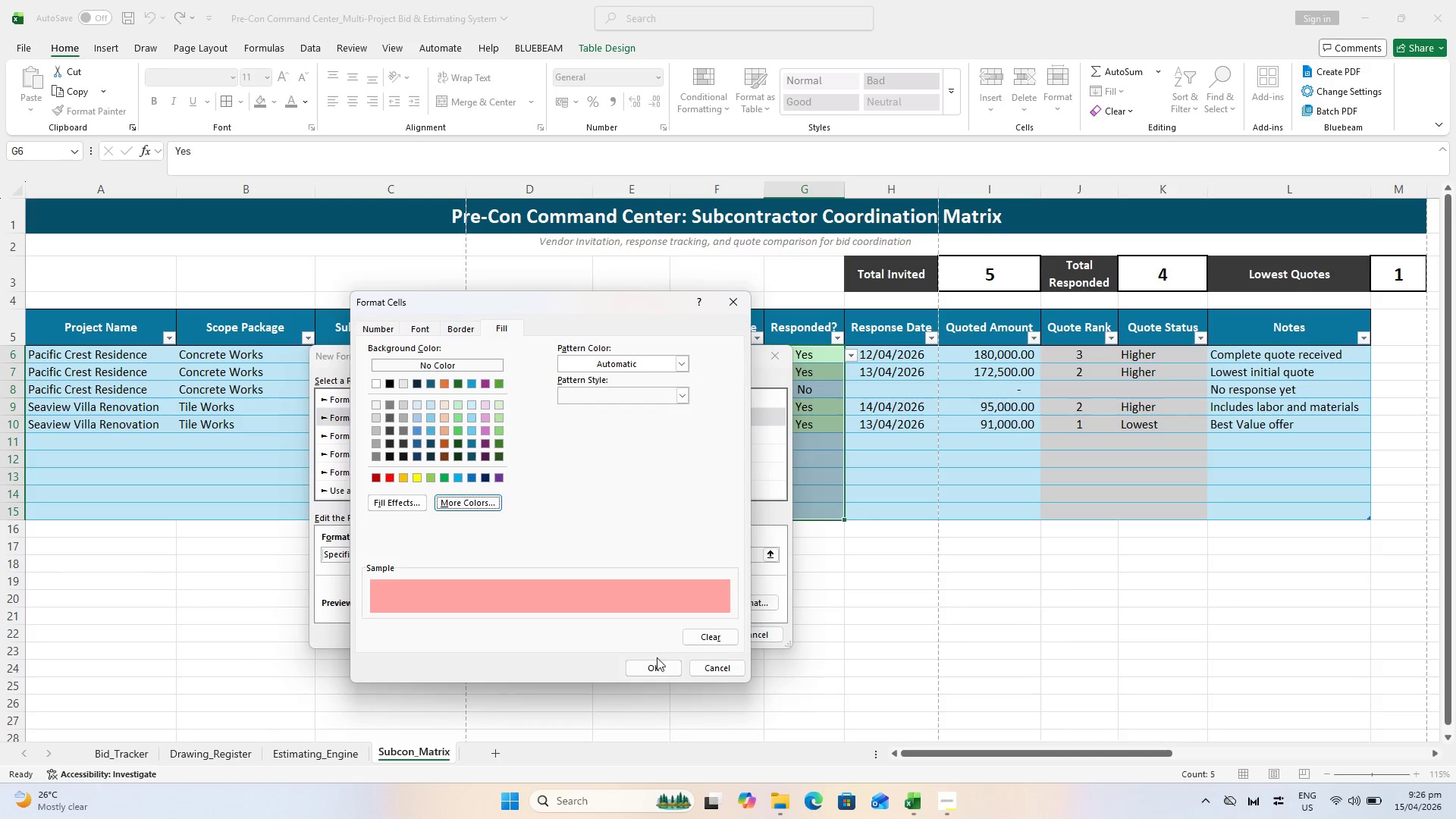 
left_click([657, 663])
 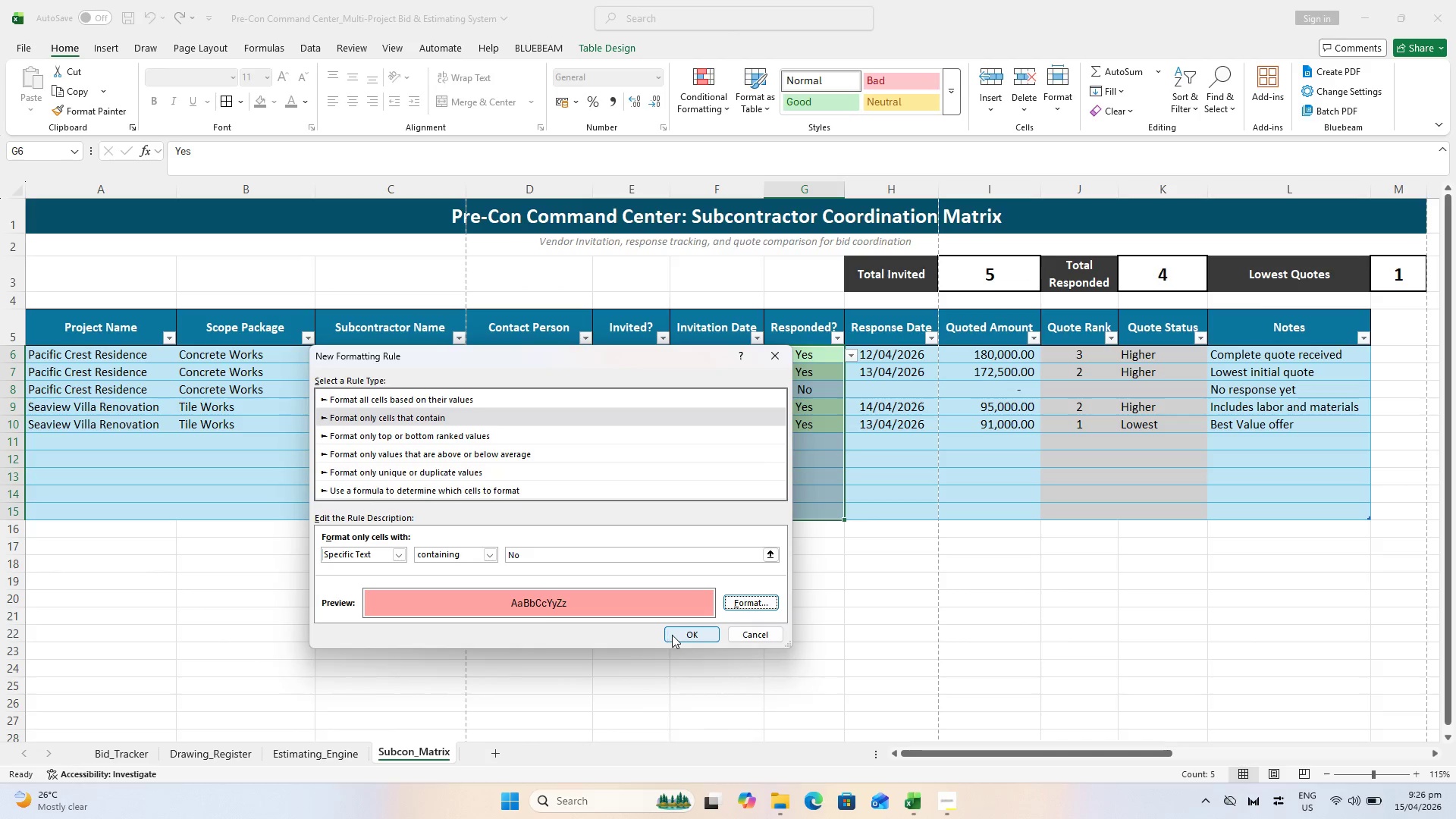 
left_click([675, 635])
 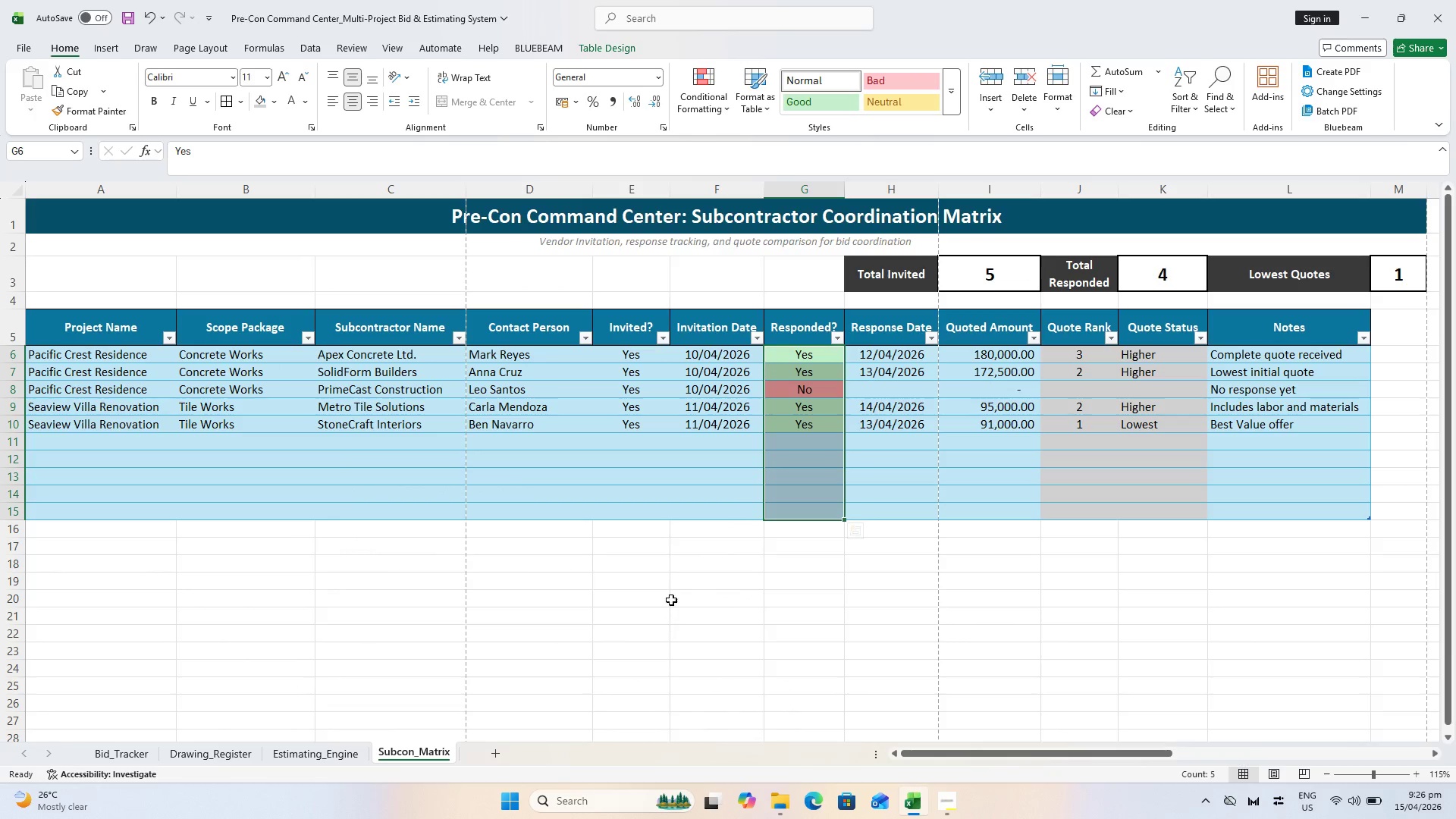 
mouse_move([841, 604])
 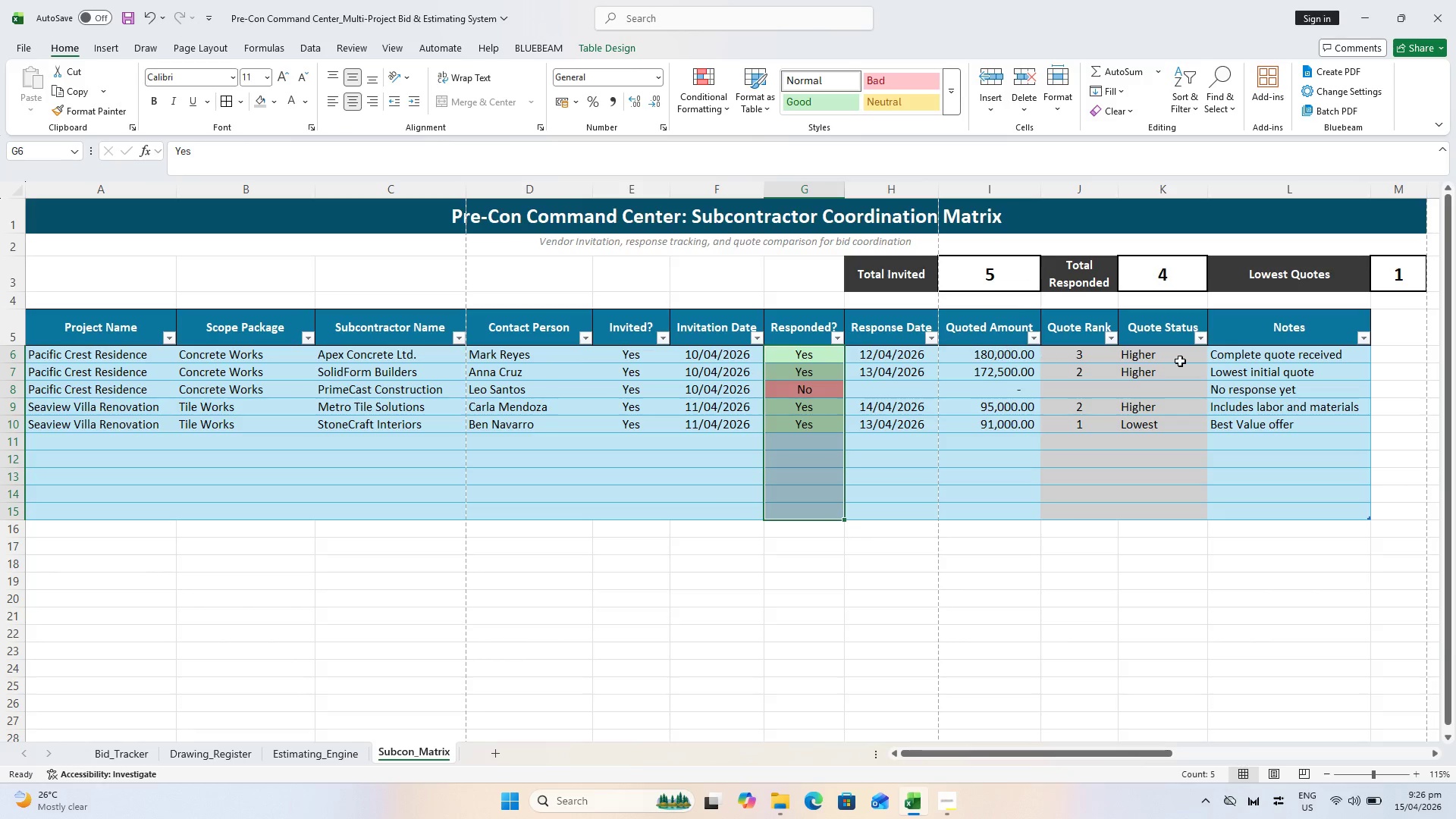 
left_click([1189, 361])
 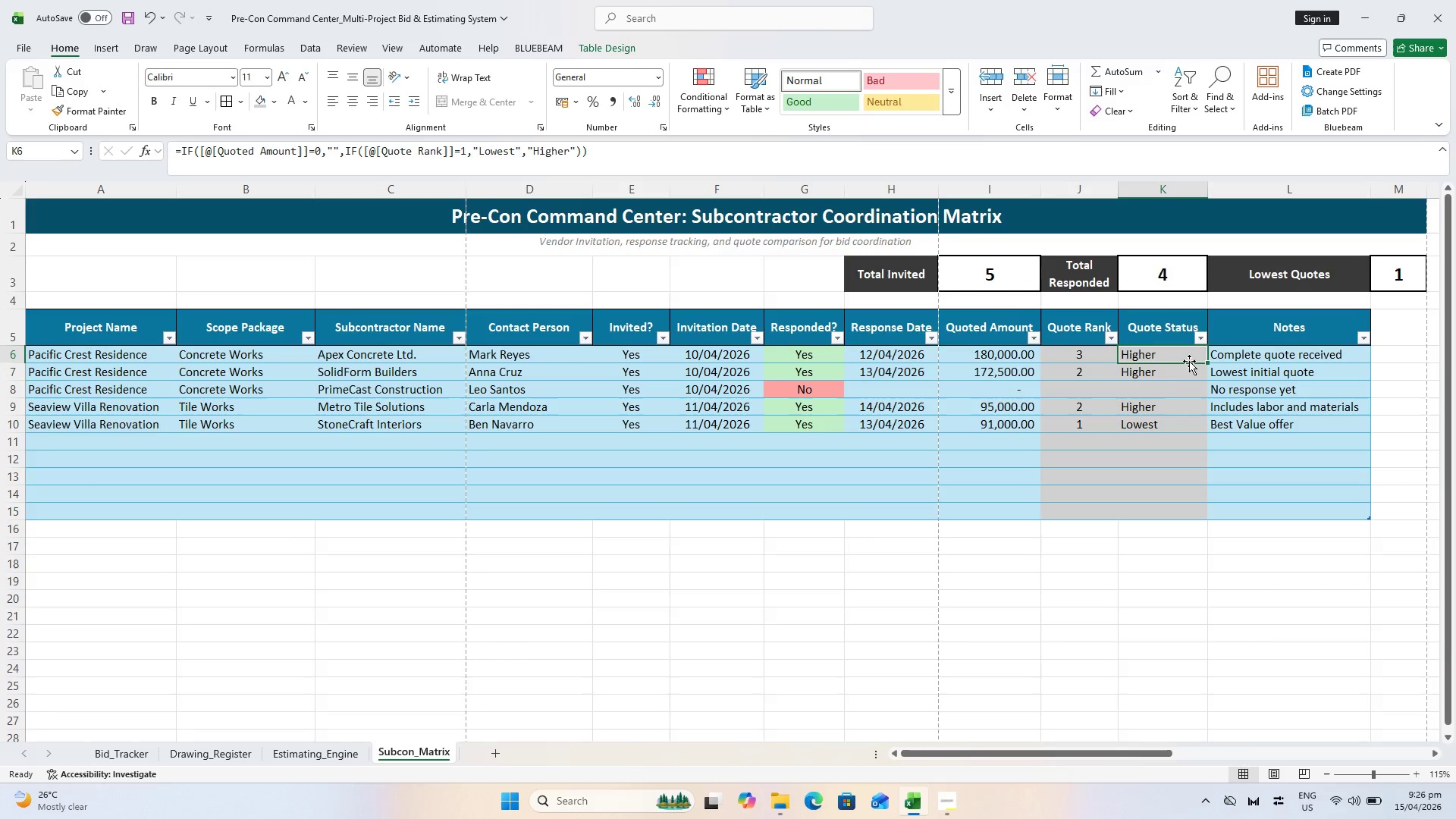 
hold_key(key=ShiftLeft, duration=0.84)
left_click([1150, 513])
 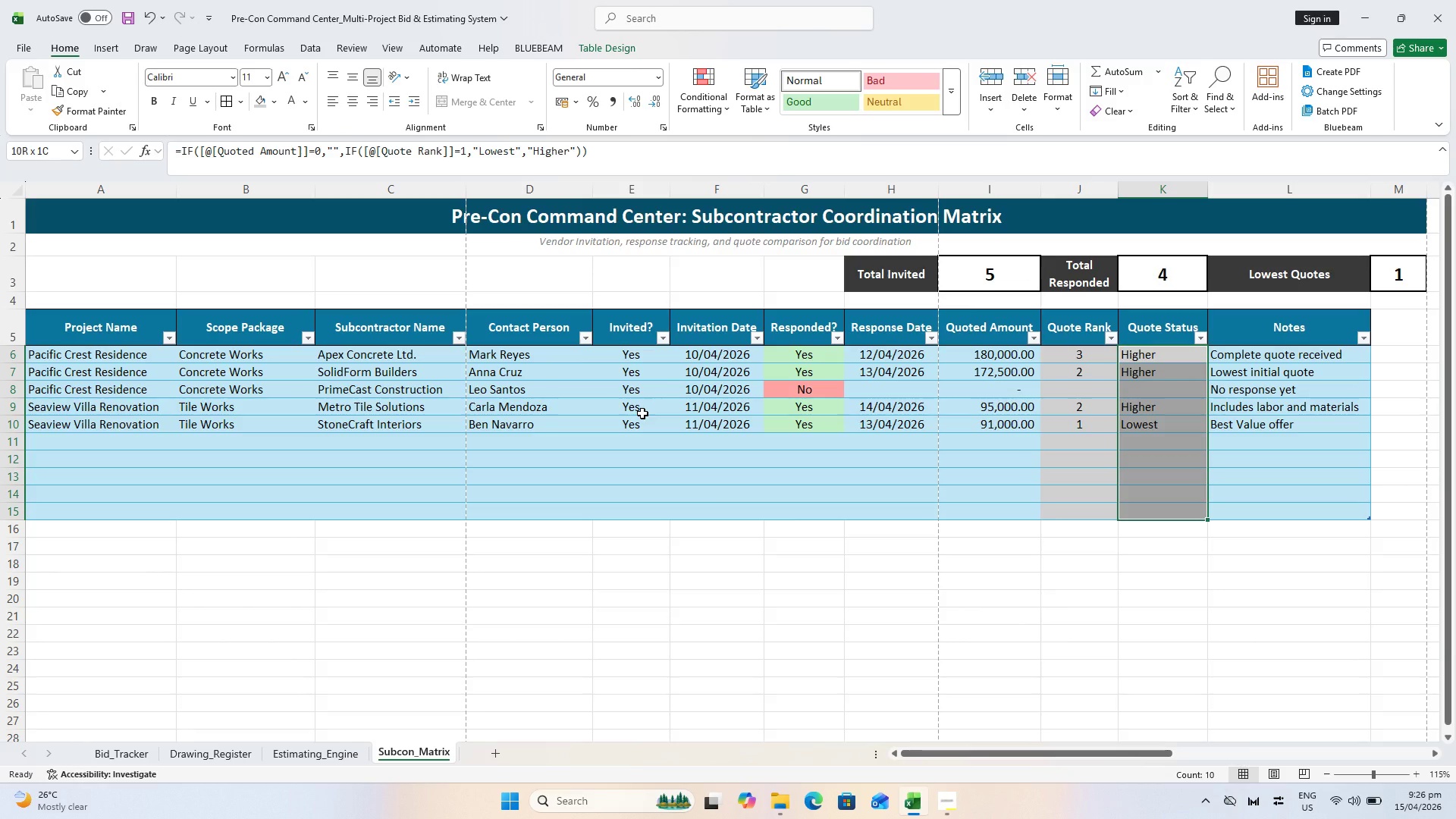 
wait(18.44)
 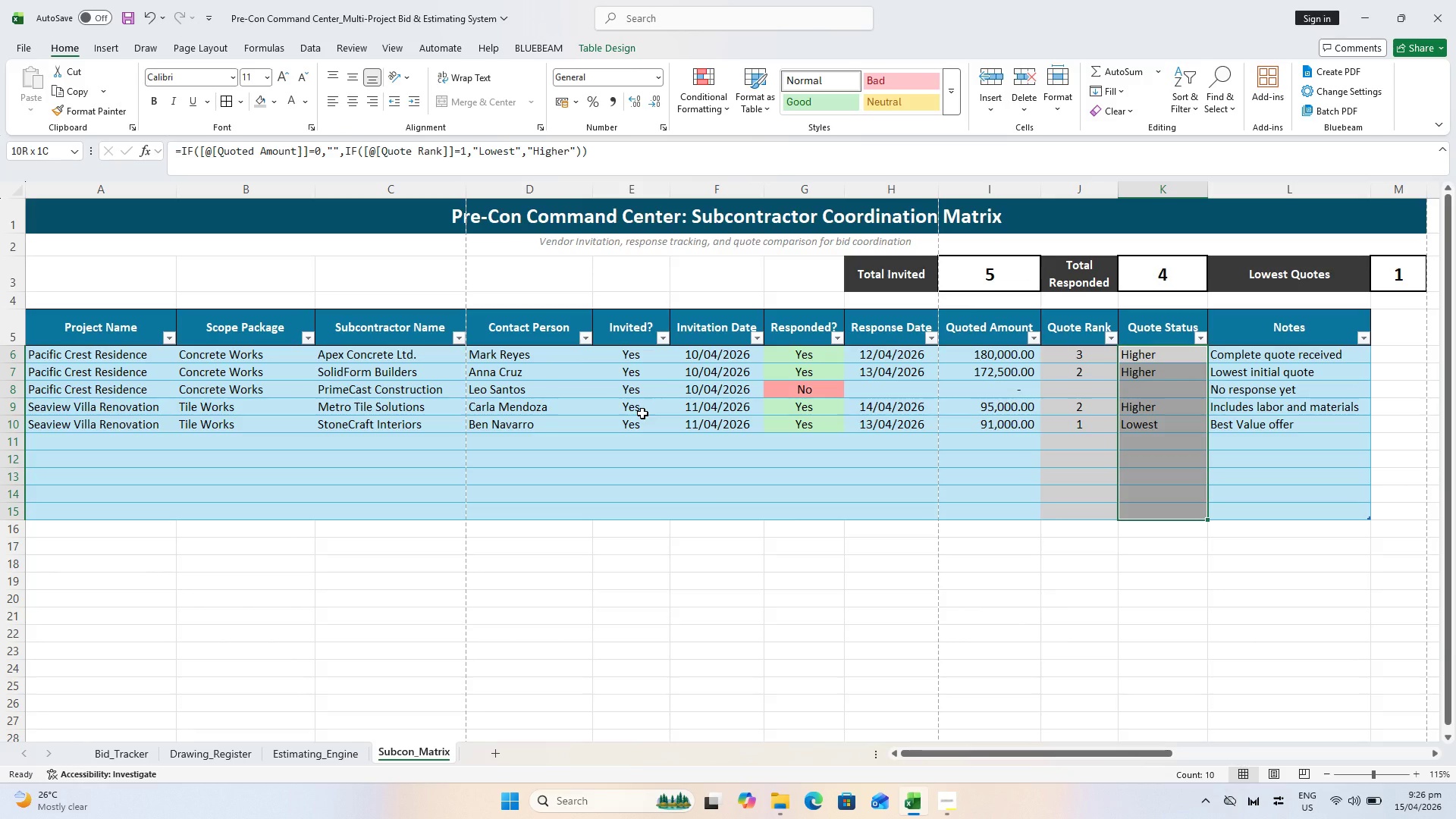 
left_click([728, 302])
 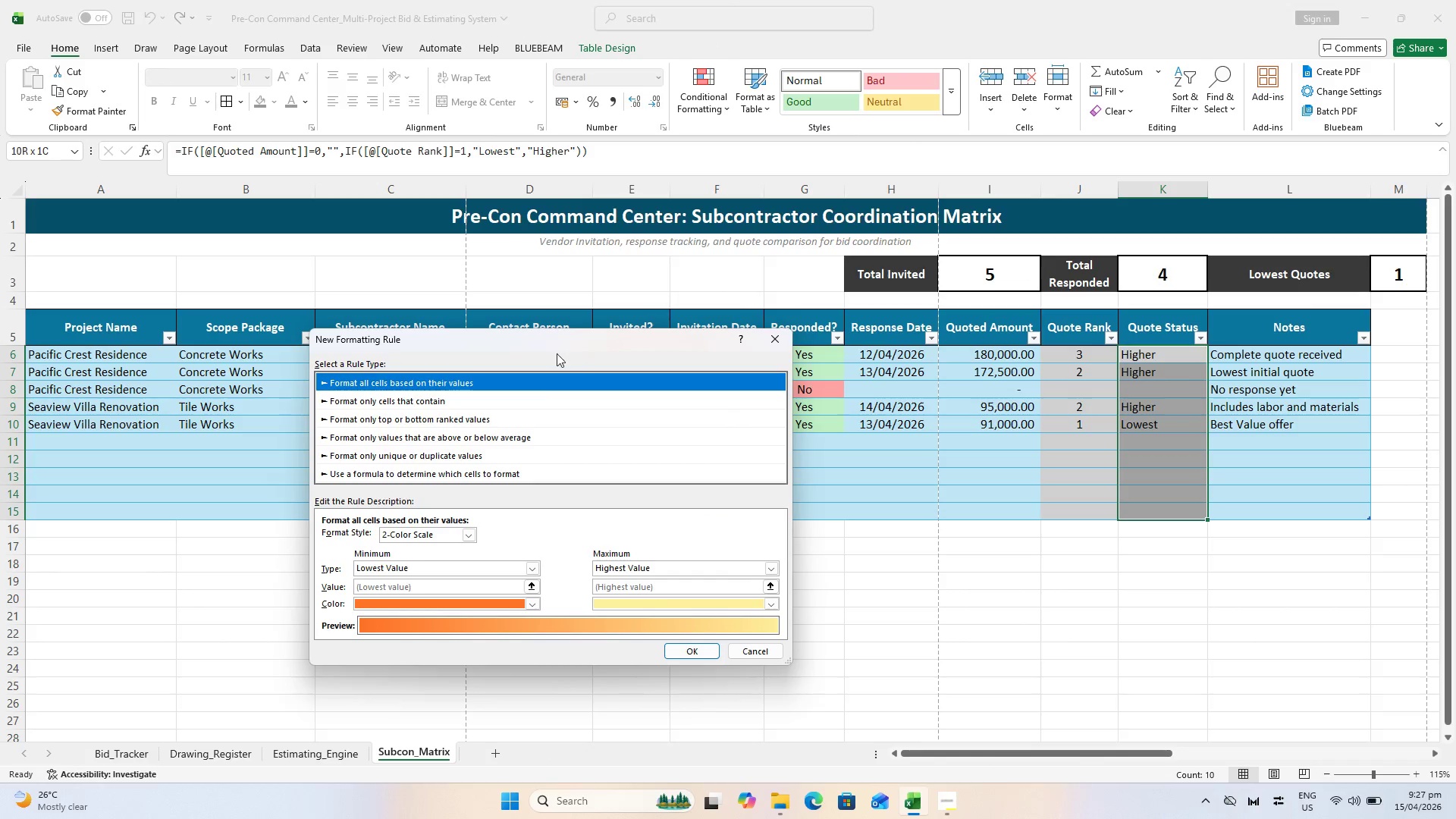 
left_click([539, 402])
 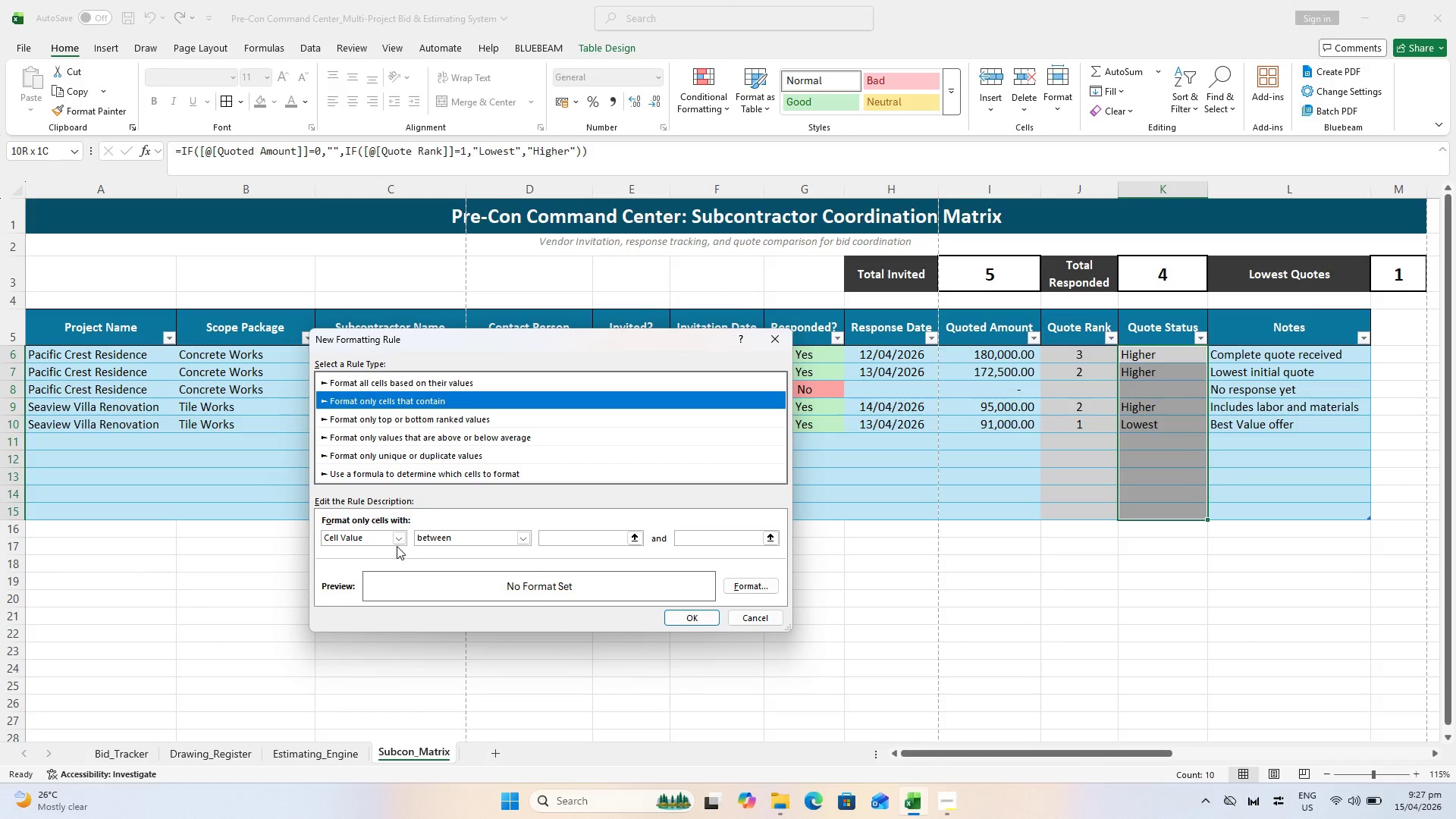 
left_click([398, 538])
 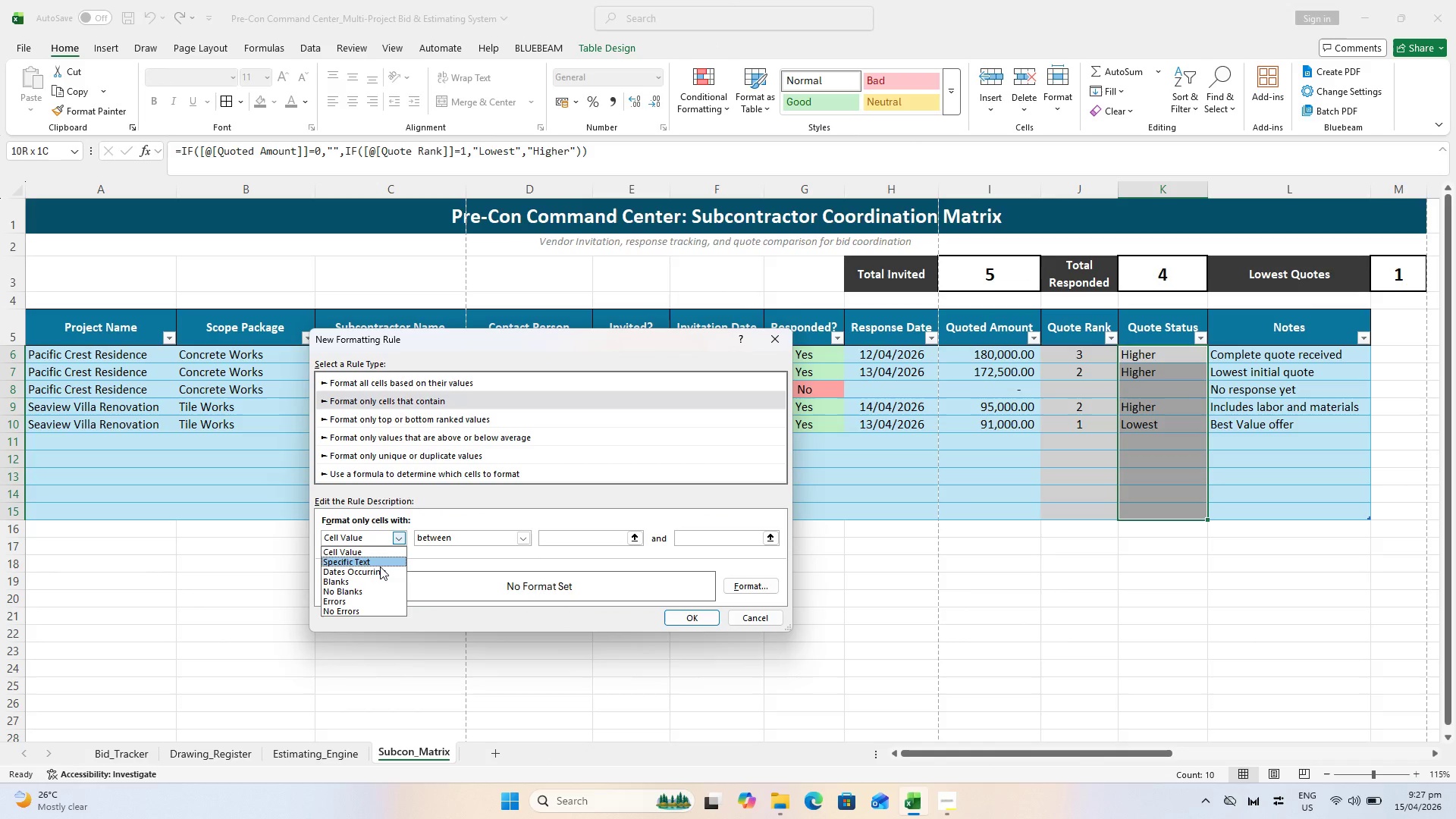 
left_click([380, 566])
 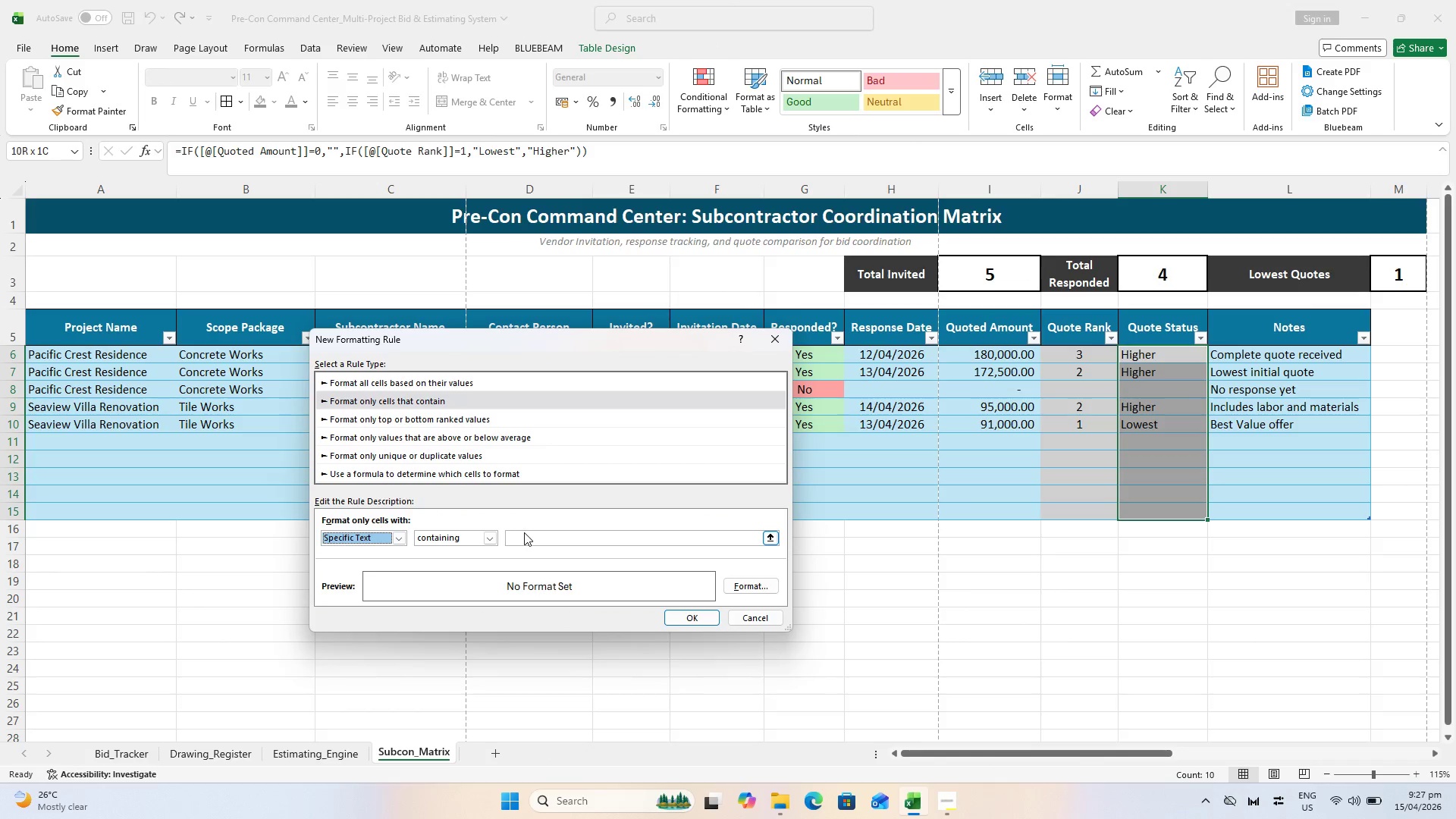 
left_click([528, 535])
 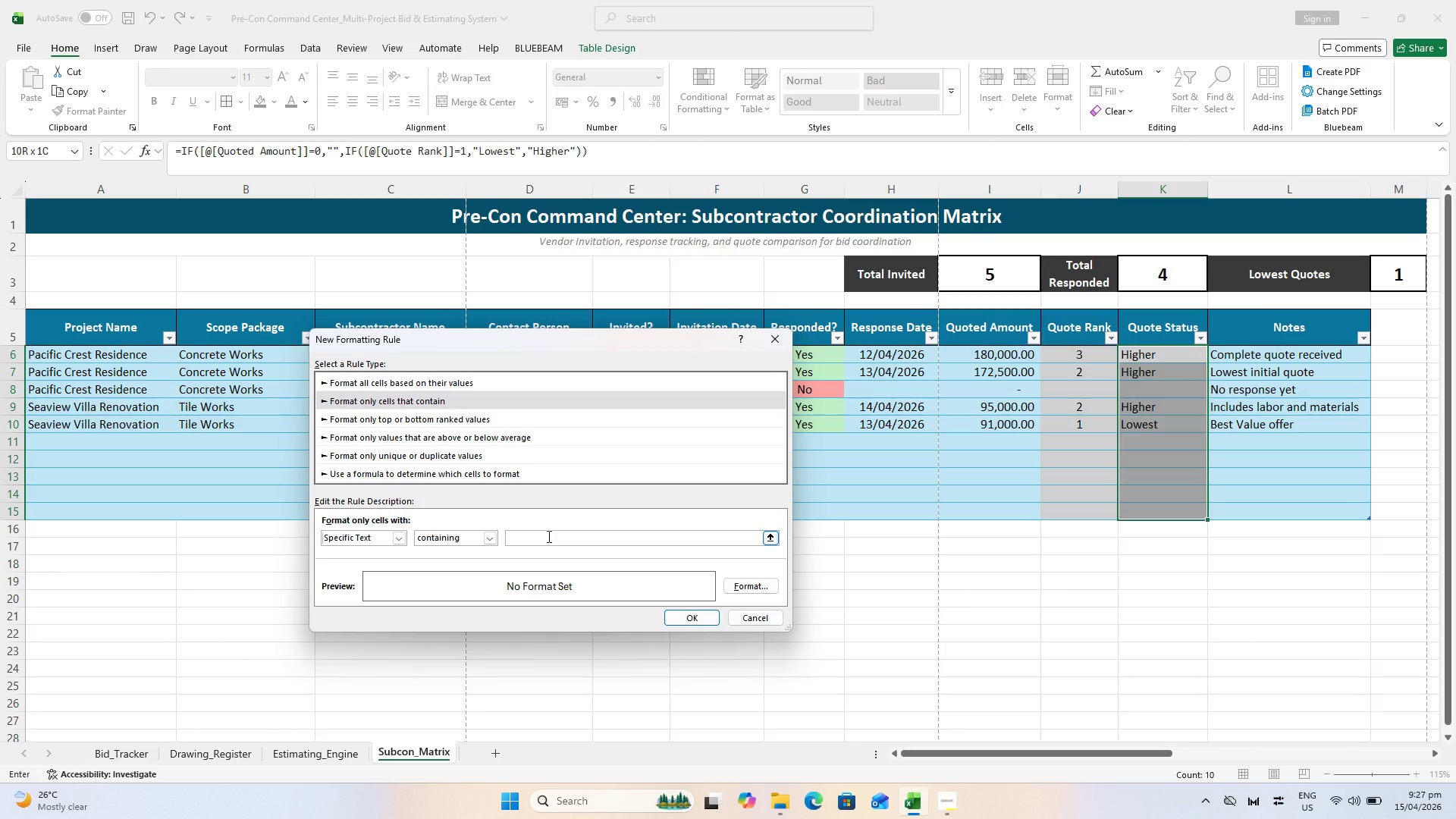 
wait(7.3)
 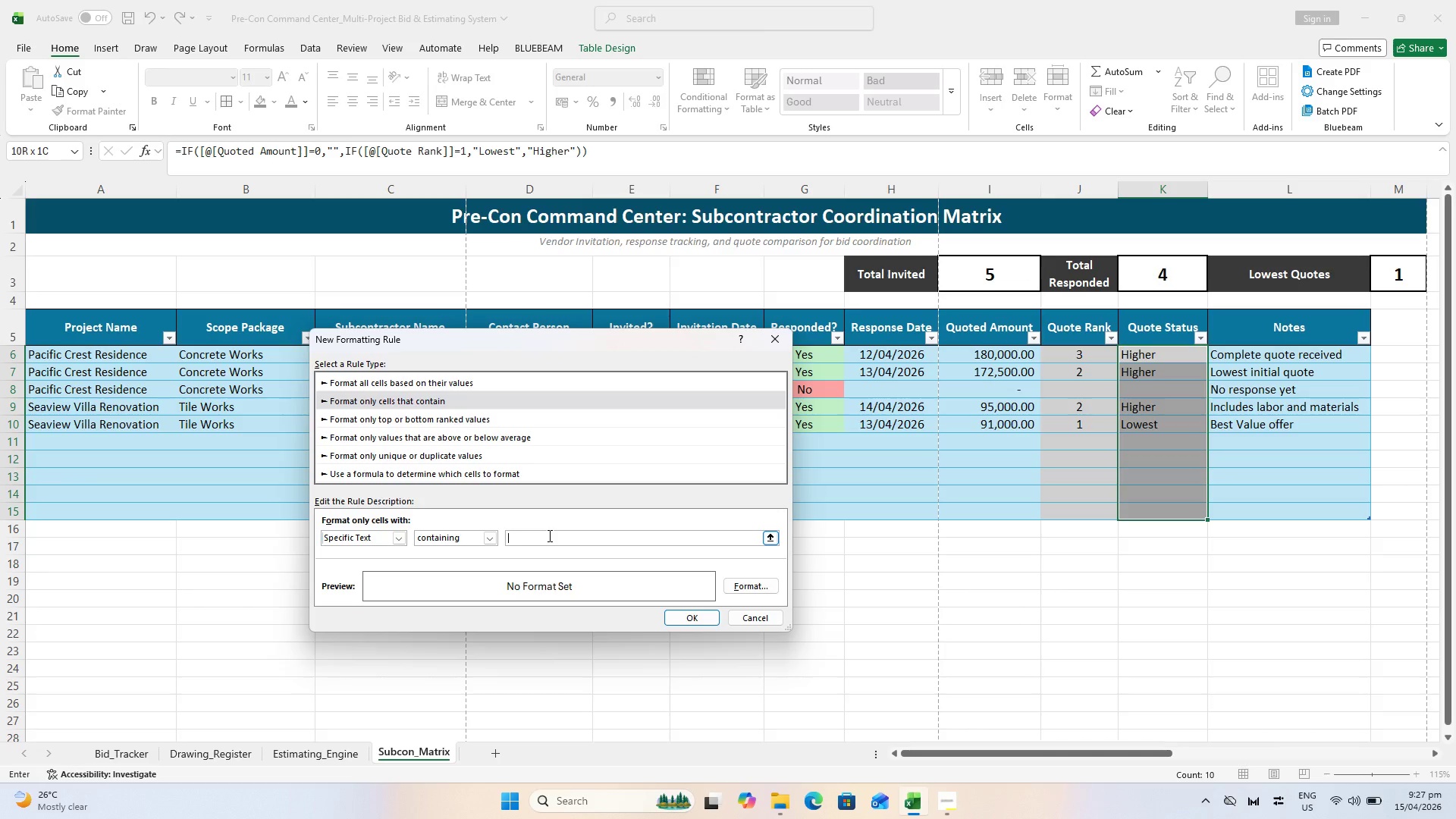 
type(Lowest)
 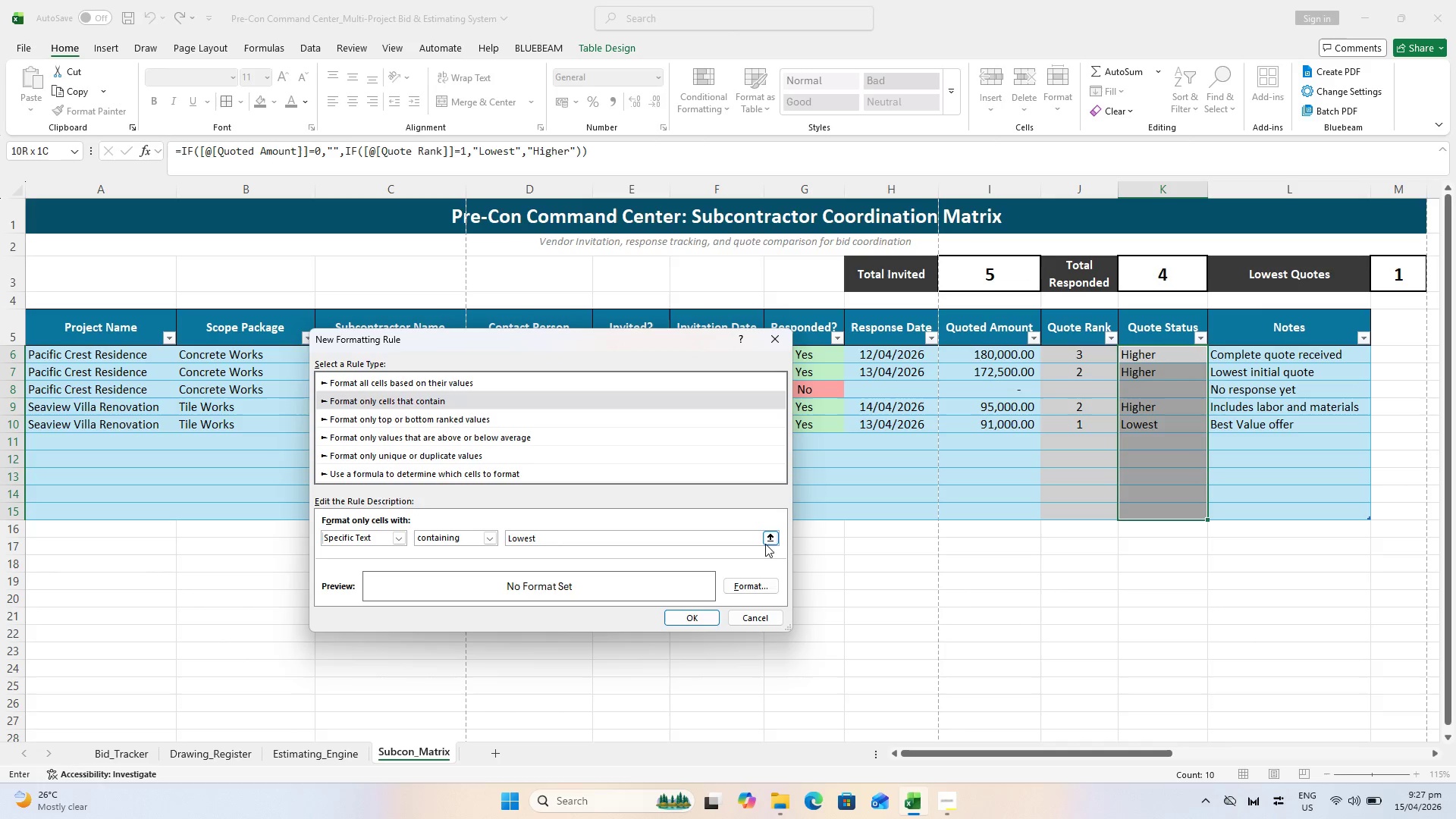 
left_click([764, 585])
 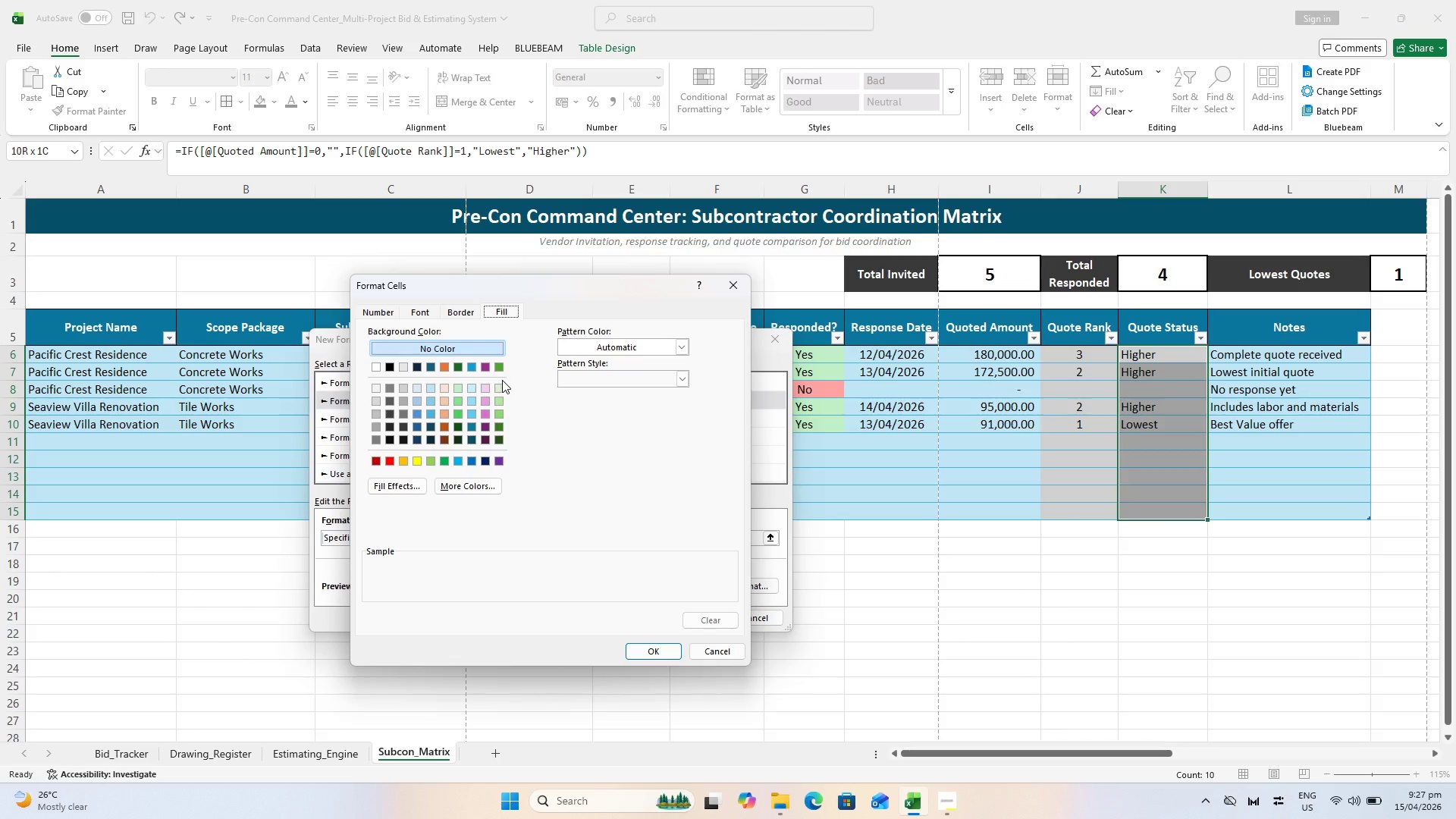 
left_click([453, 389])
 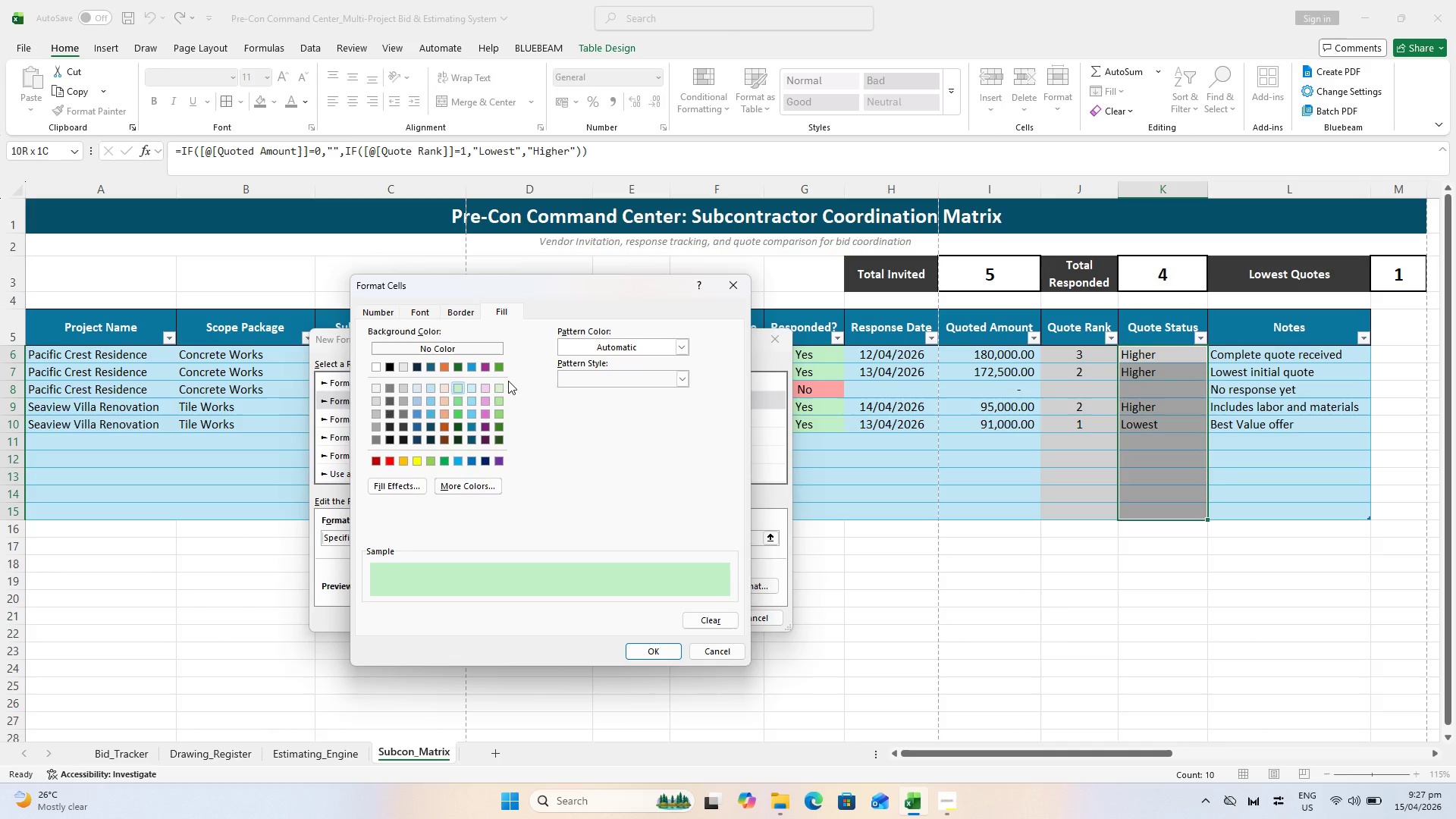 
left_click([499, 389])
 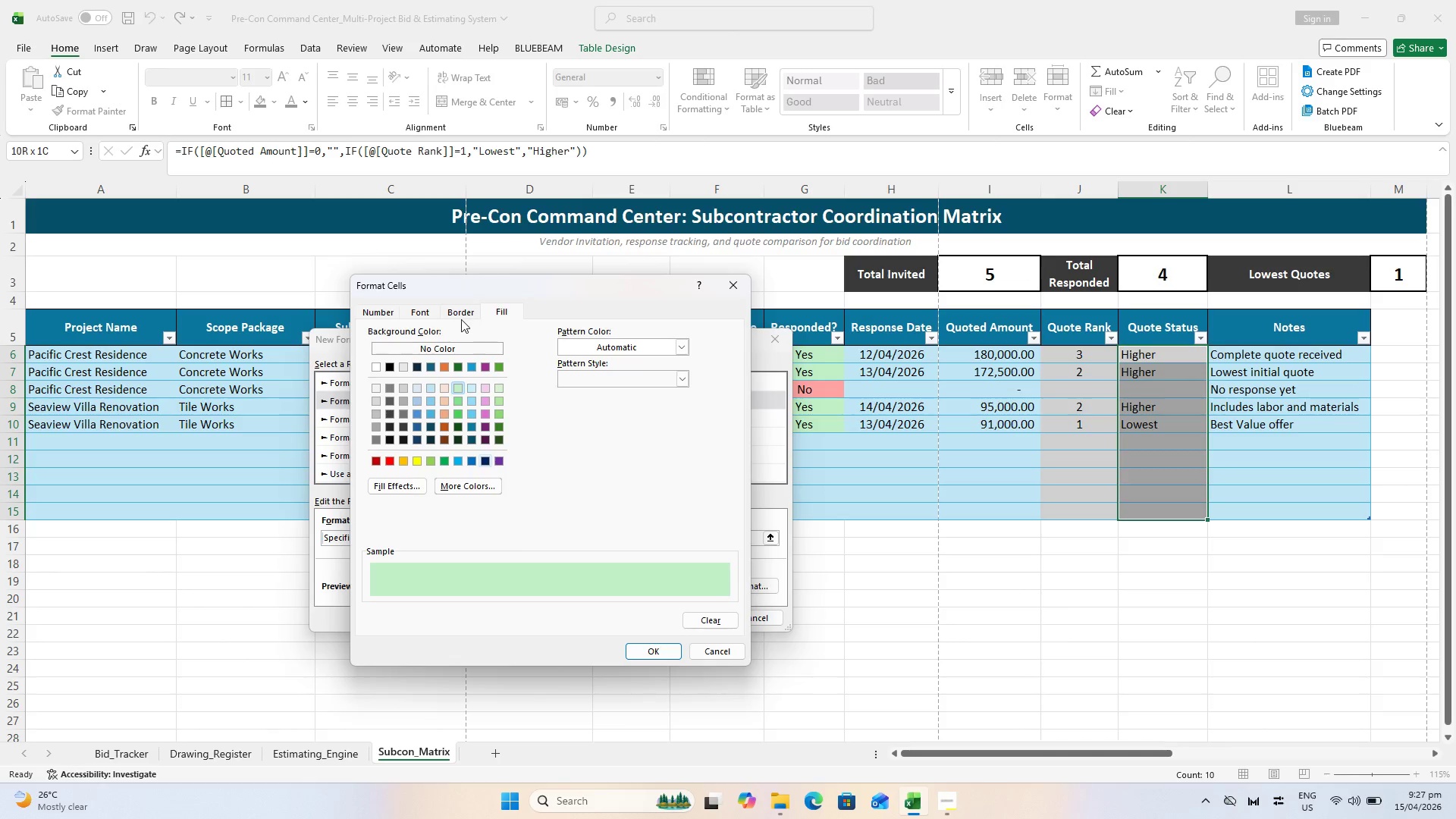 
left_click([595, 379])
 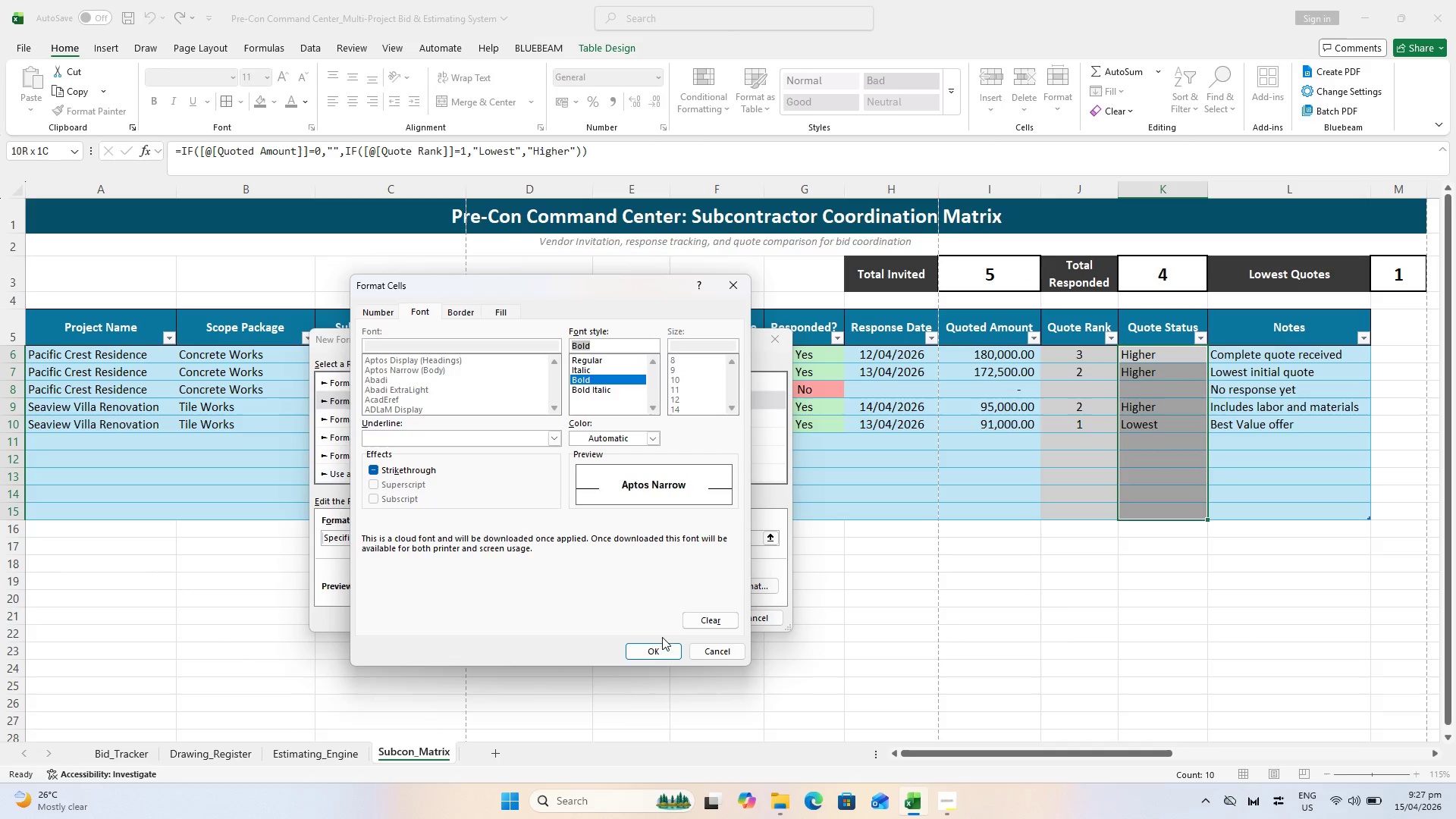 
left_click([661, 648])
 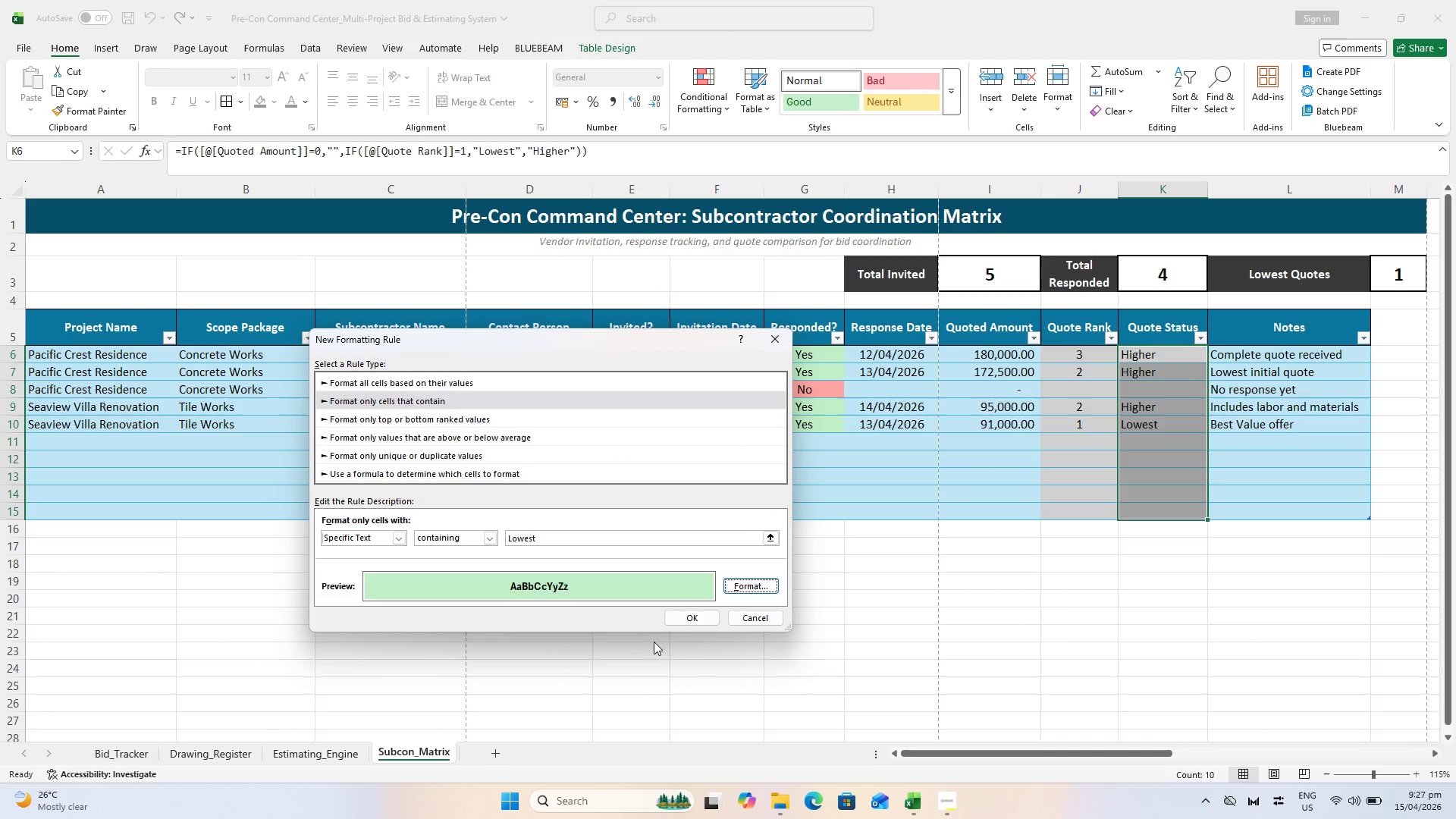 
wait(7.39)
 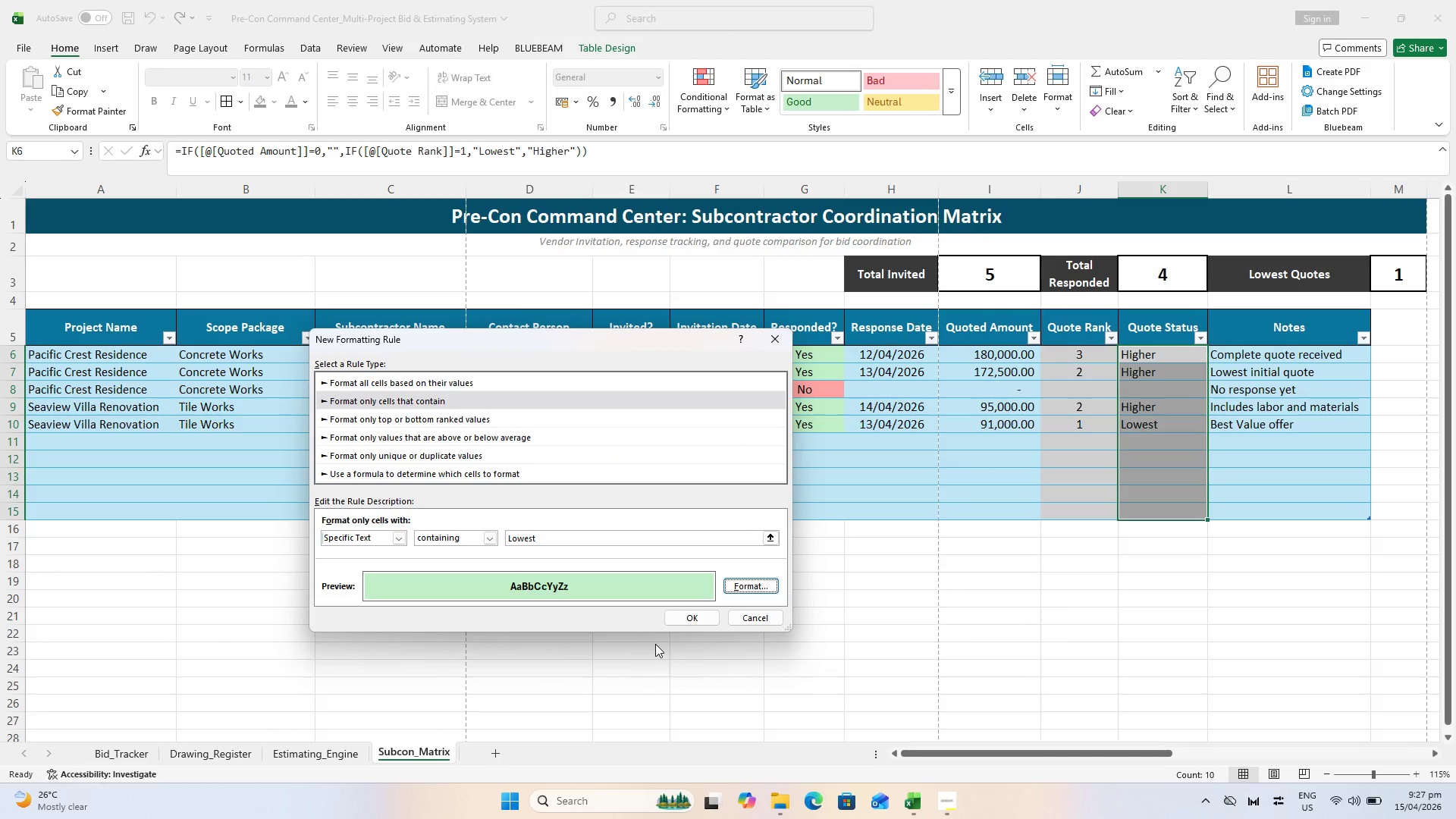 
left_click([694, 614])
 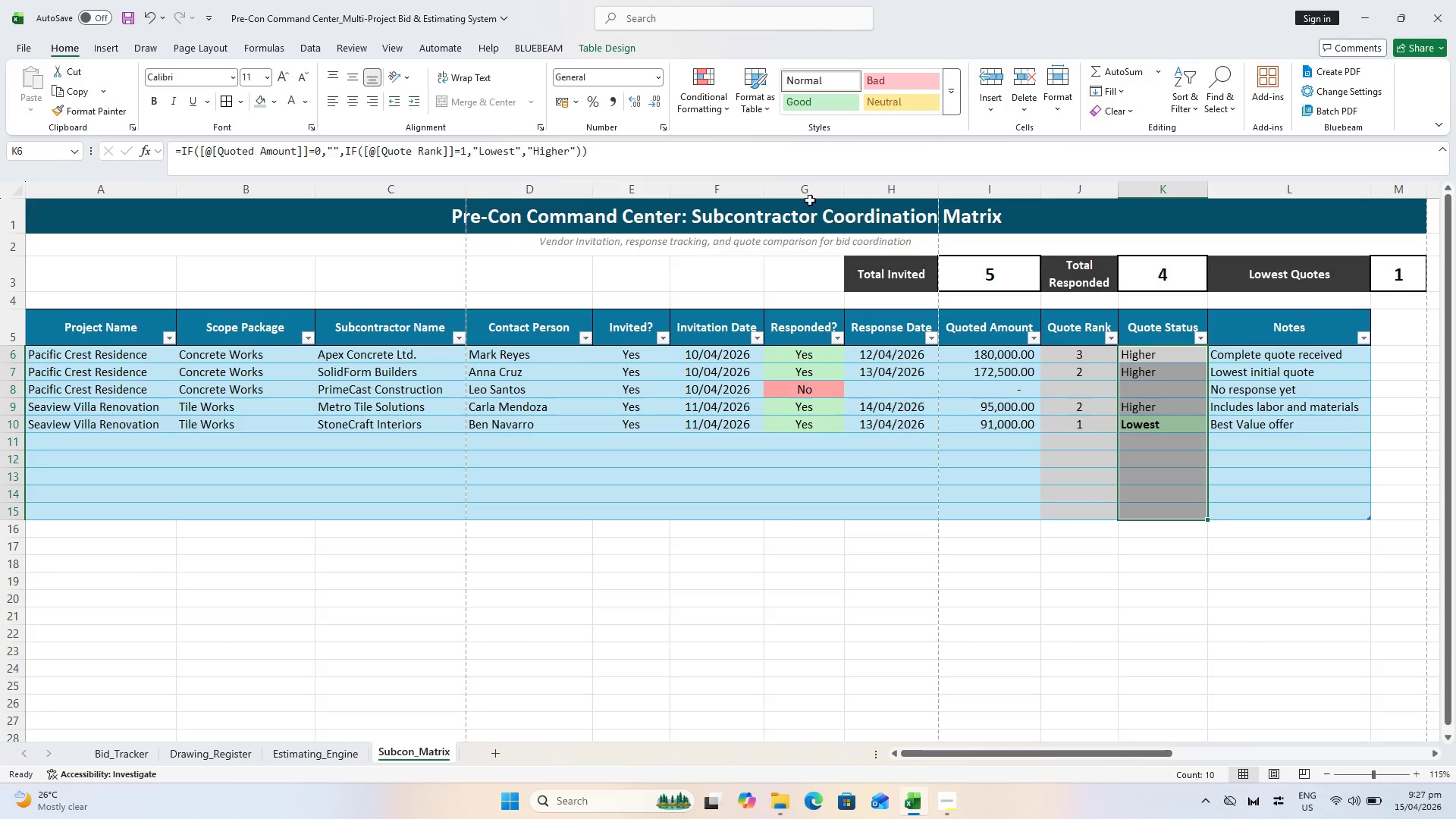 
left_click([702, 97])
 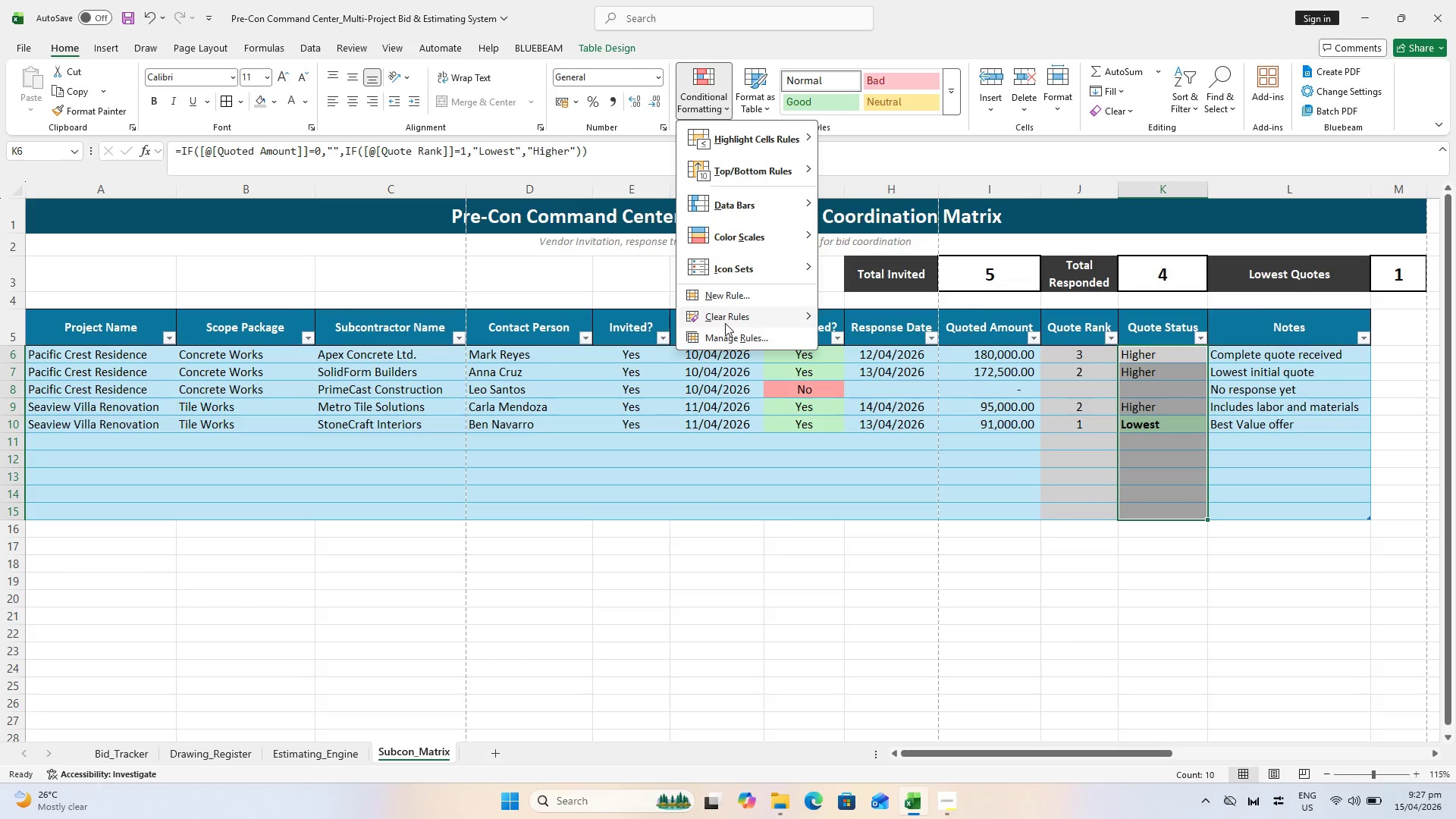 
left_click([733, 339])
 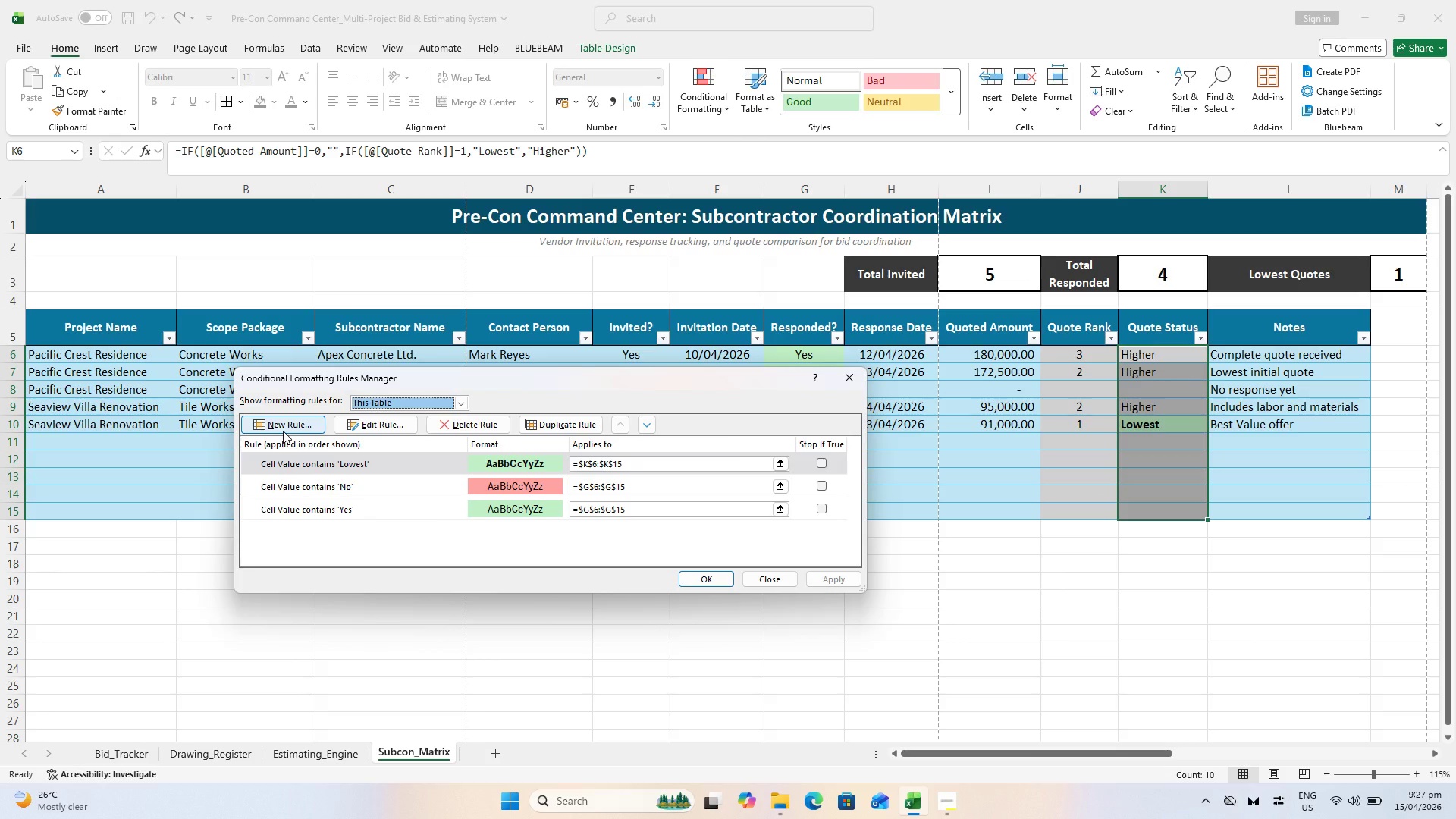 
left_click([849, 384])
 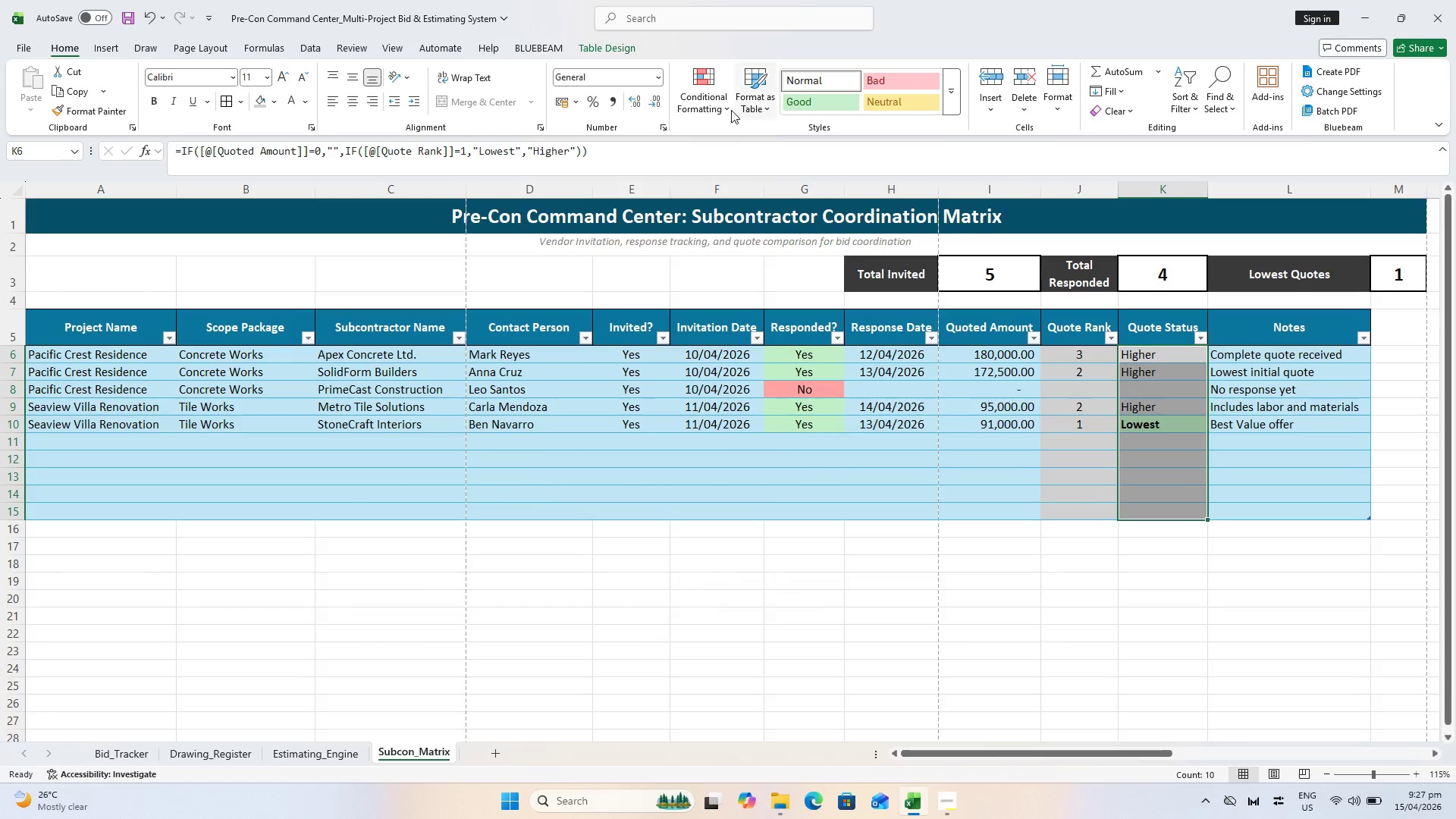 
left_click([704, 95])
 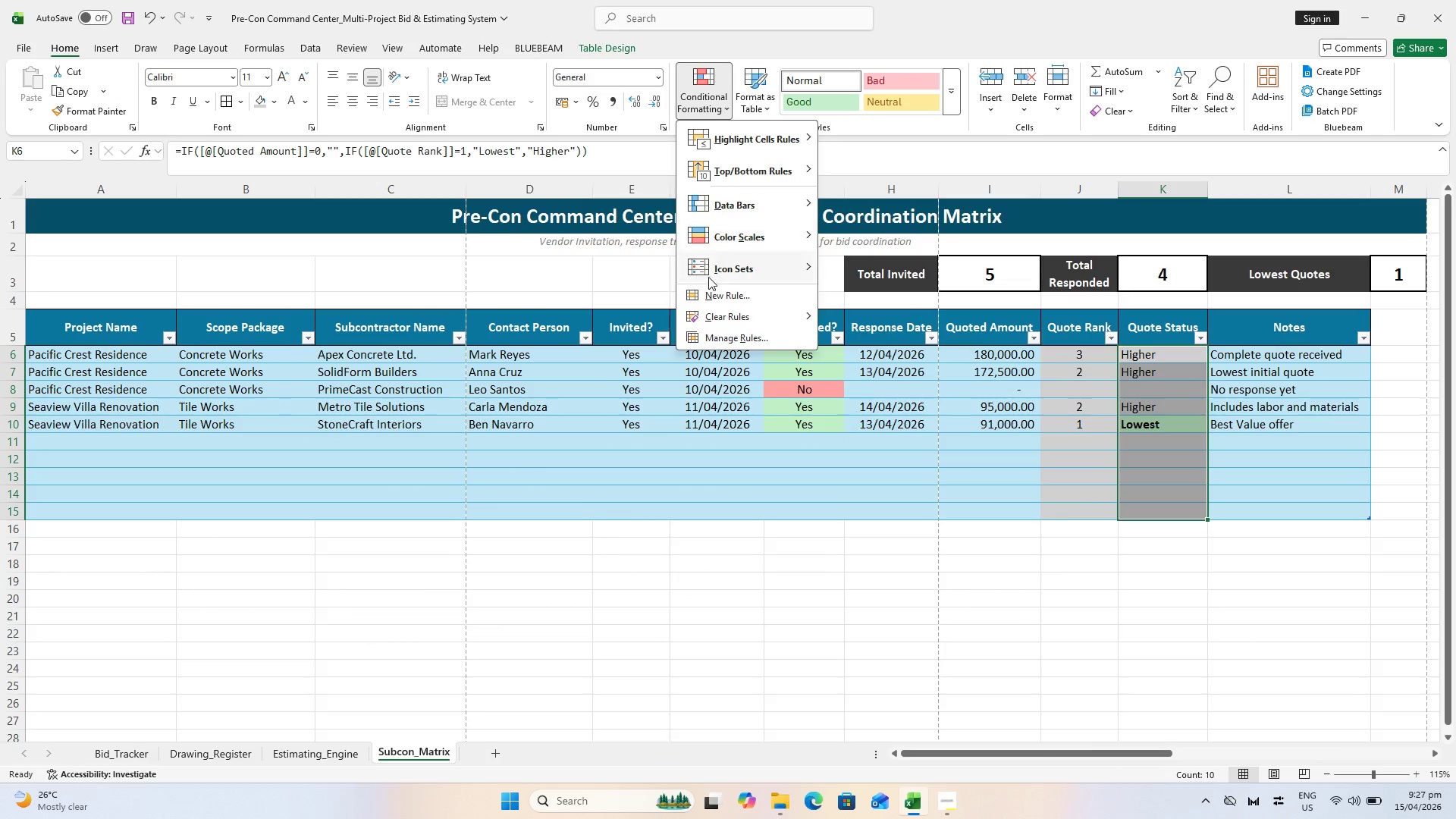 
left_click([717, 291])
 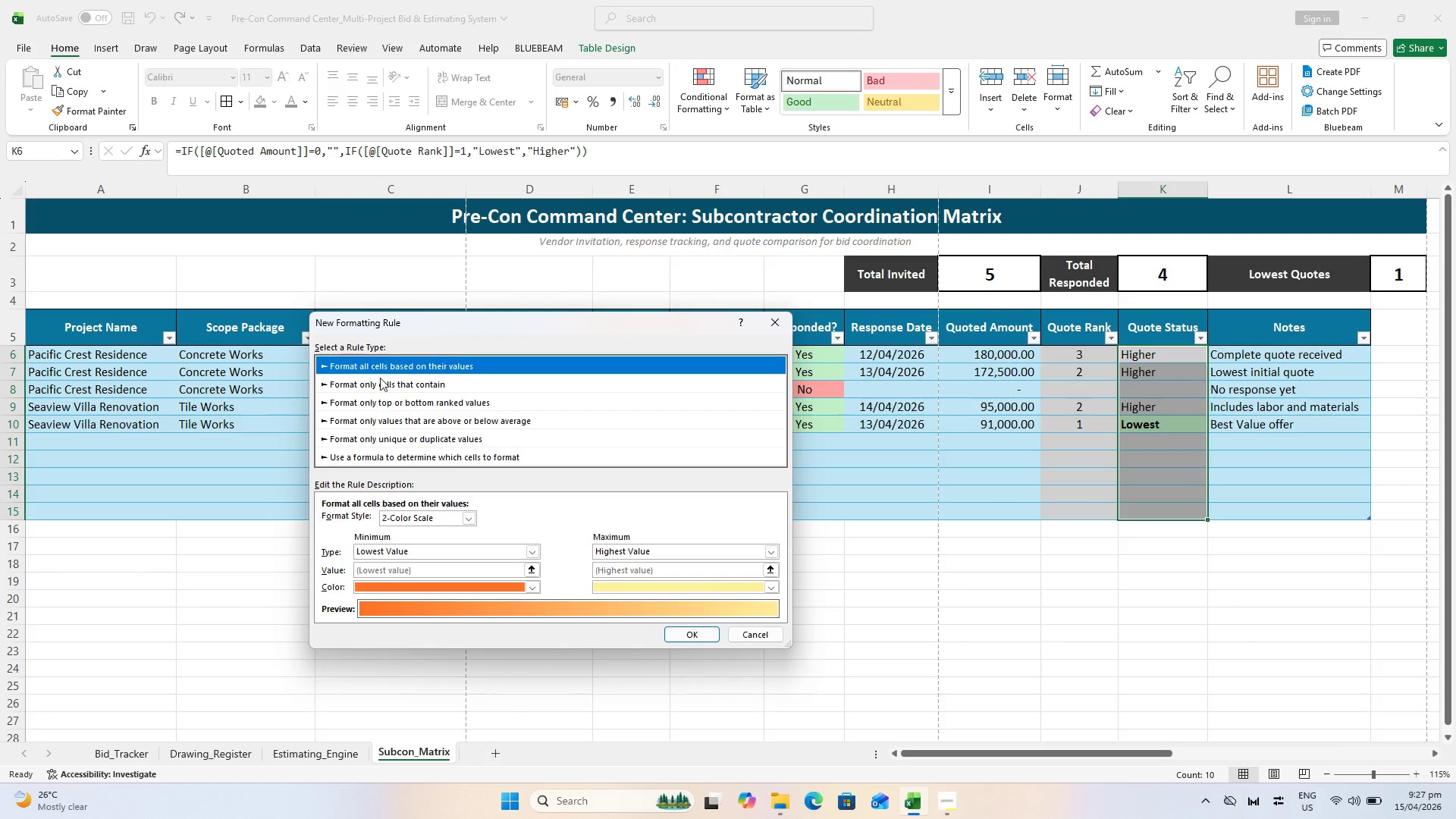 
left_click([388, 387])
 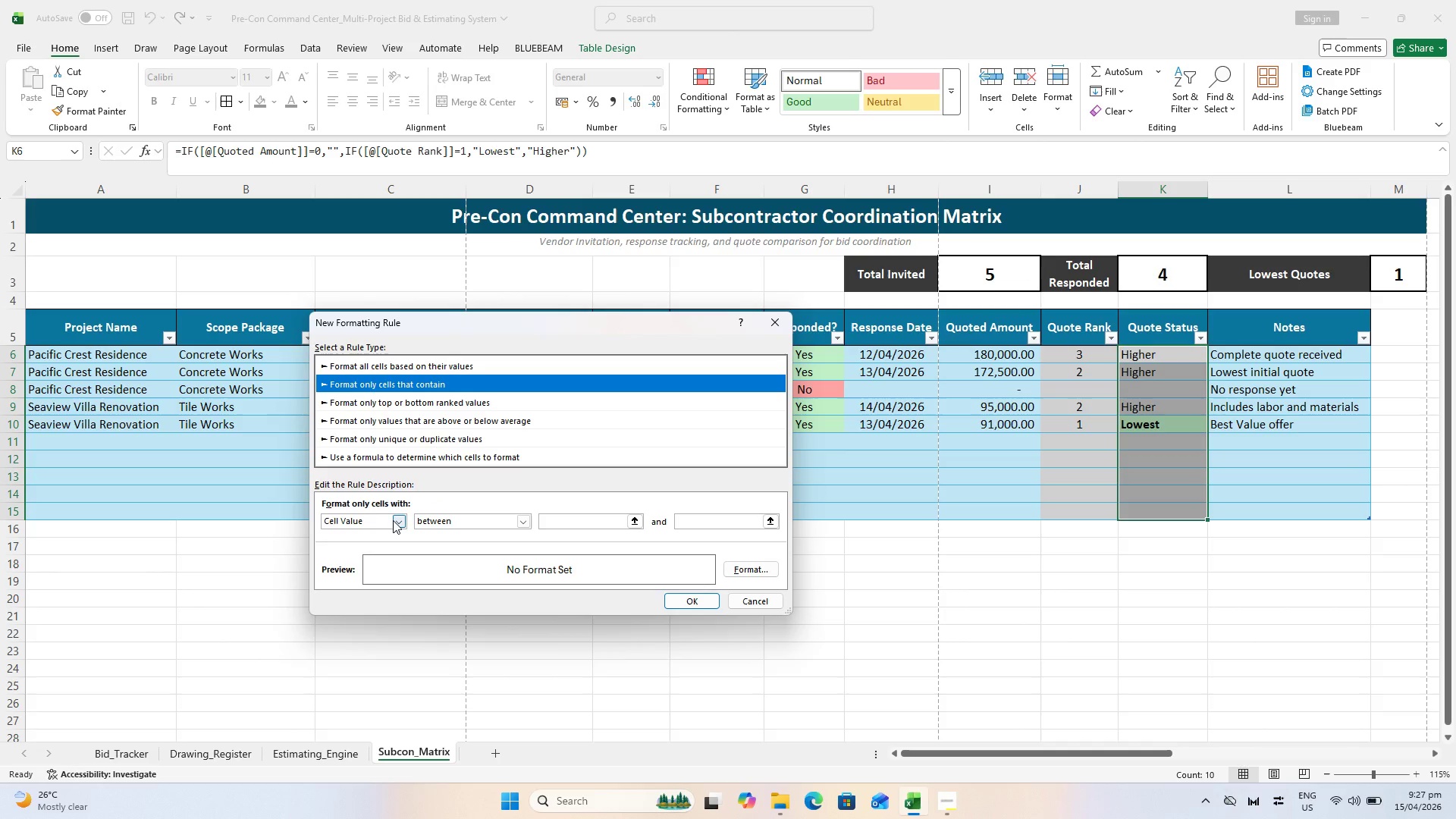 
left_click([397, 522])
 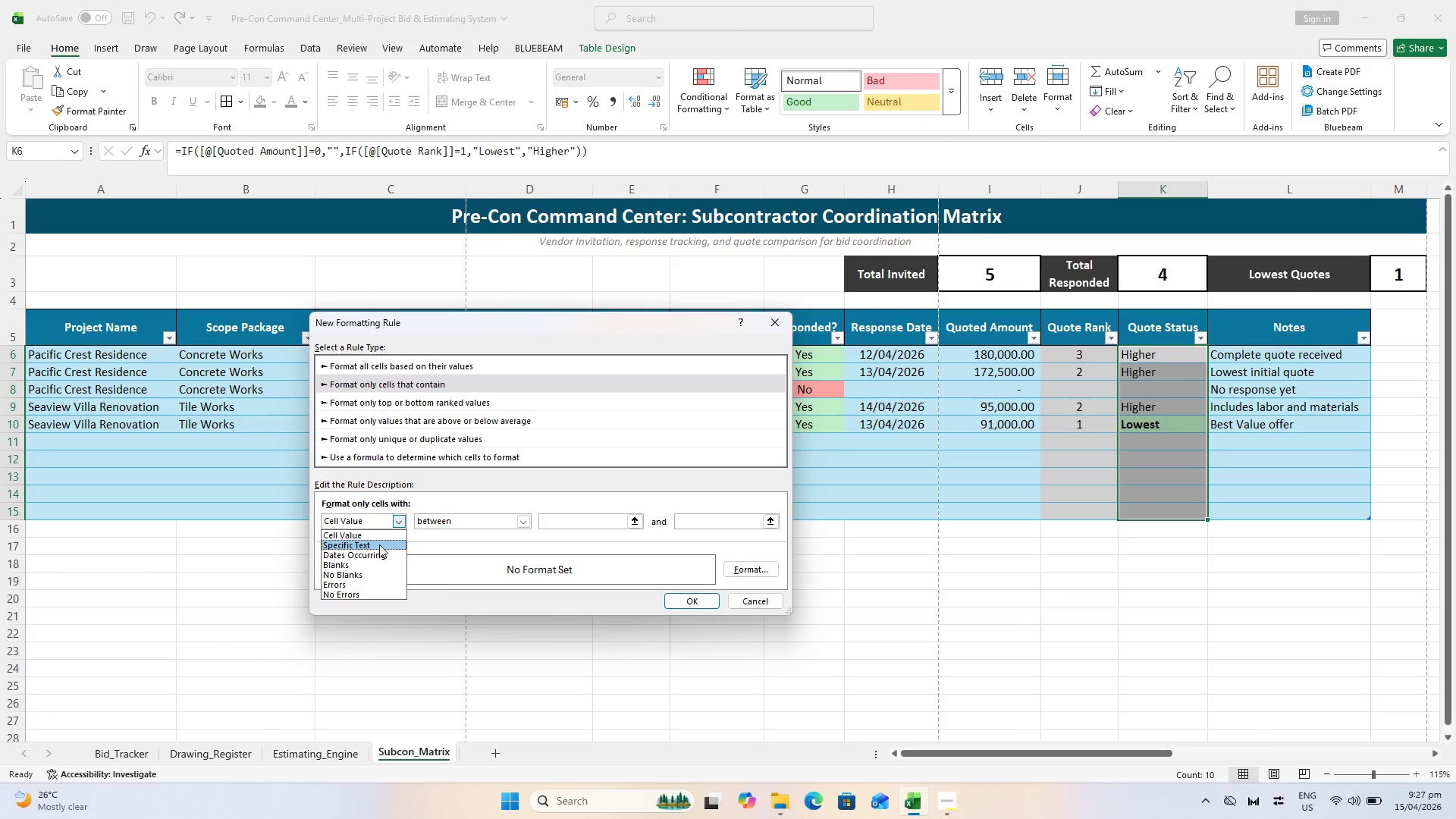 
left_click([379, 544])
 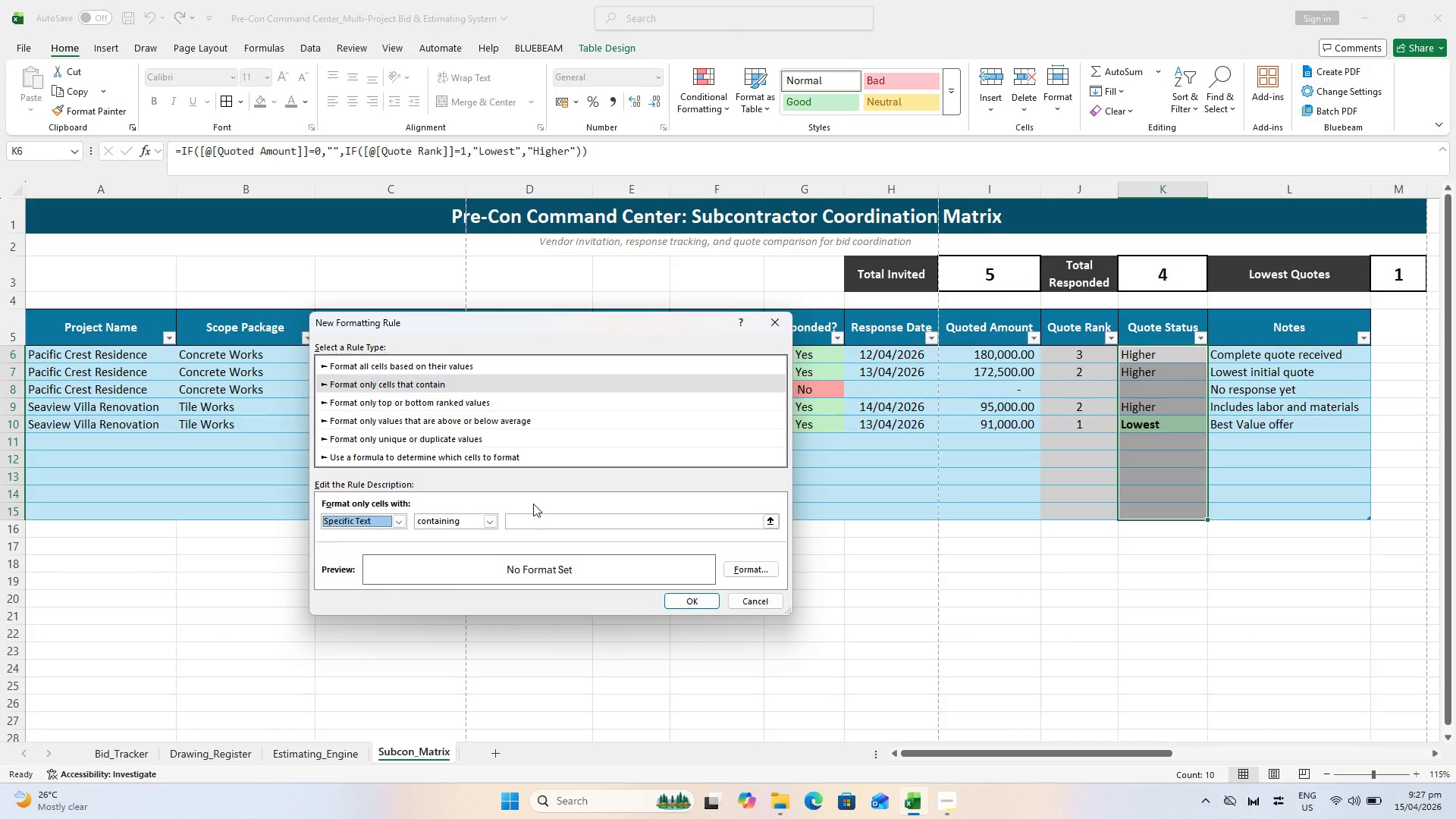 
left_click([542, 519])
 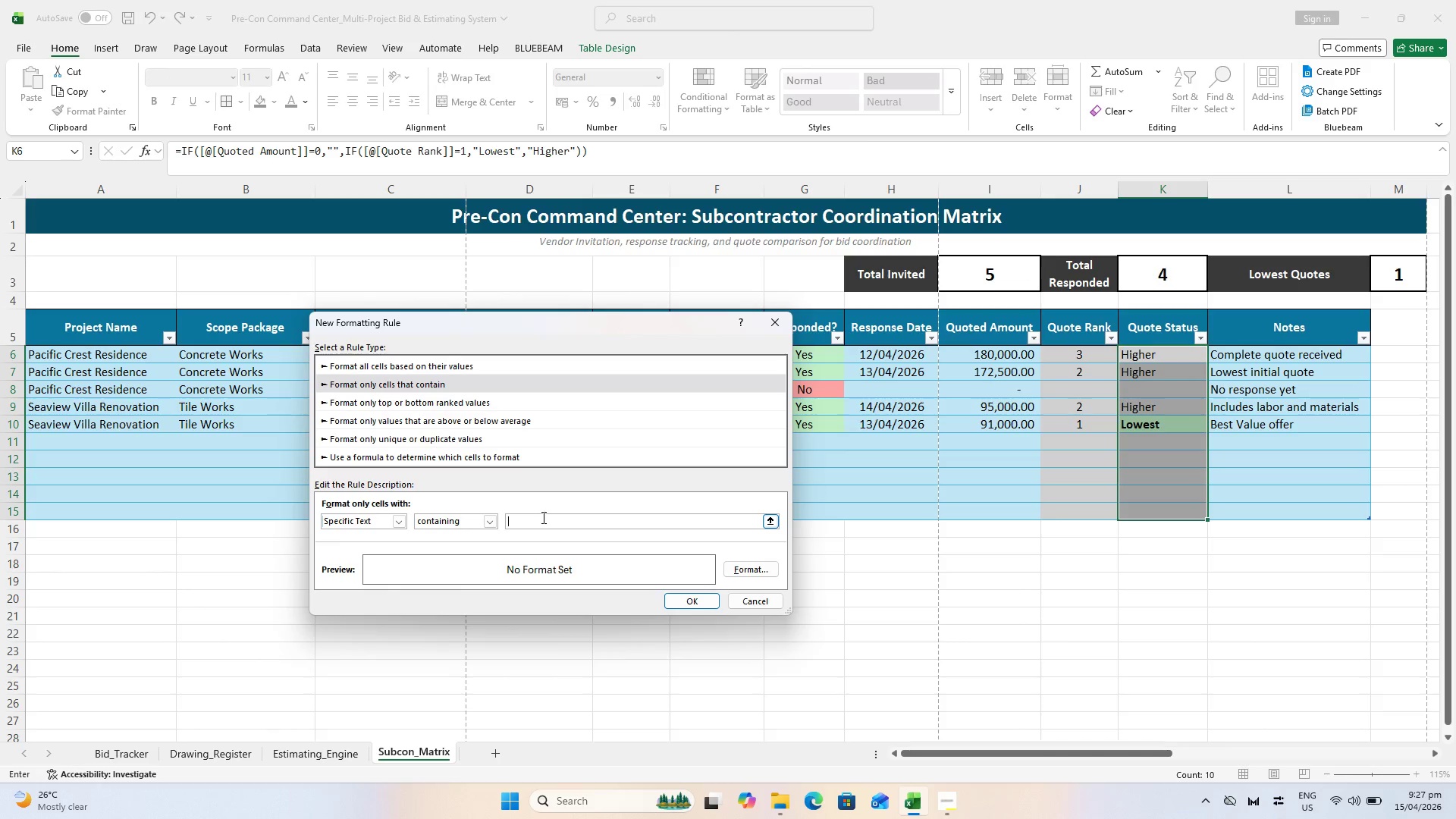 
type(Higher)
 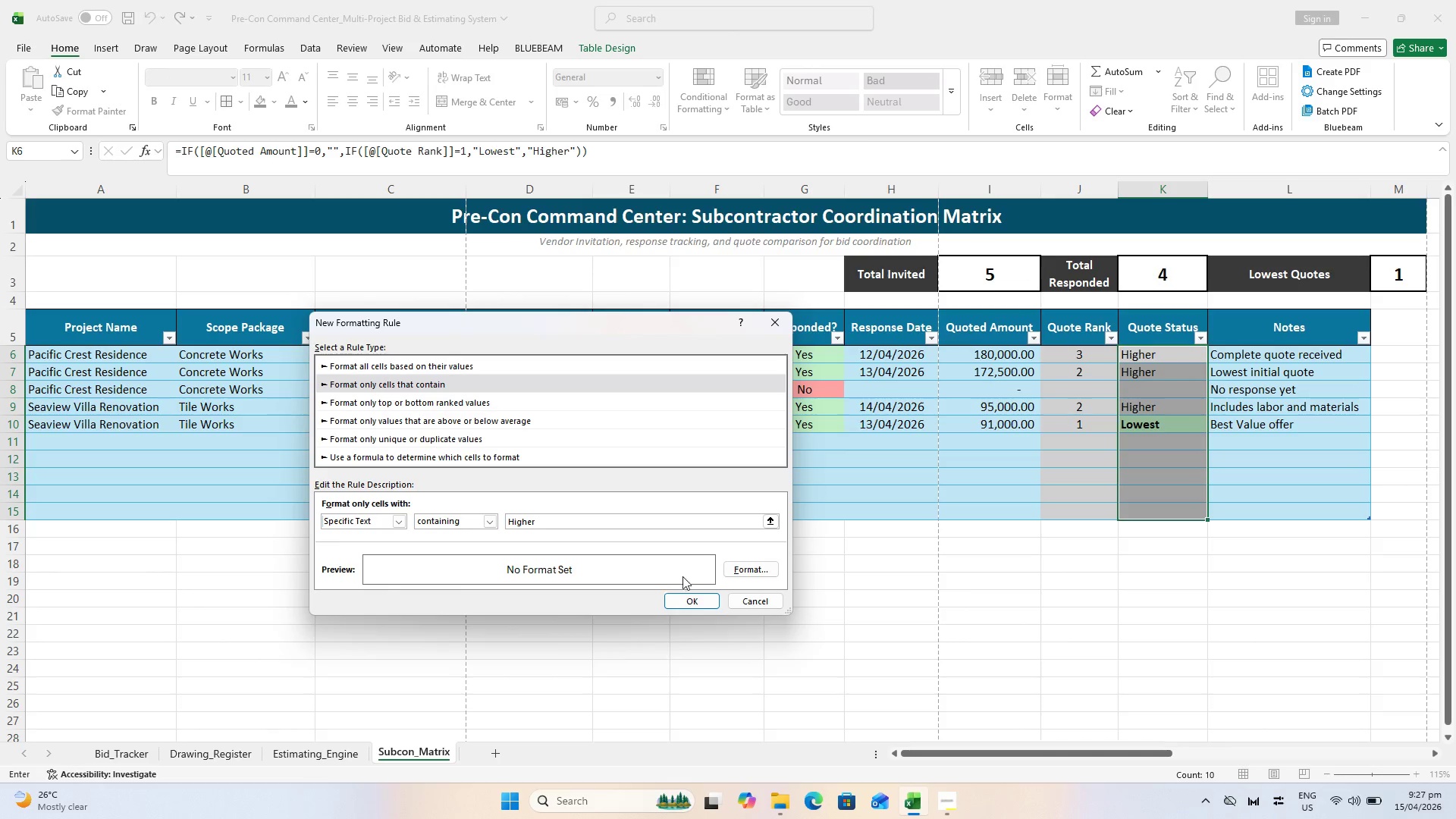 
left_click([736, 569])
 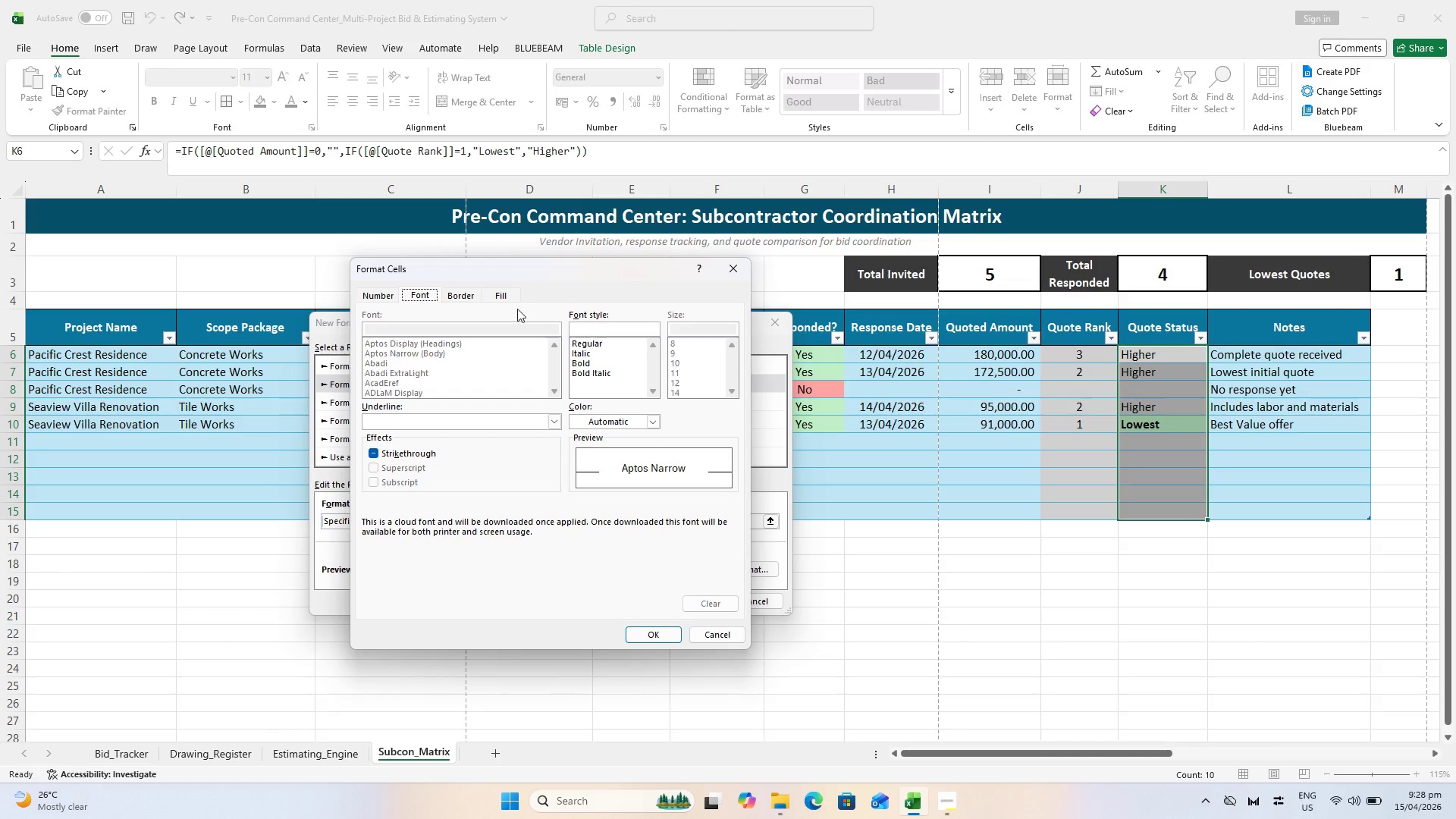 
left_click([504, 301])
 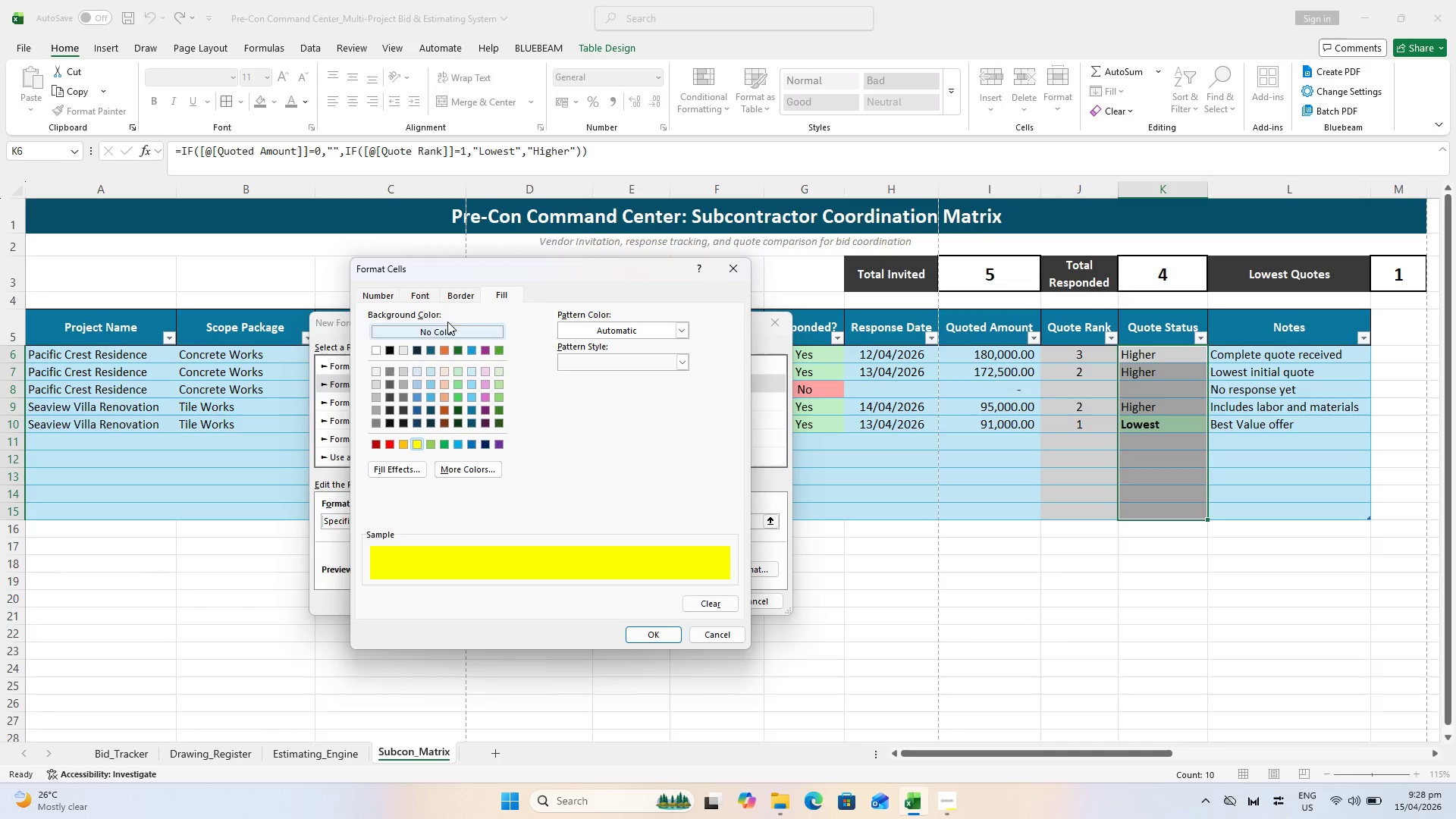 
wait(6.12)
 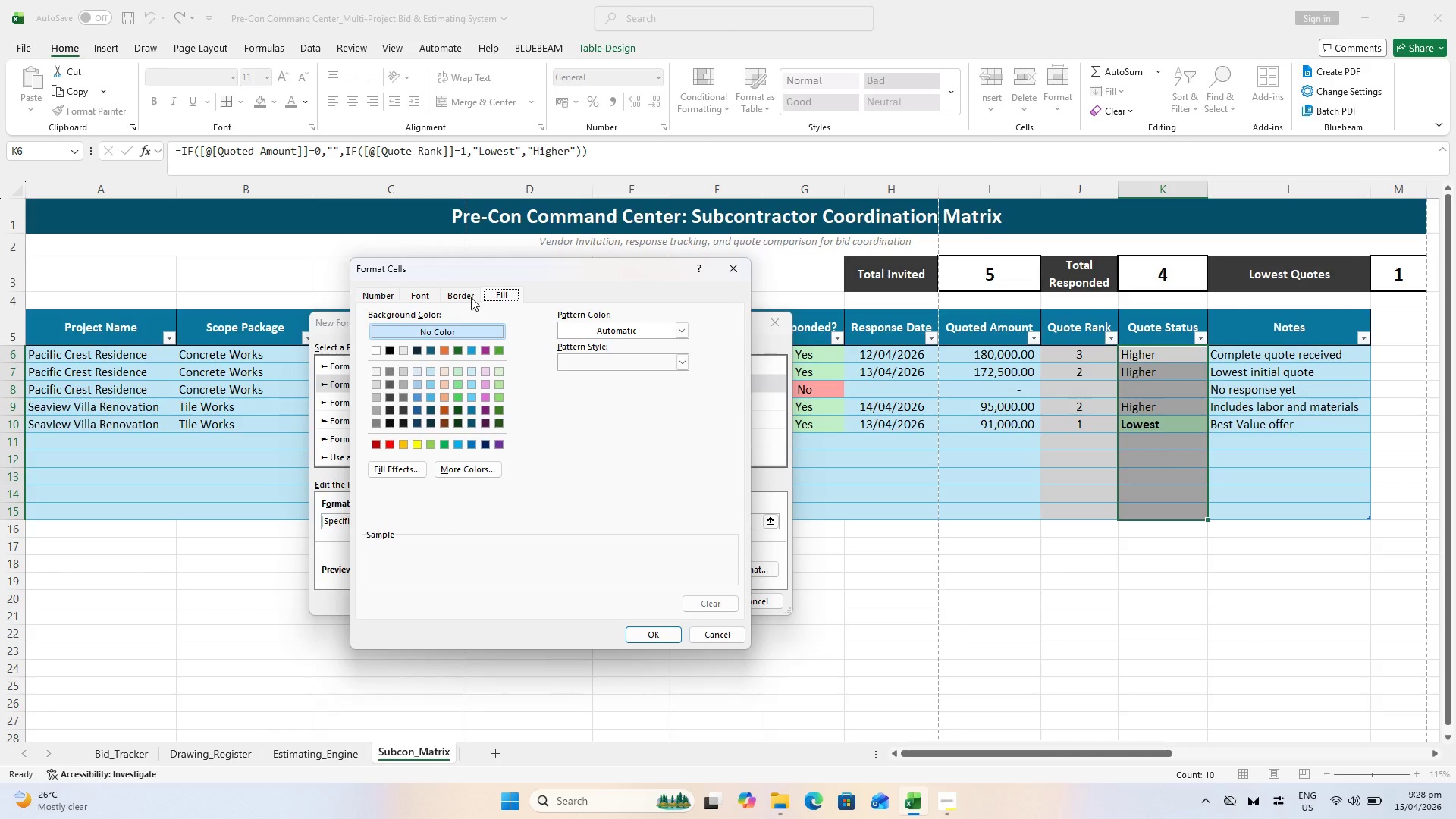 
left_click([462, 469])
 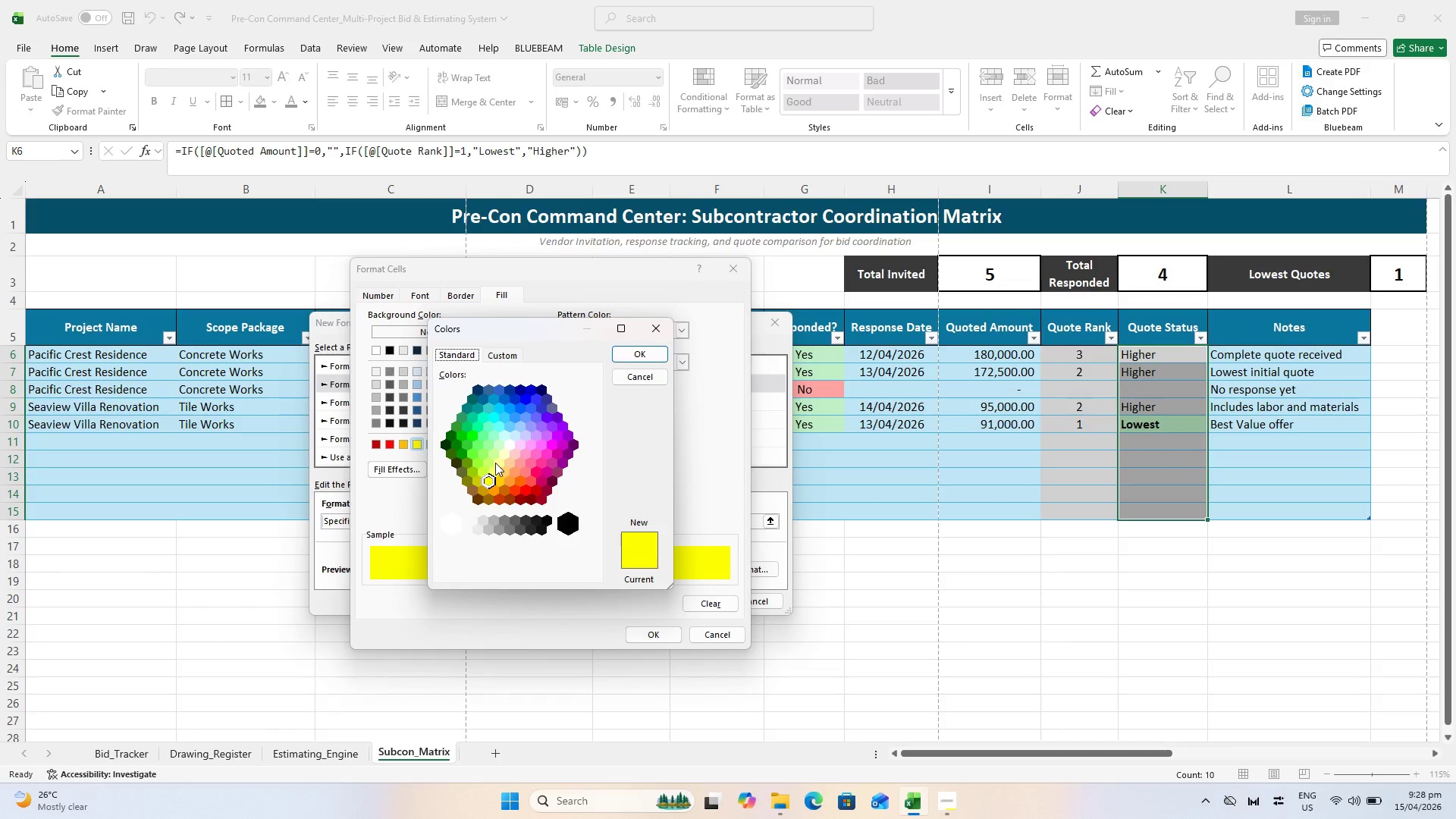 
left_click([500, 457])
 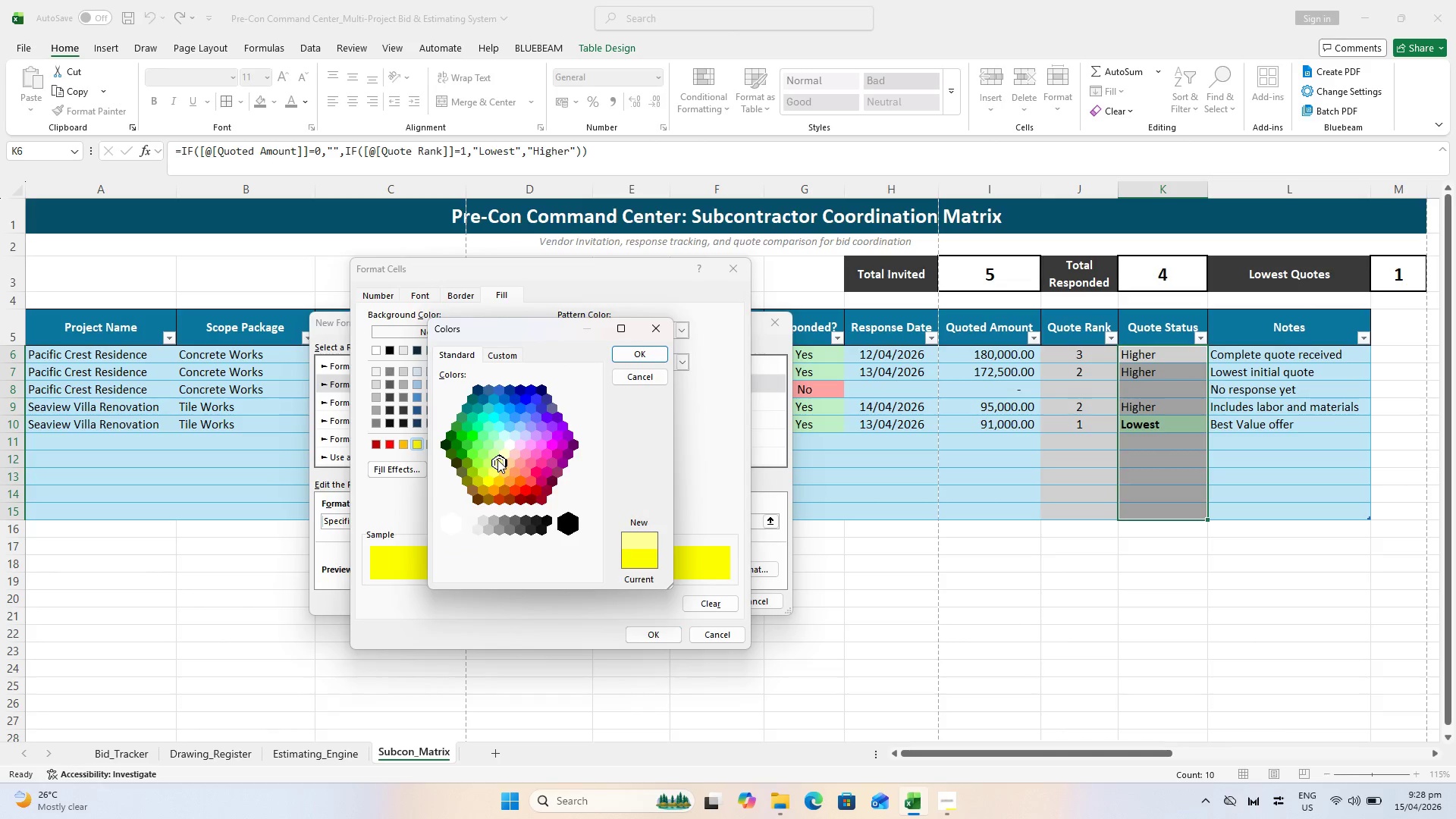 
double_click([500, 451])
 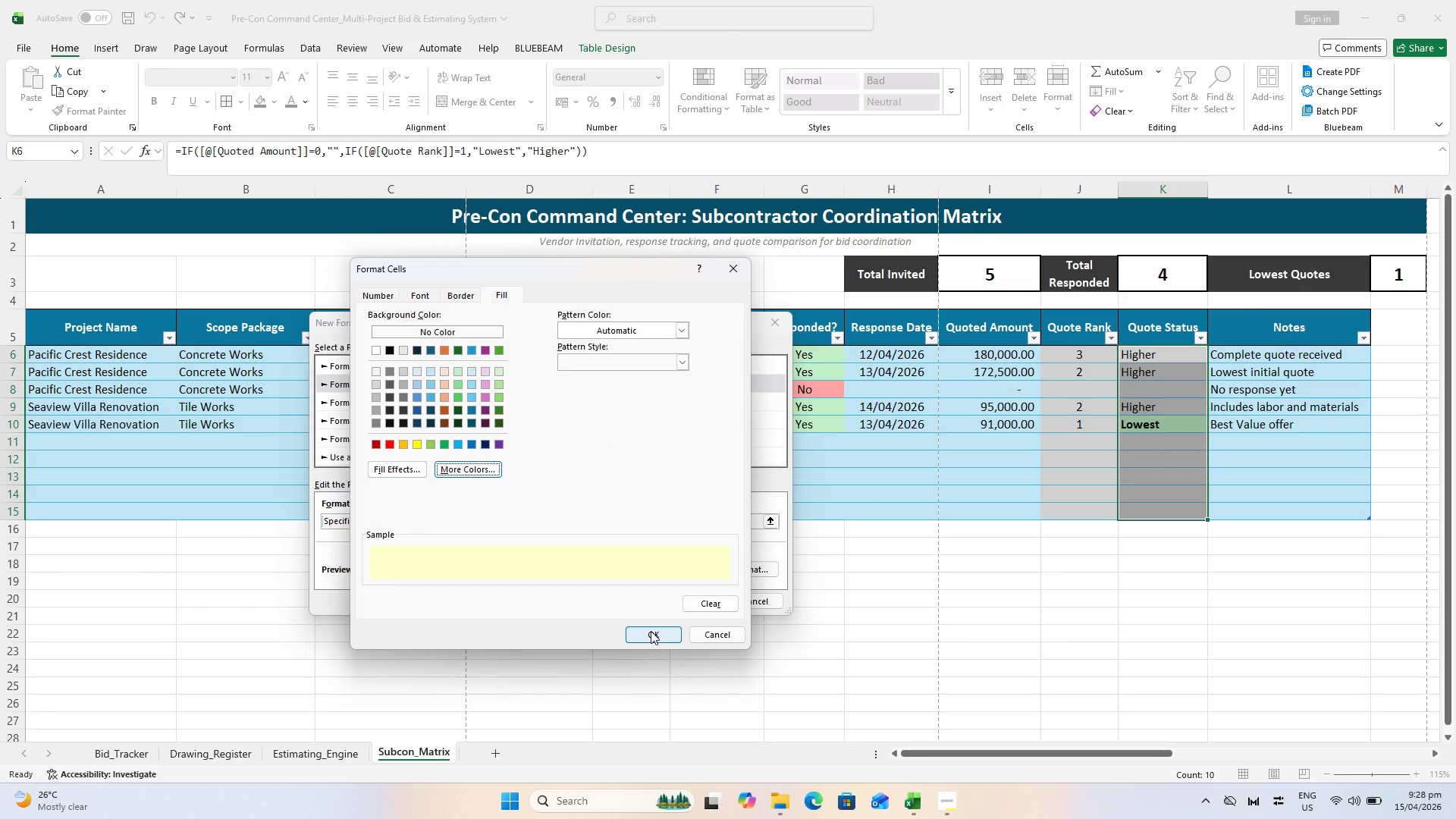 
wait(6.25)
 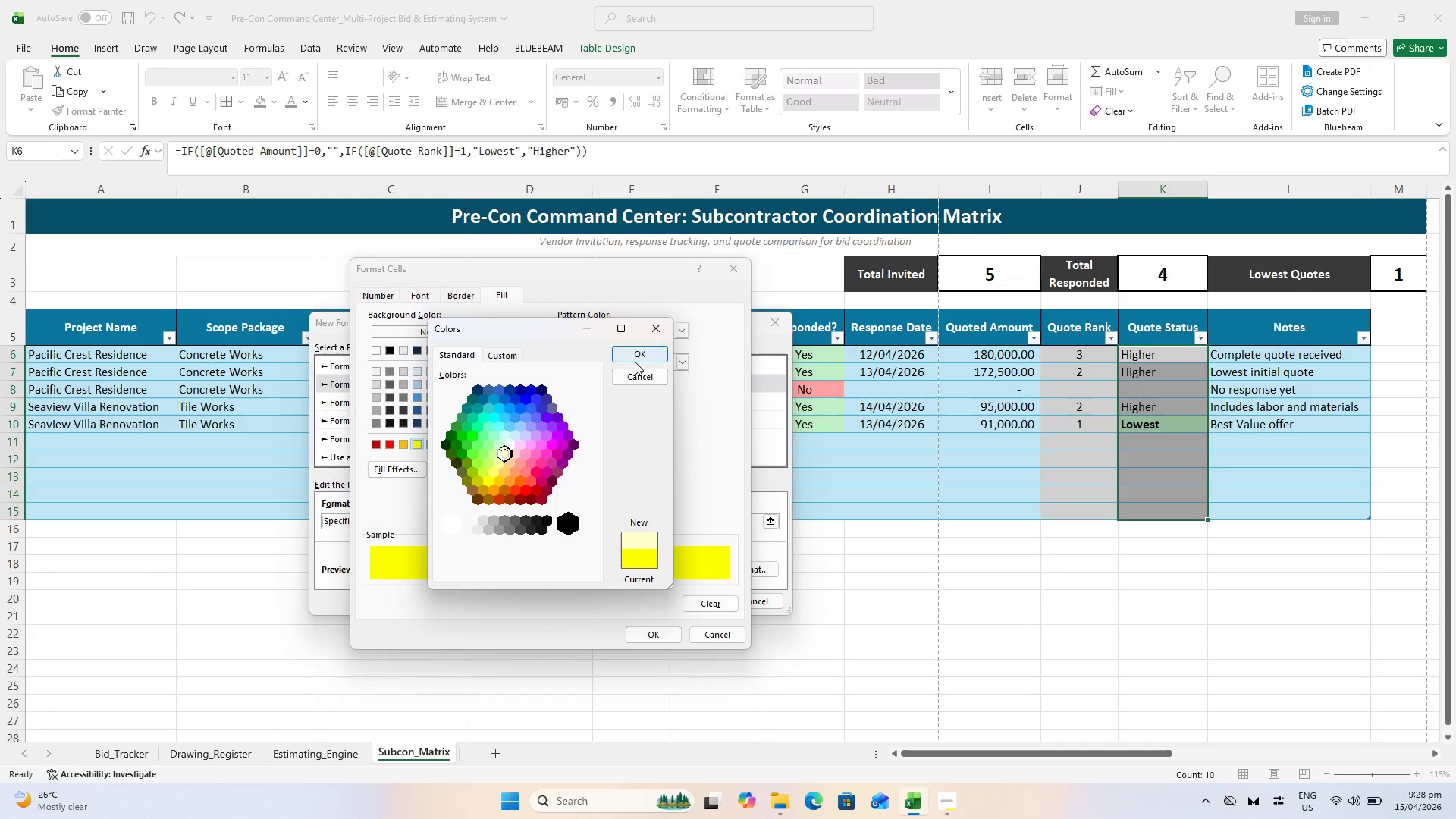 
left_click([657, 631])
 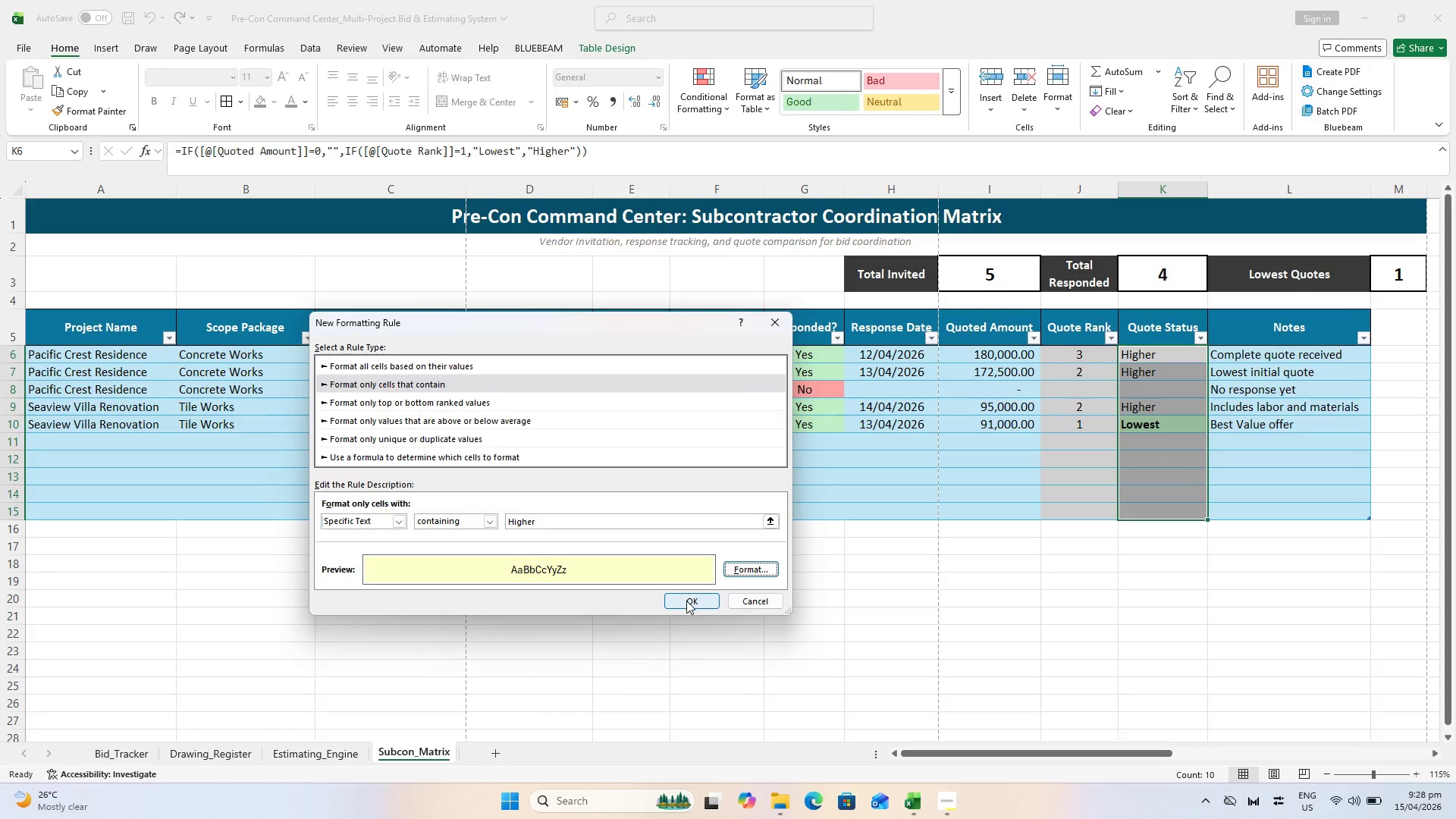 
left_click([686, 601])
 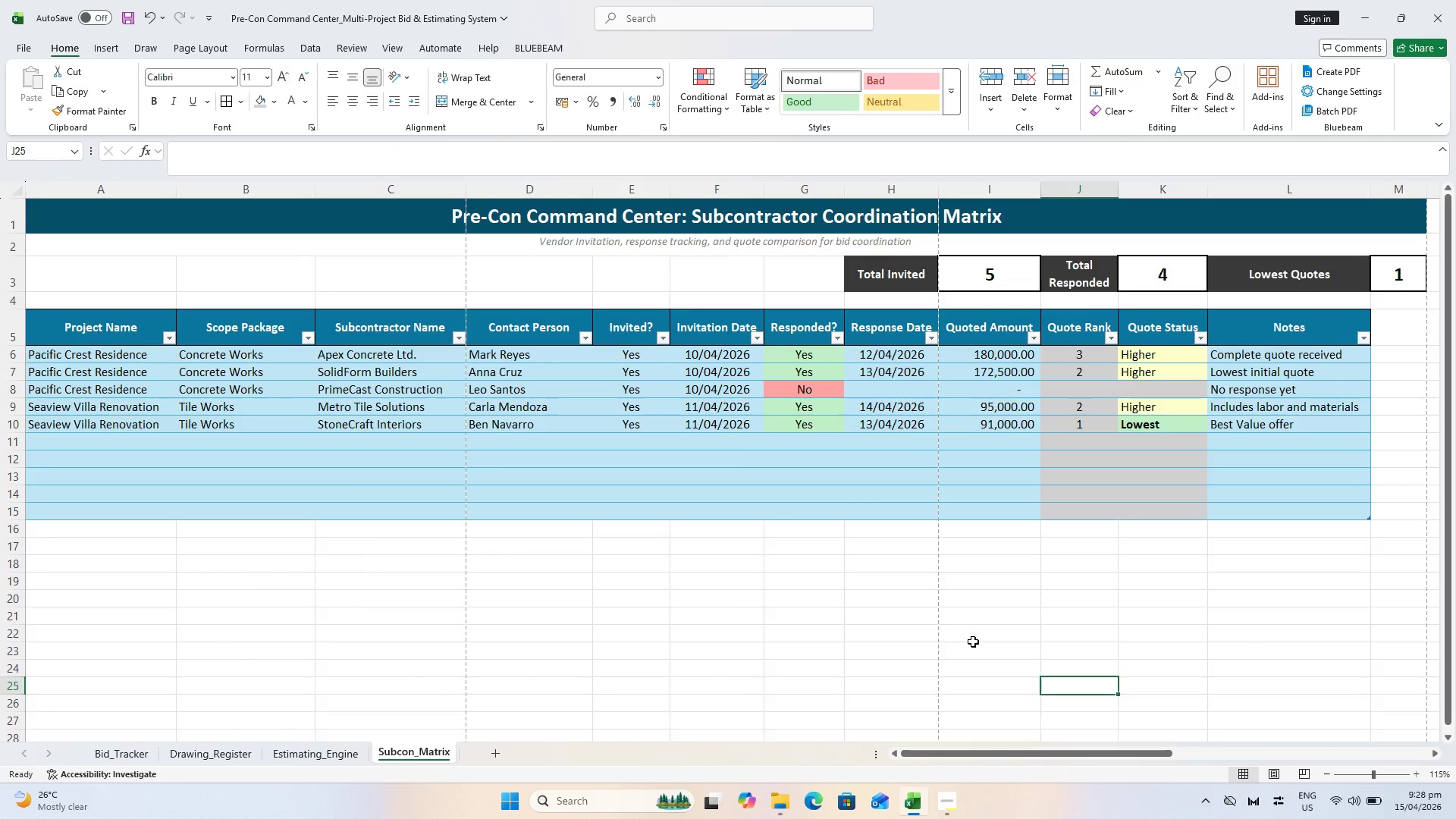 
key(Control+ControlLeft)
 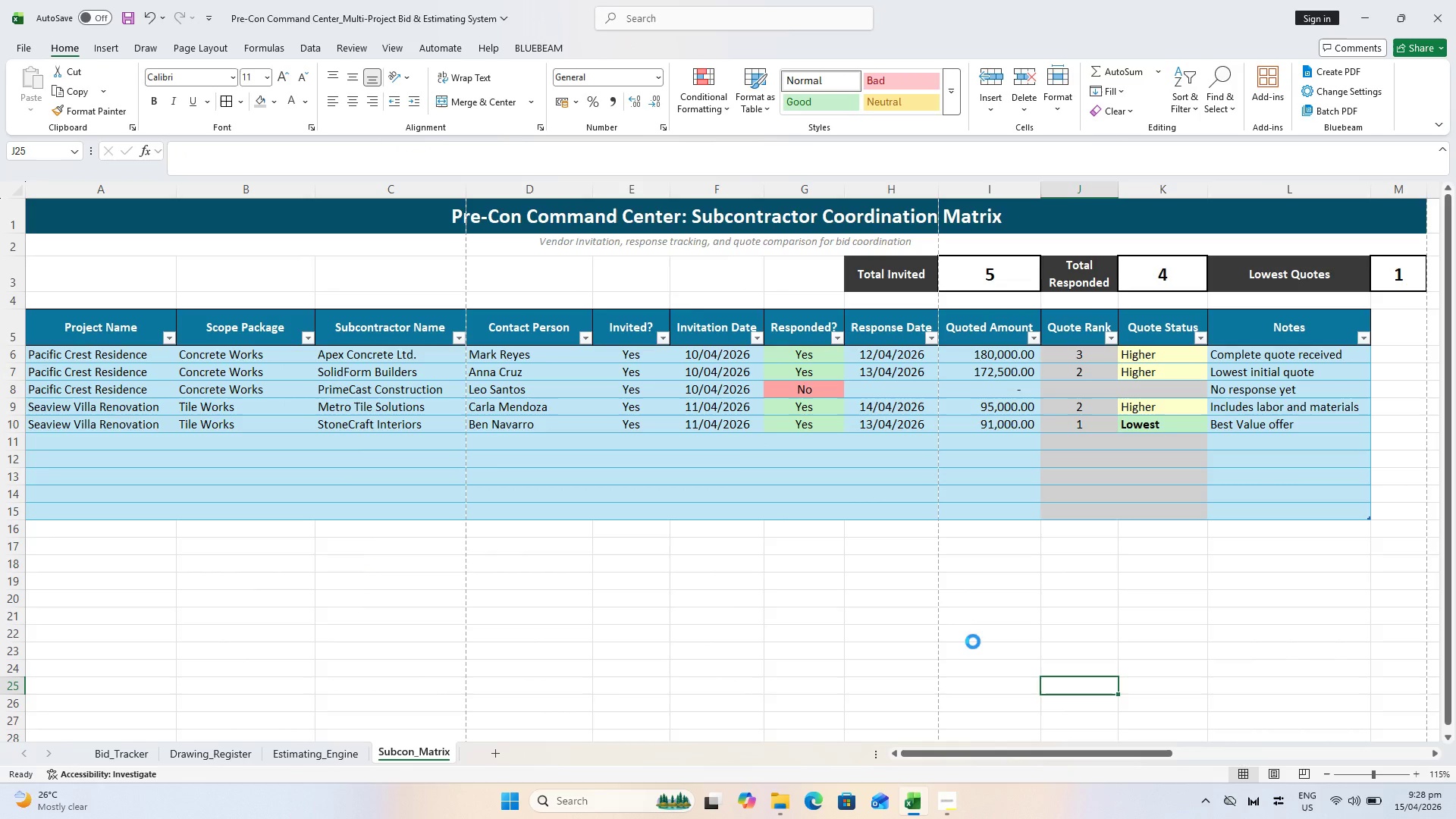 
key(Control+S)
 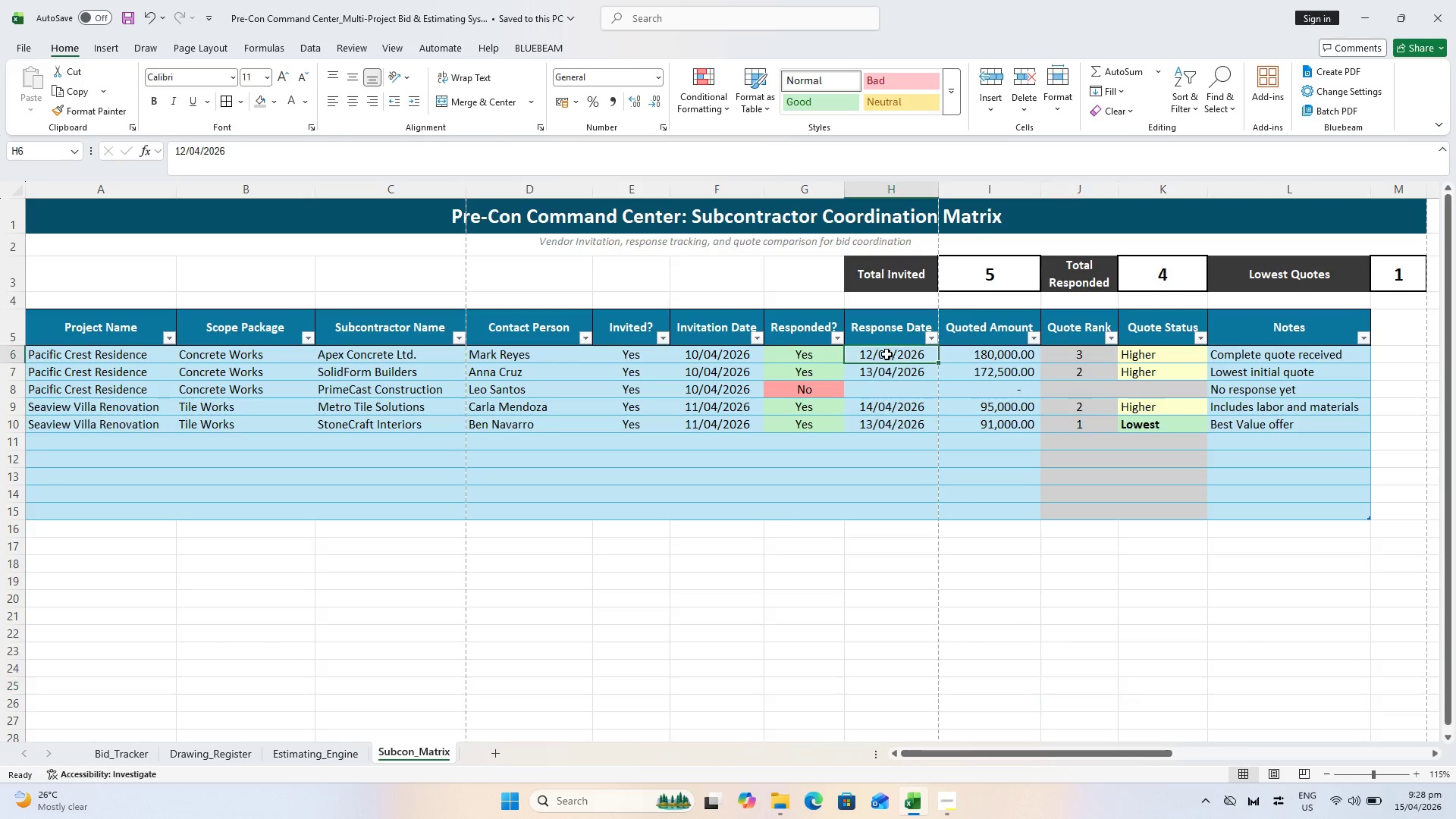 
wait(6.75)
 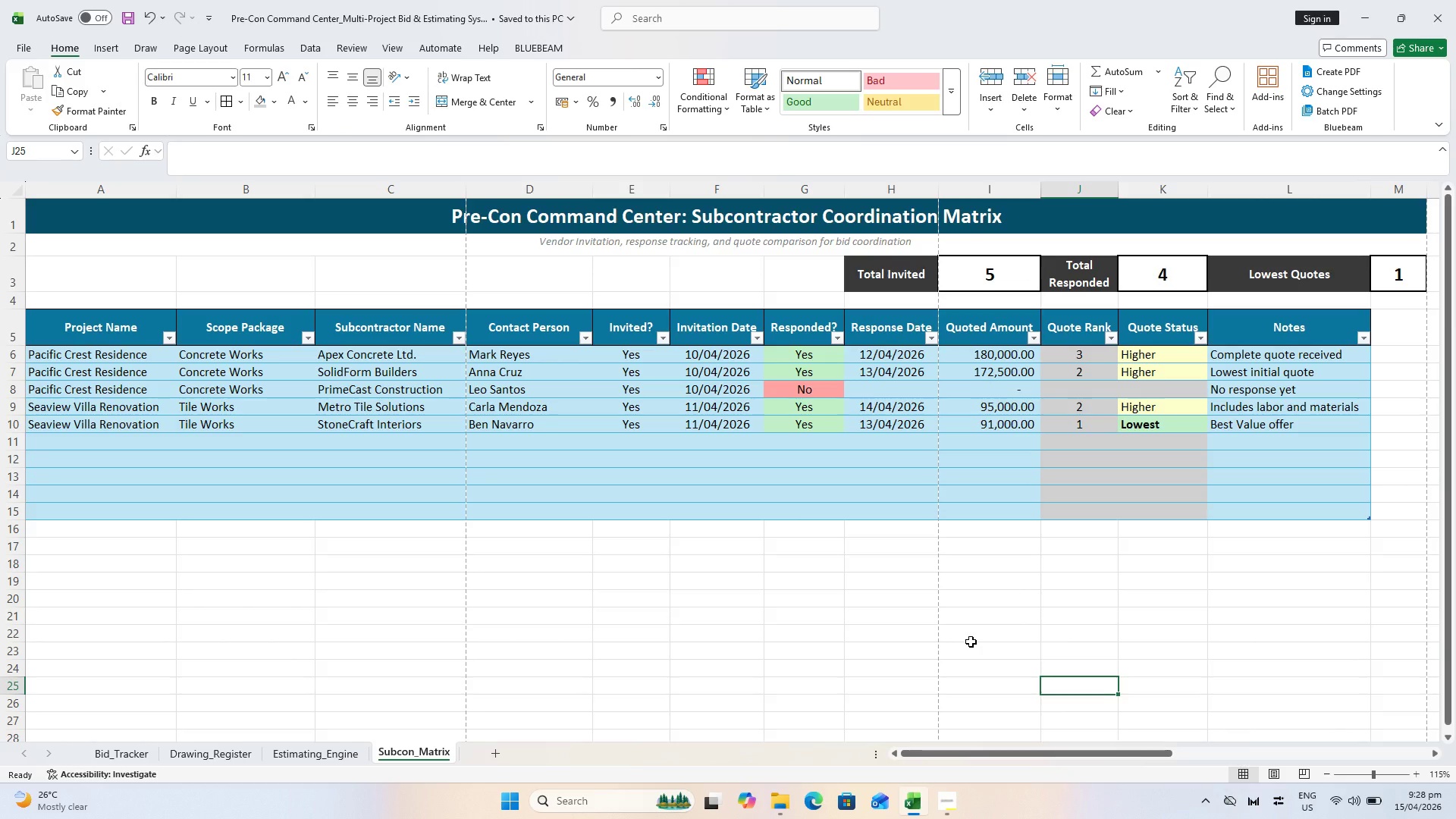 
hold_key(key=ShiftLeft, duration=1.25)
 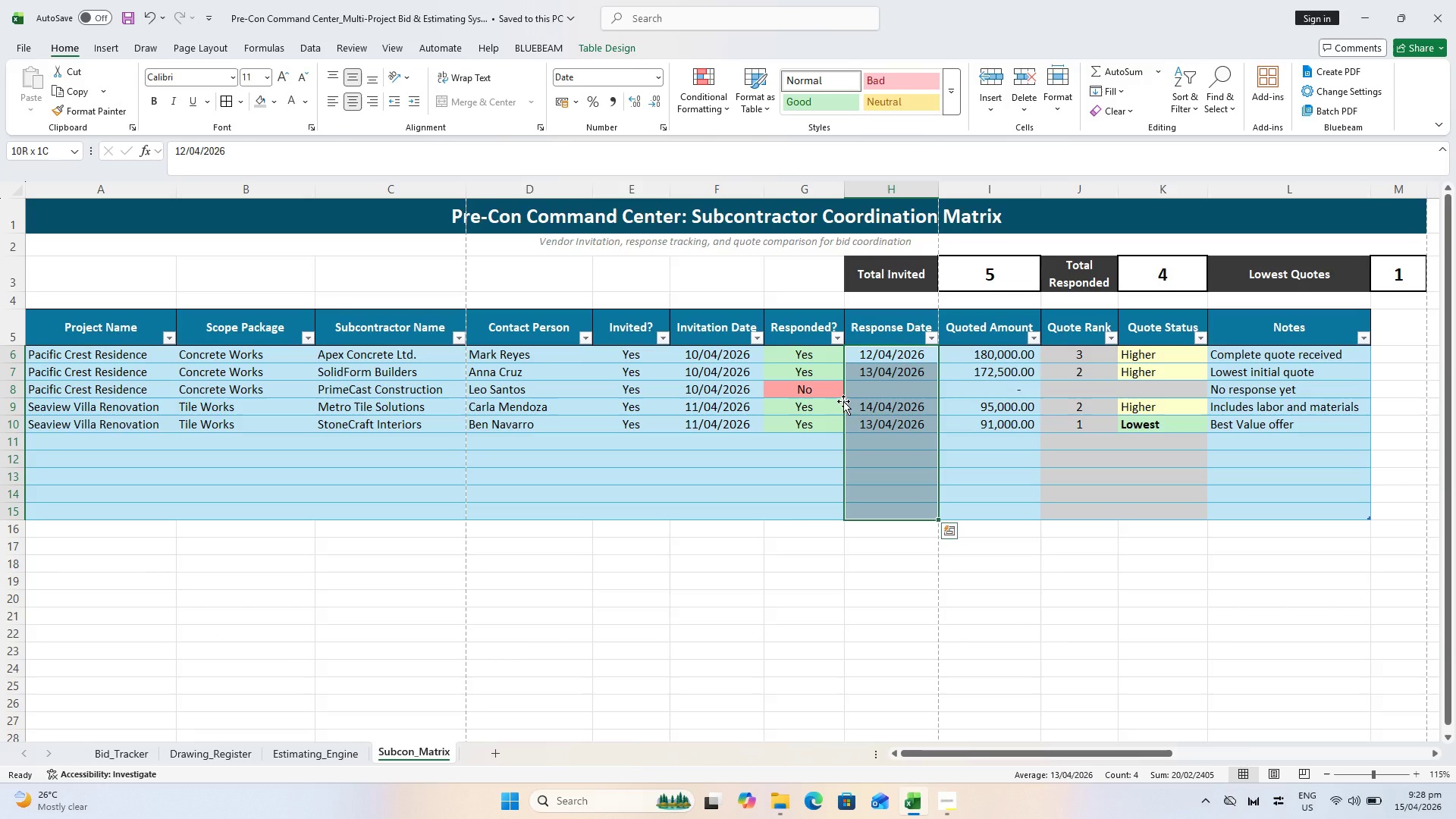 
left_click([701, 93])
 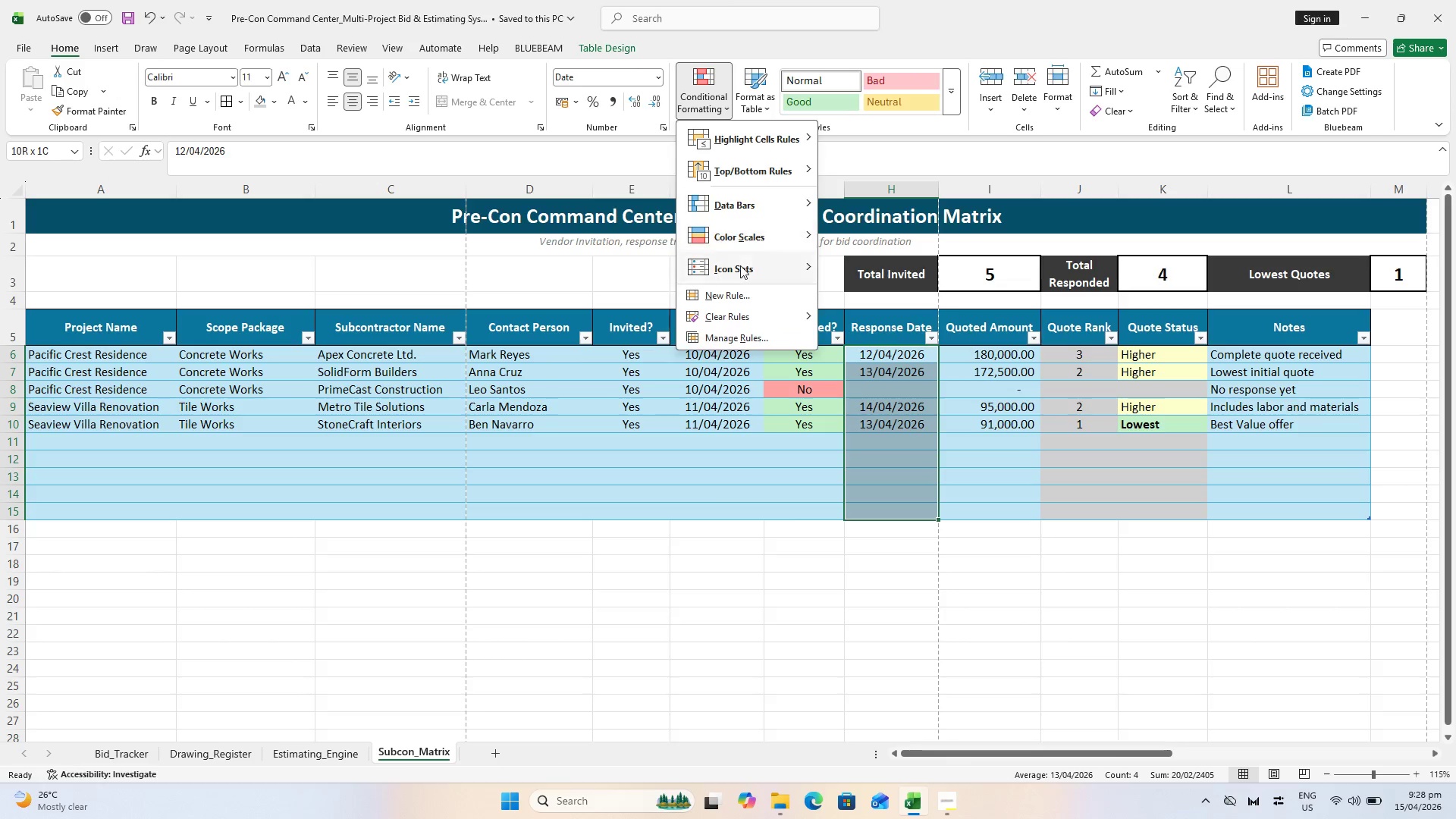 
left_click([747, 297])
 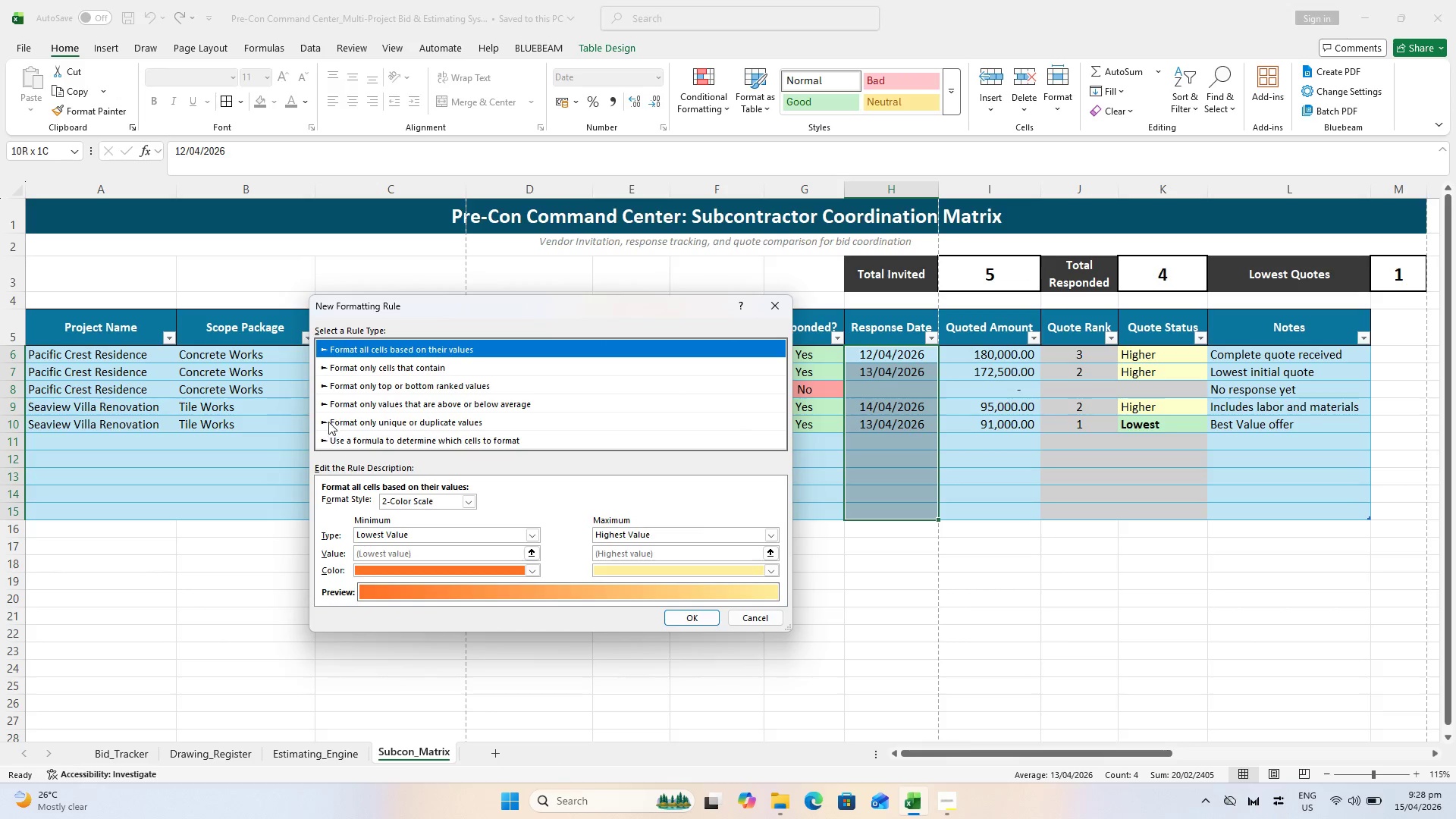 
left_click([381, 440])
 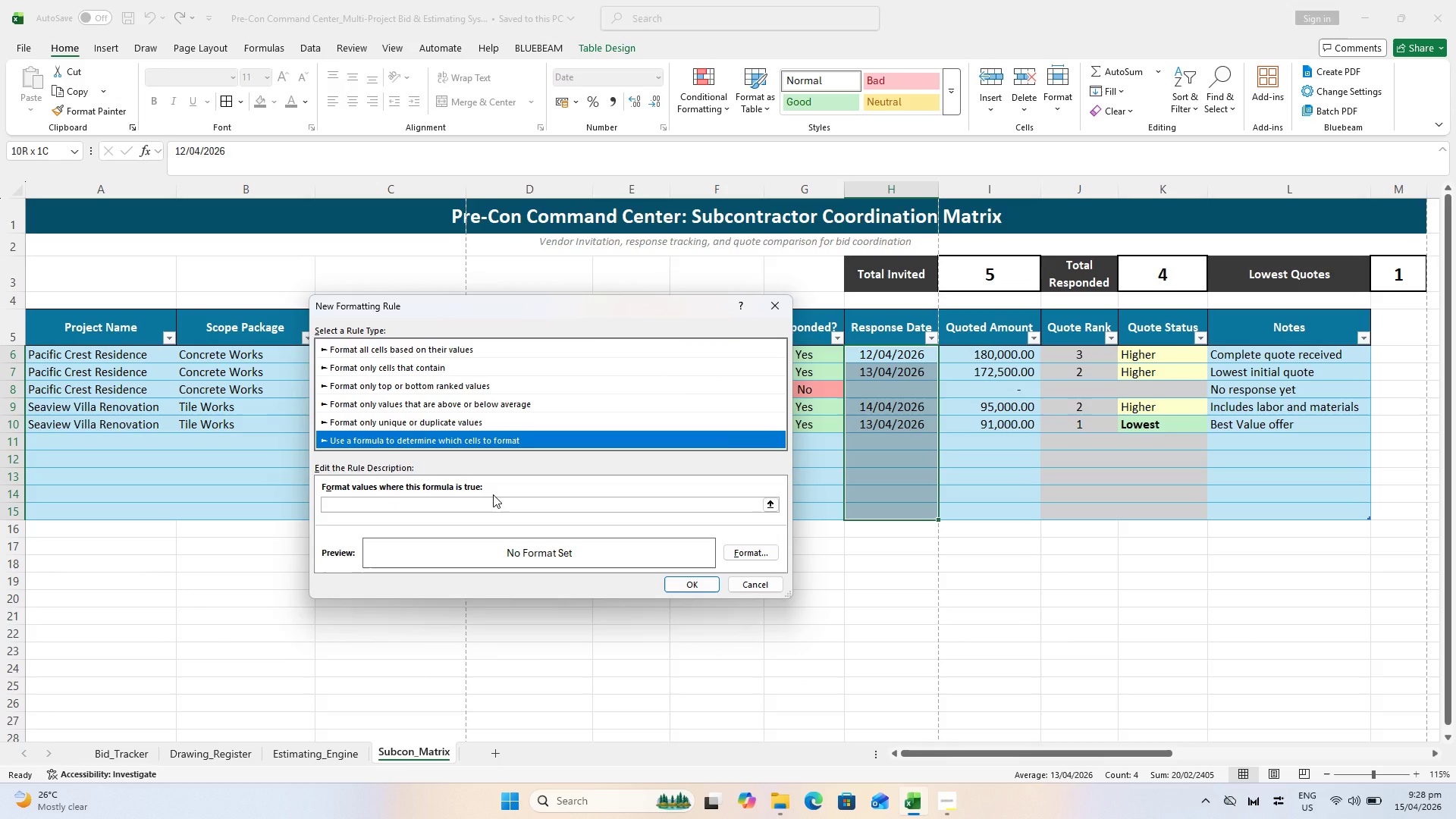 
left_click([493, 494])
 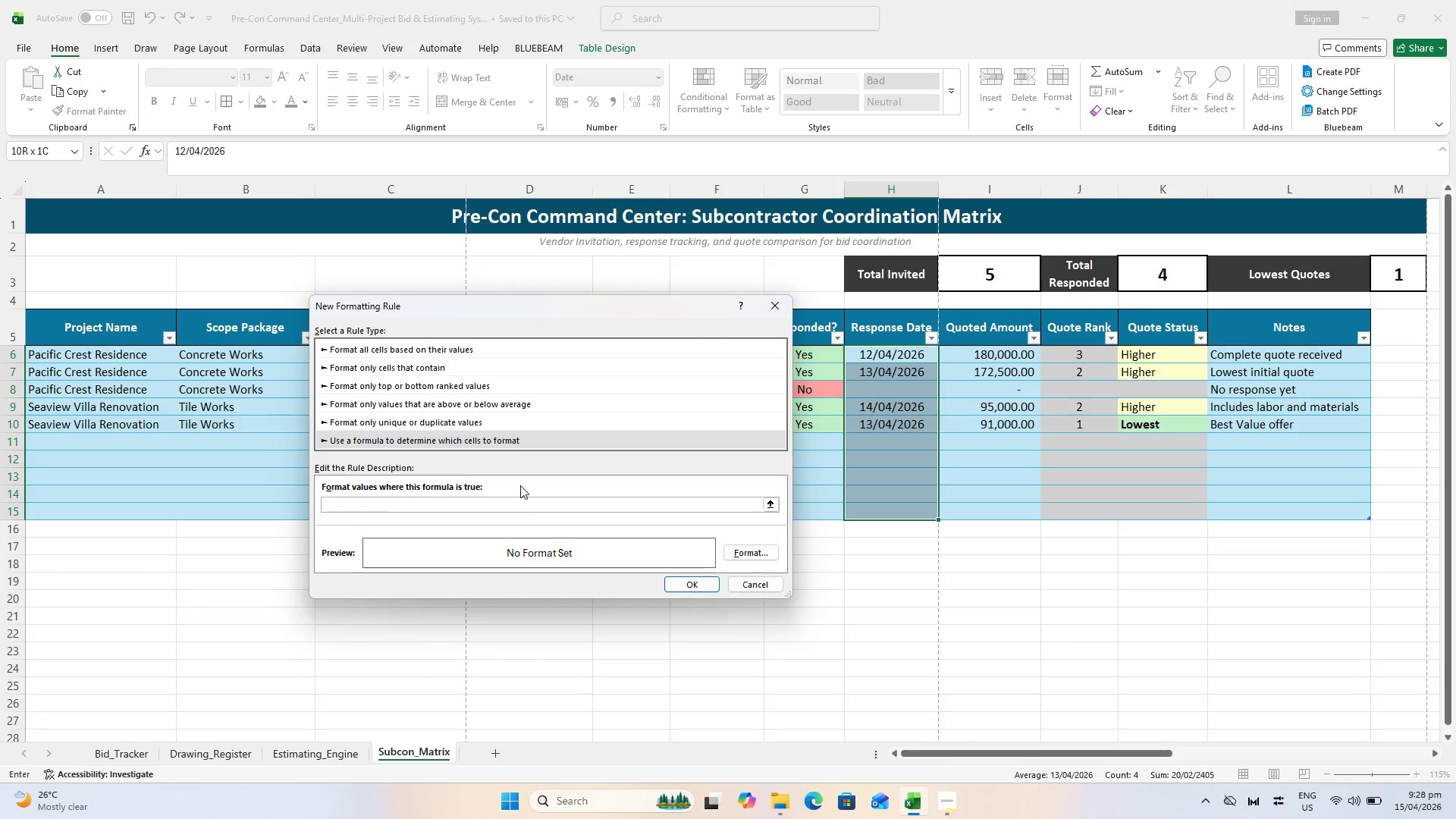 
type(=AND($G6)
 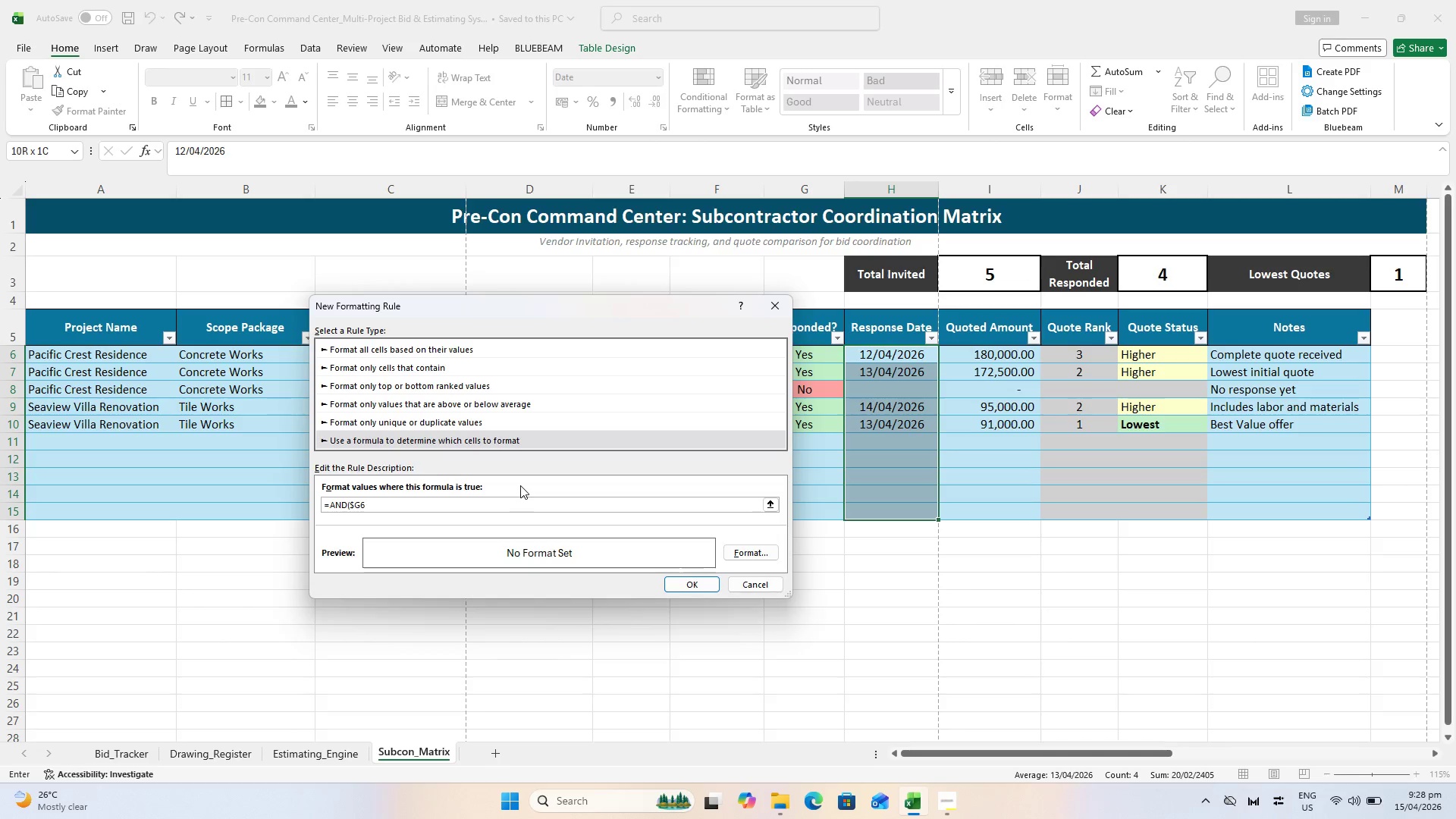 
type(="Yes" , $H6=""))
 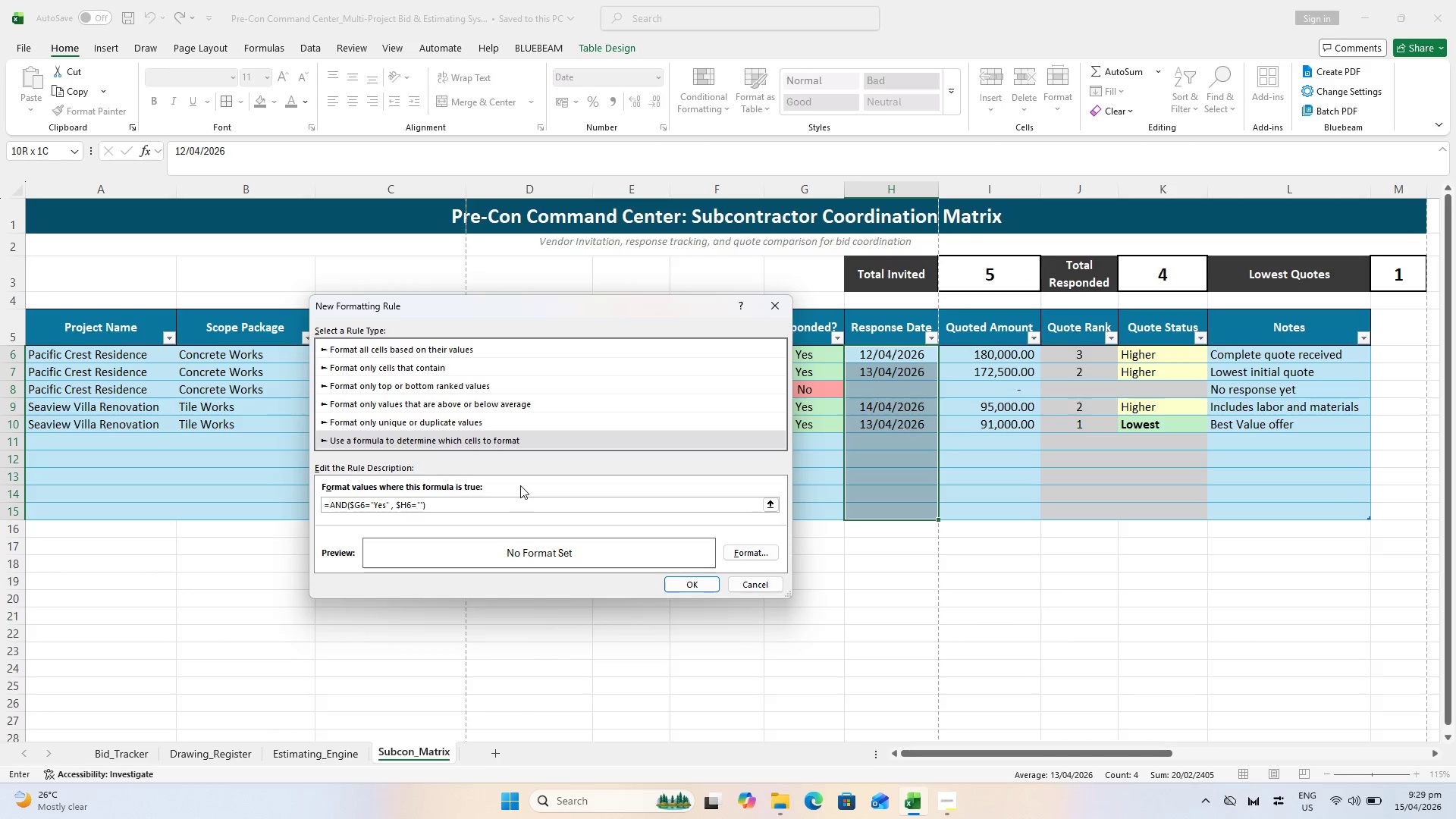 
left_click([744, 551])
 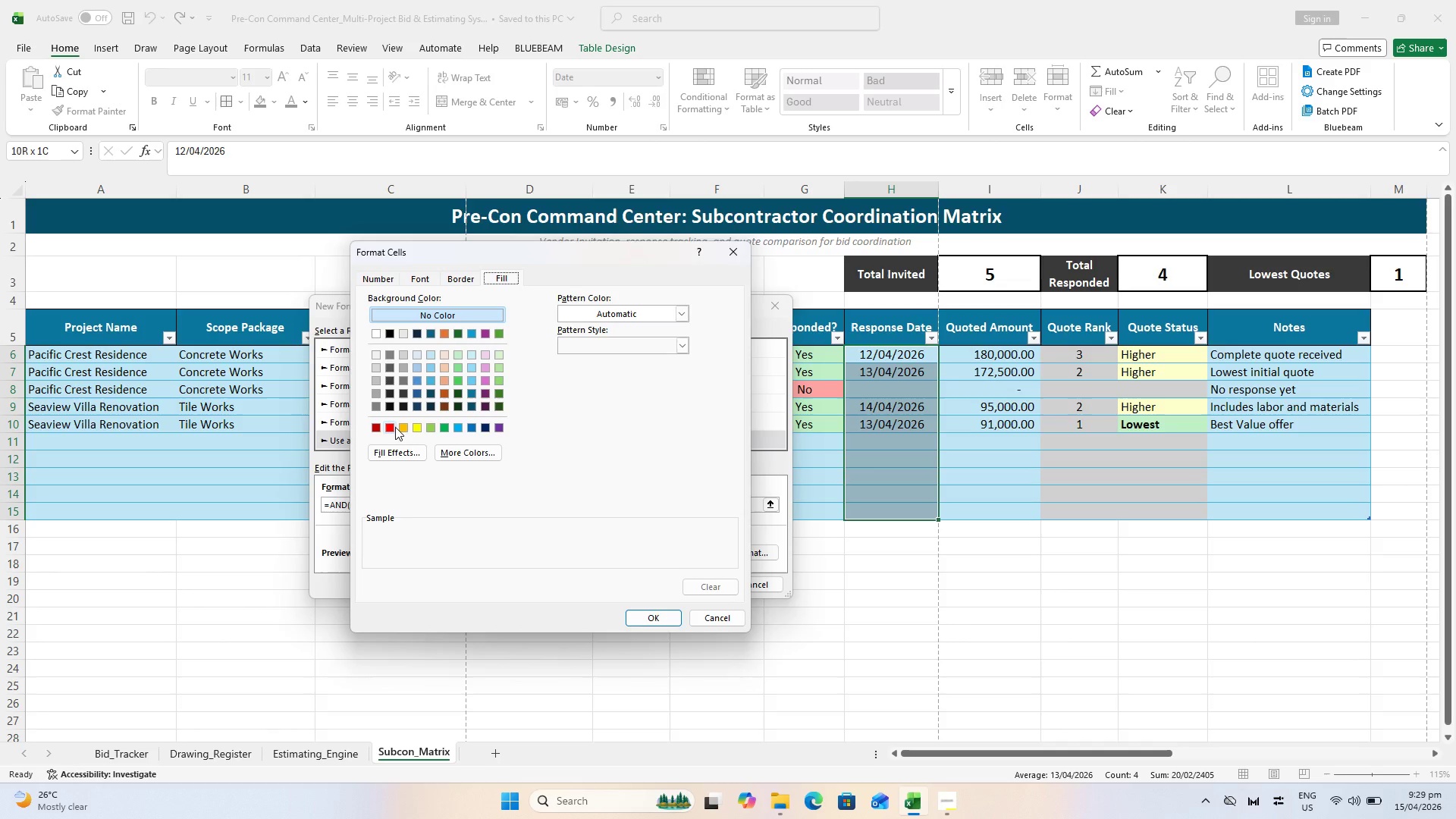 
left_click([392, 431])
 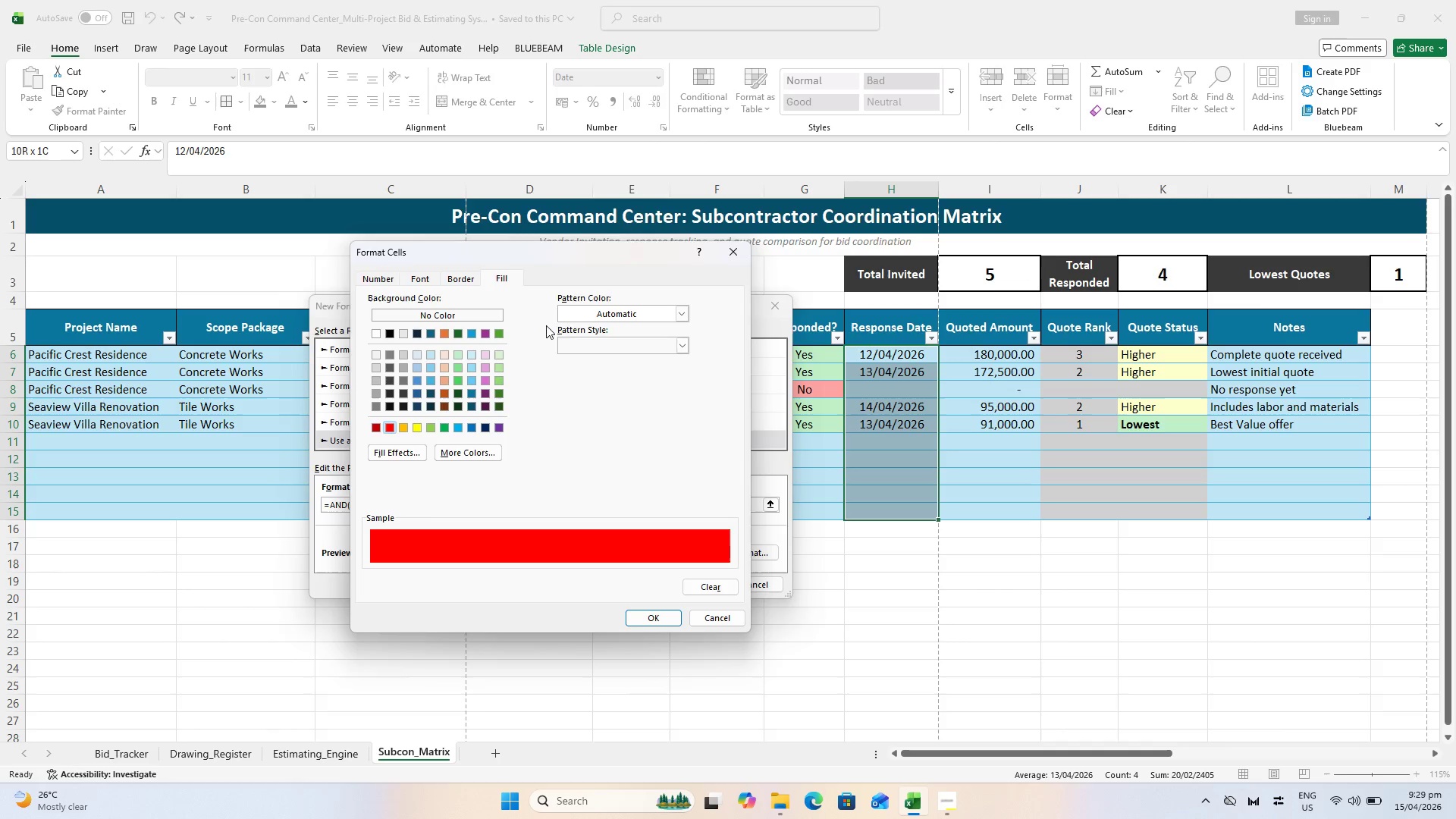 
wait(7.97)
 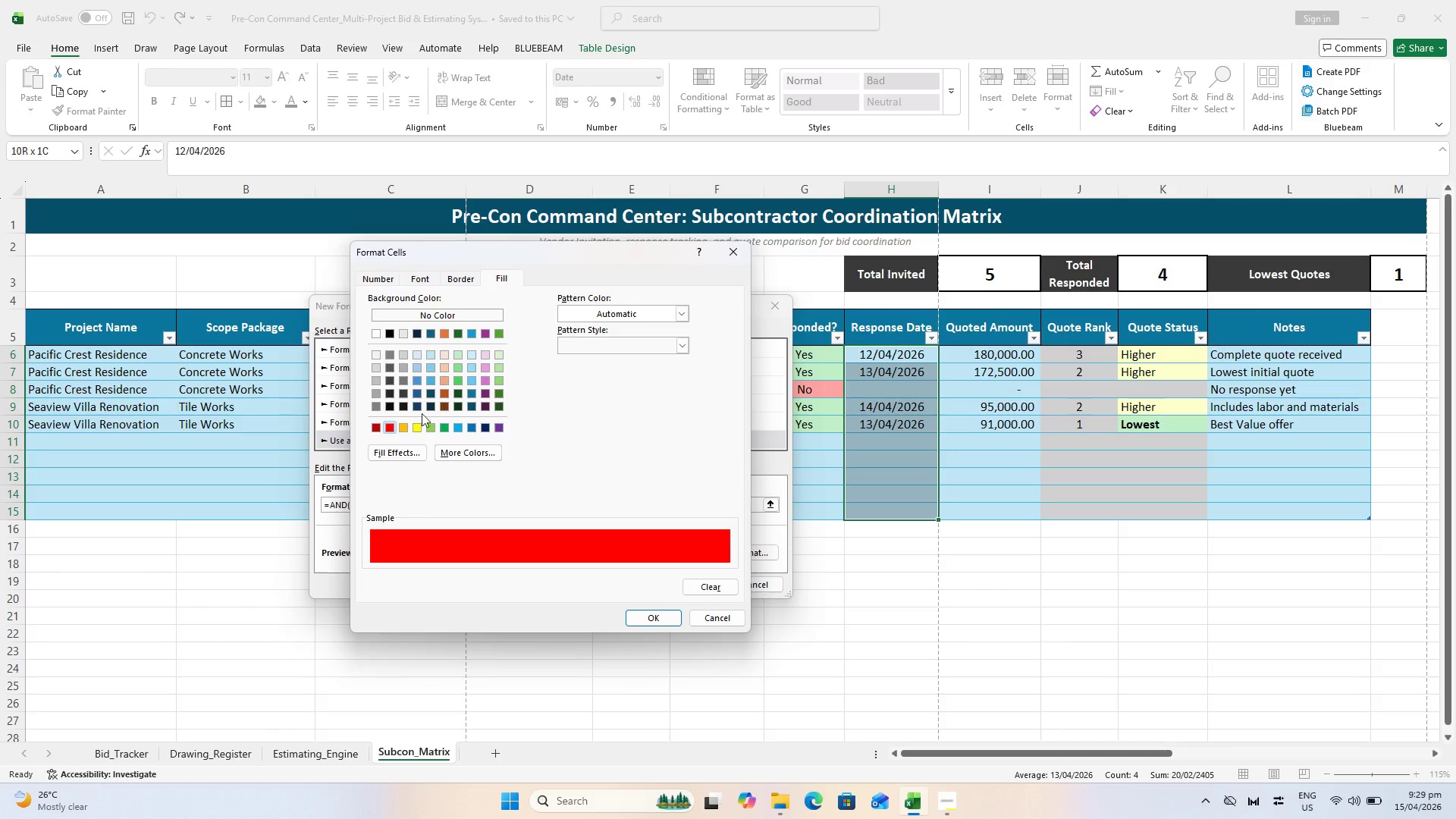 
left_click([460, 453])
 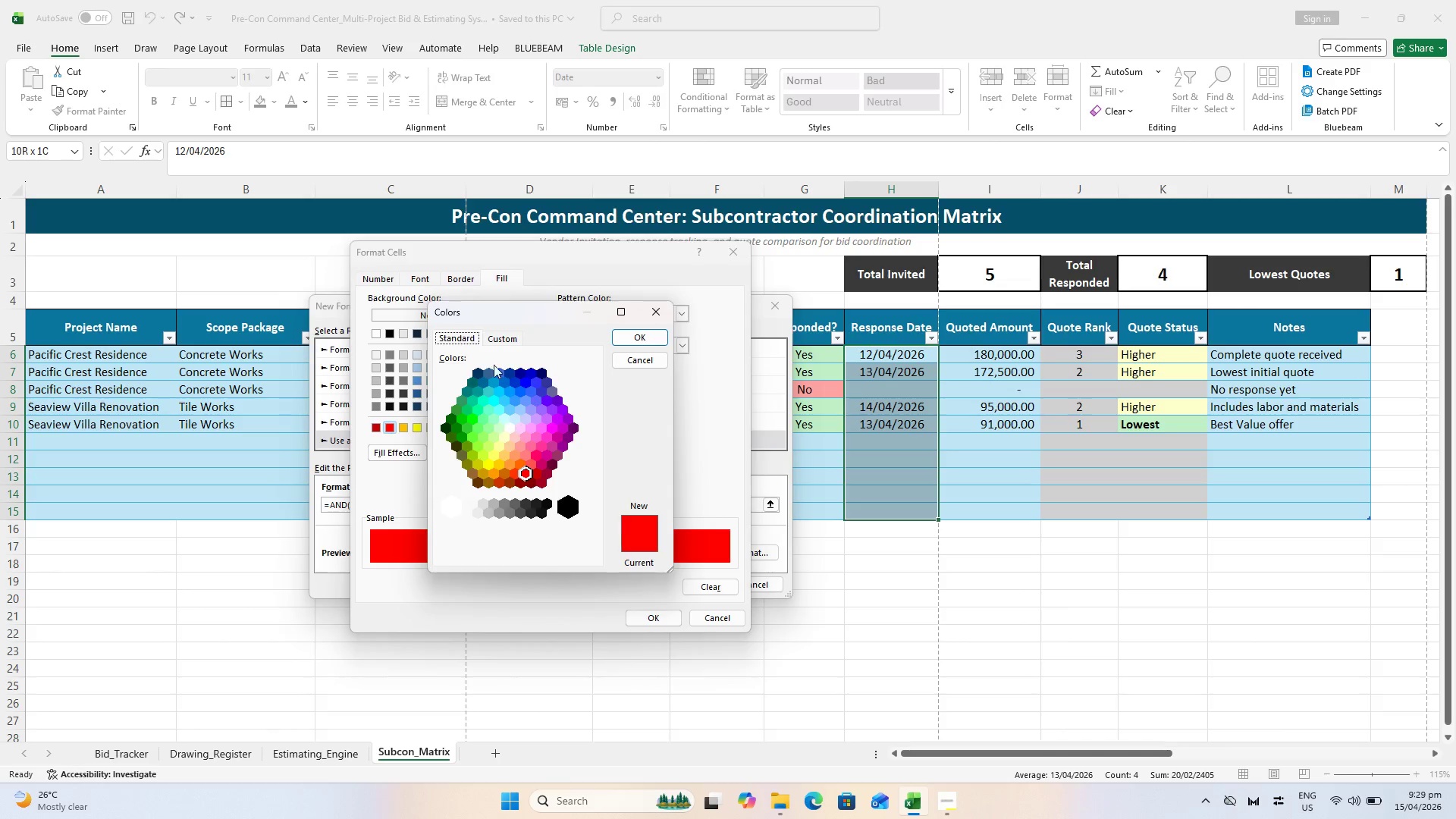 
left_click([505, 340])
 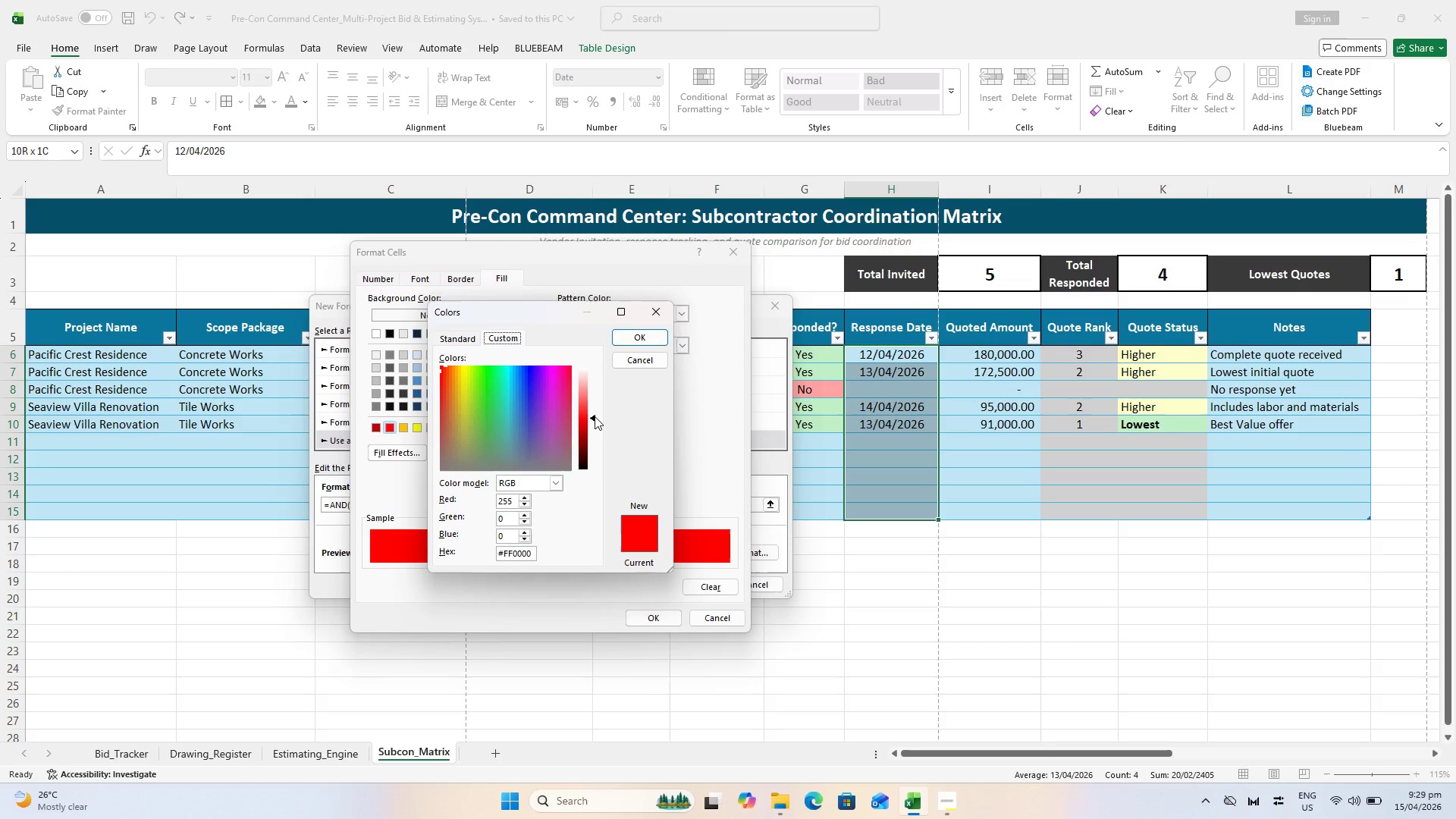 
left_click_drag(start_coordinate=[595, 418], to_coordinate=[590, 384])
 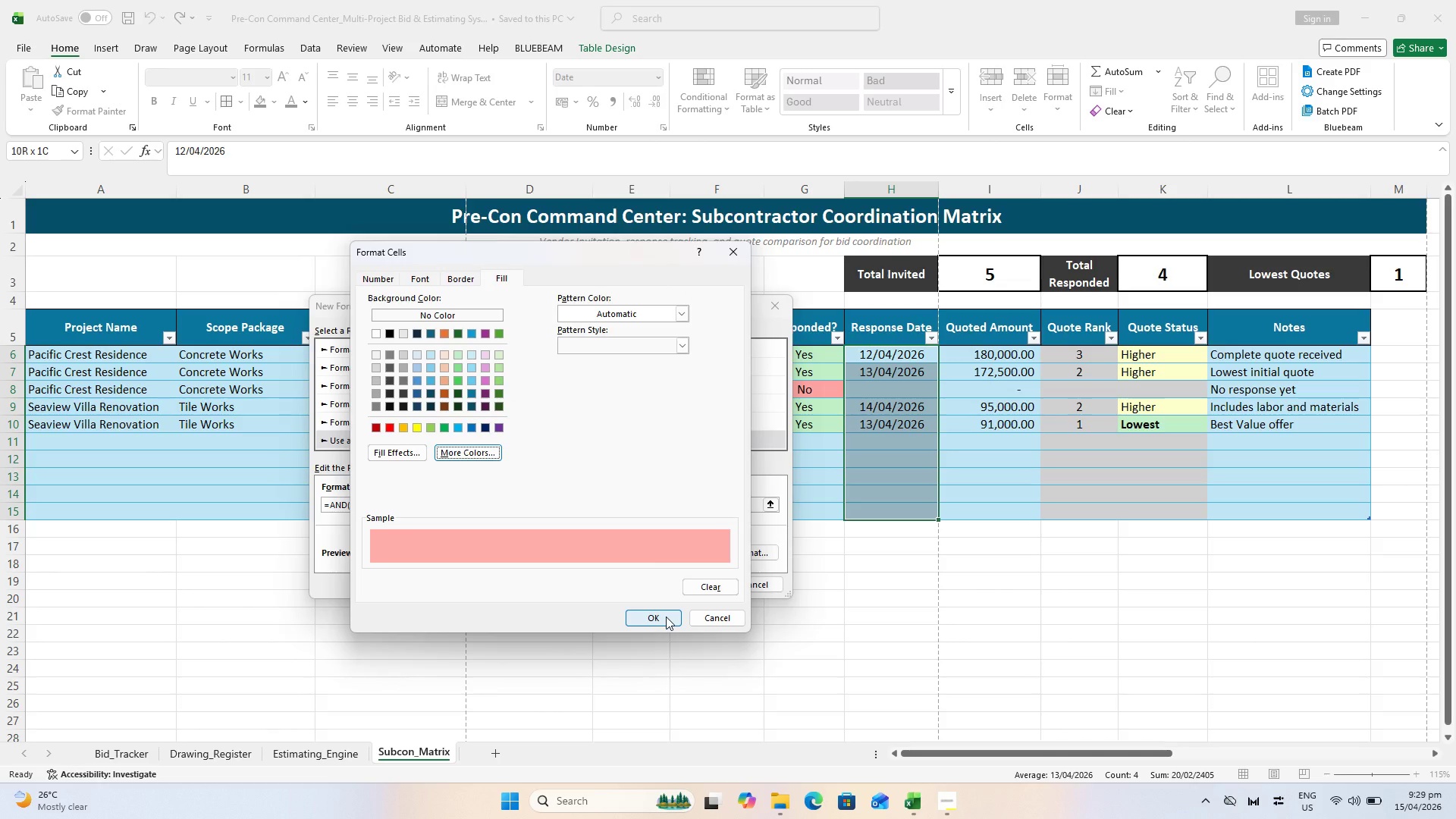 
wait(5.33)
 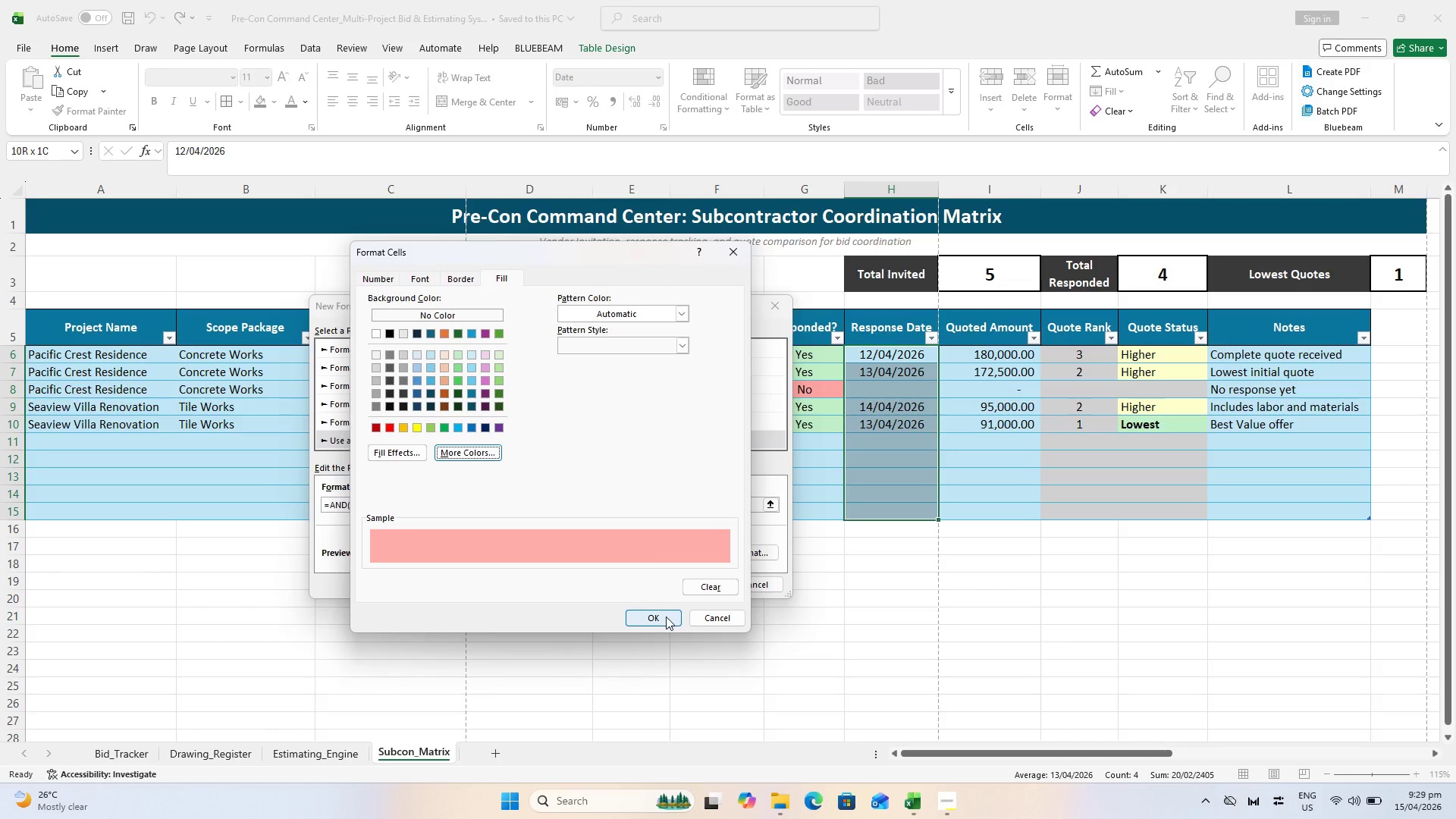 
left_click([666, 617])
 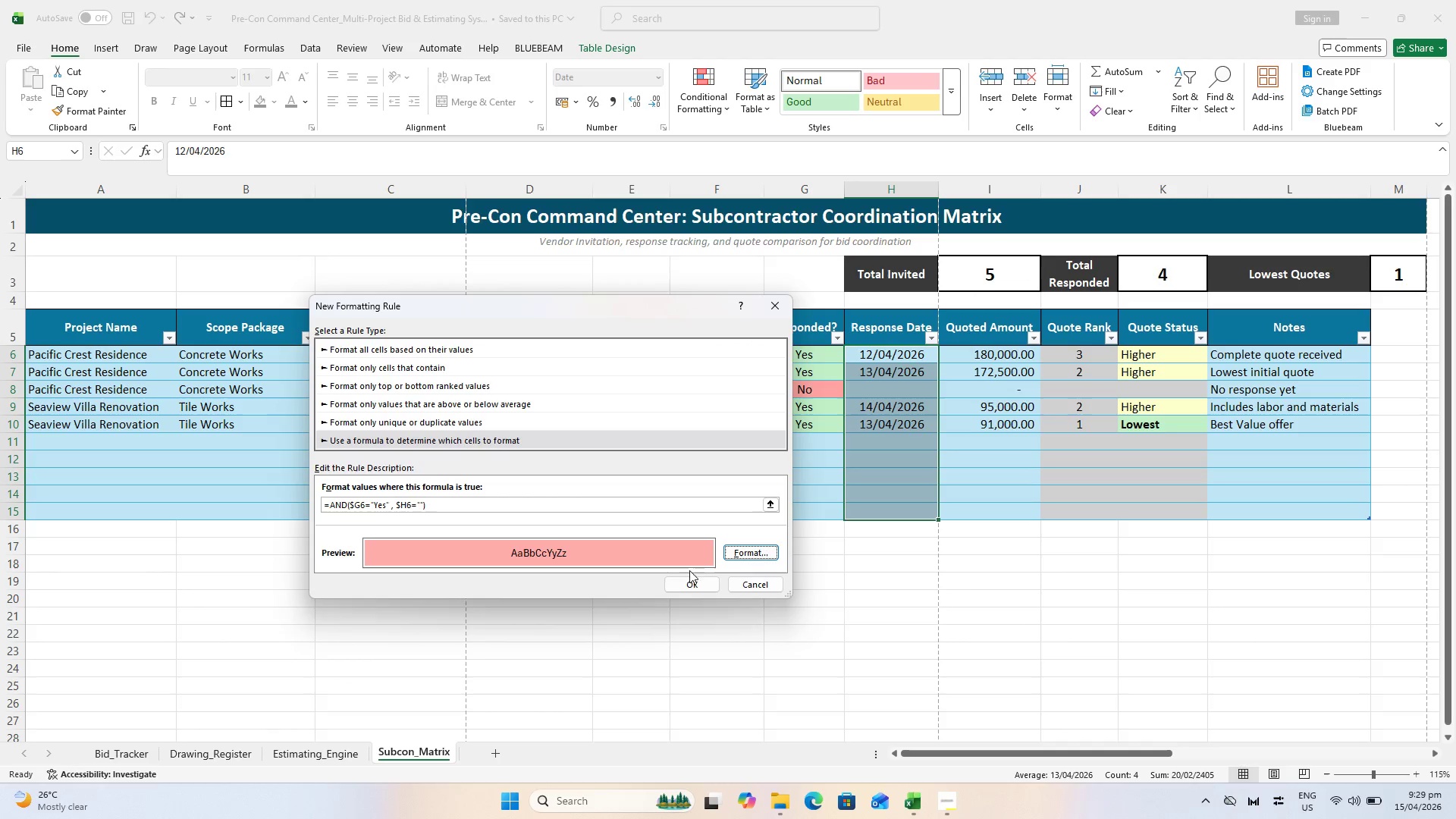 
left_click([703, 585])
 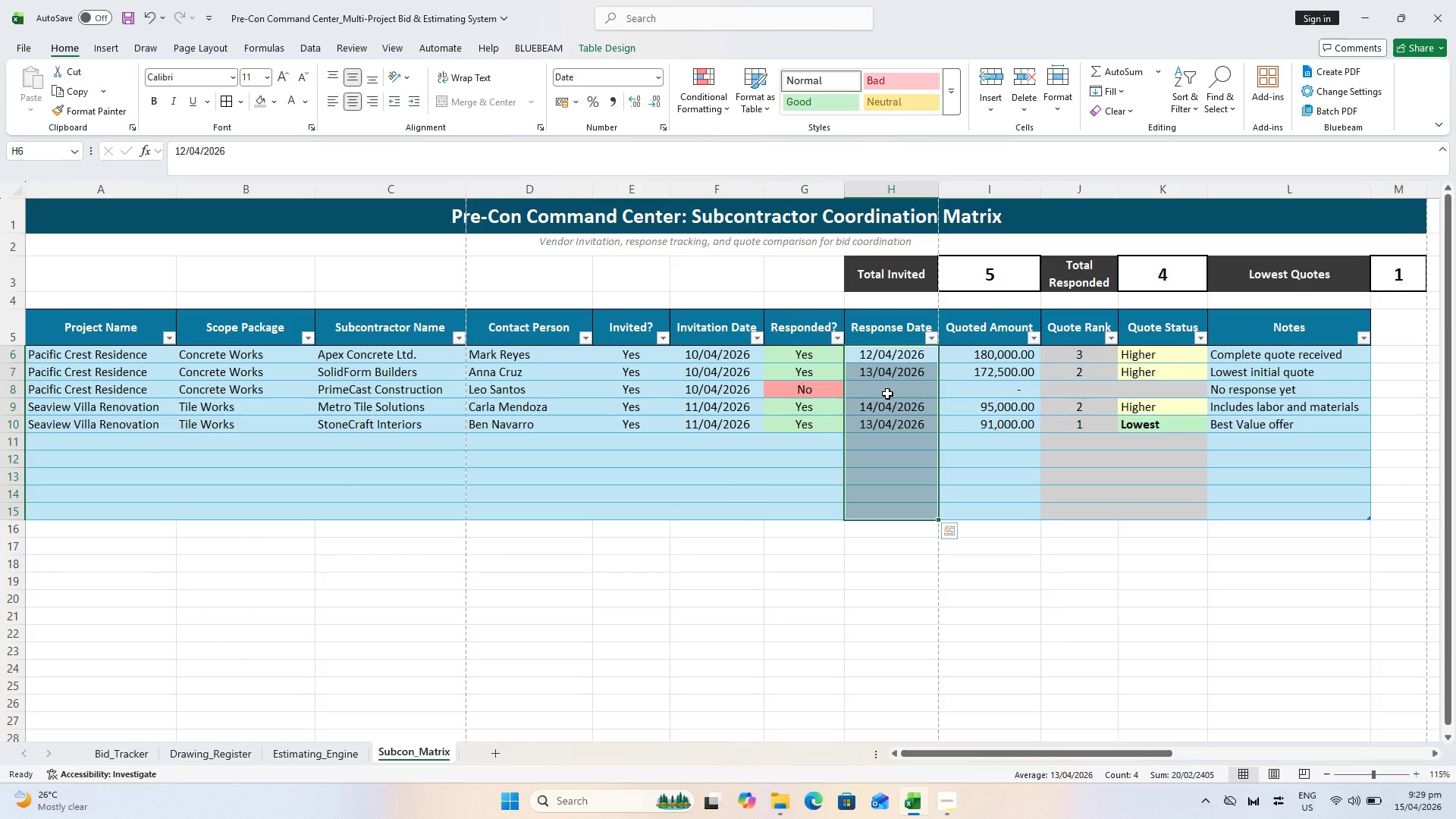 
wait(13.94)
 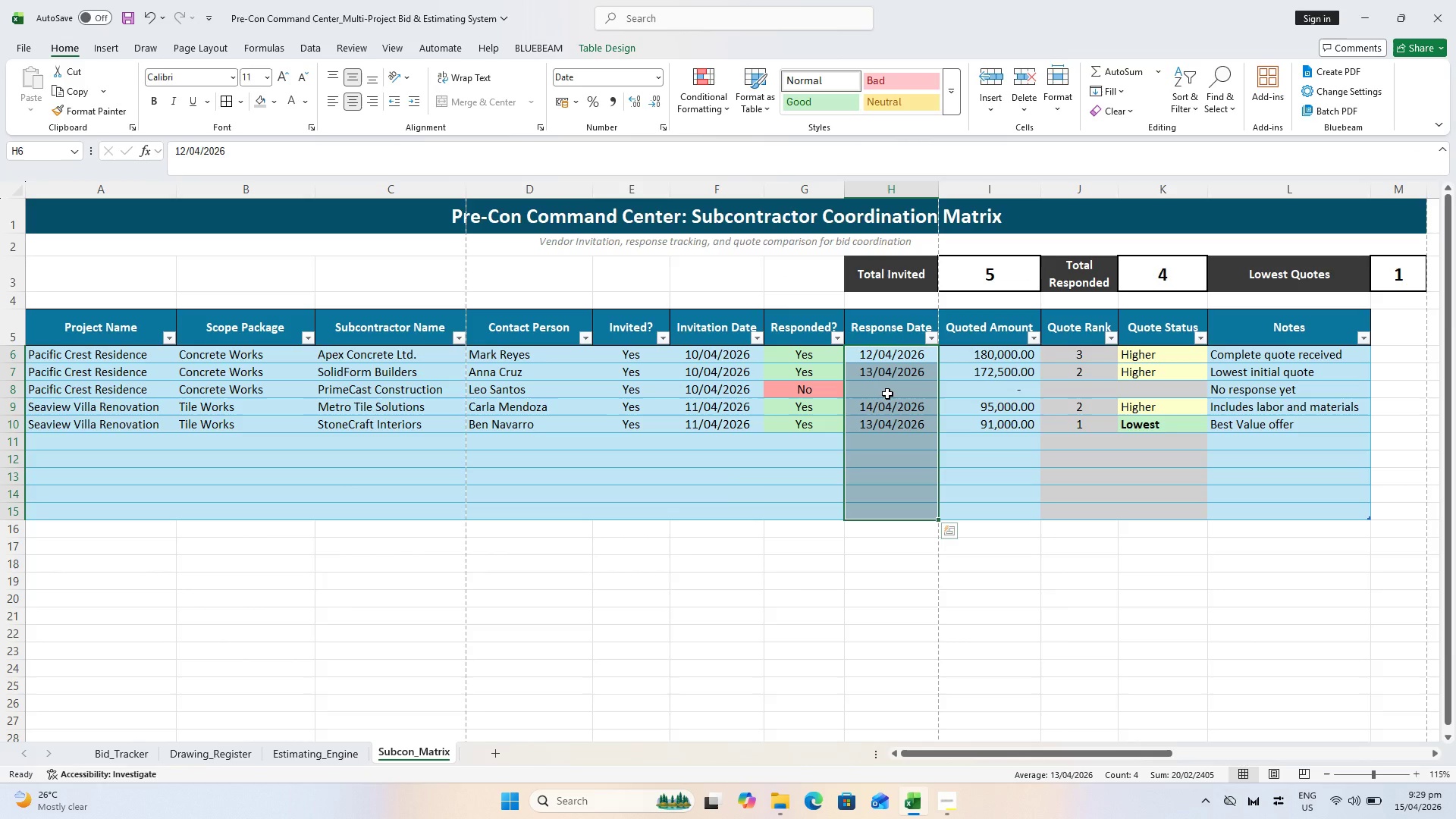 
left_click([770, 343])
 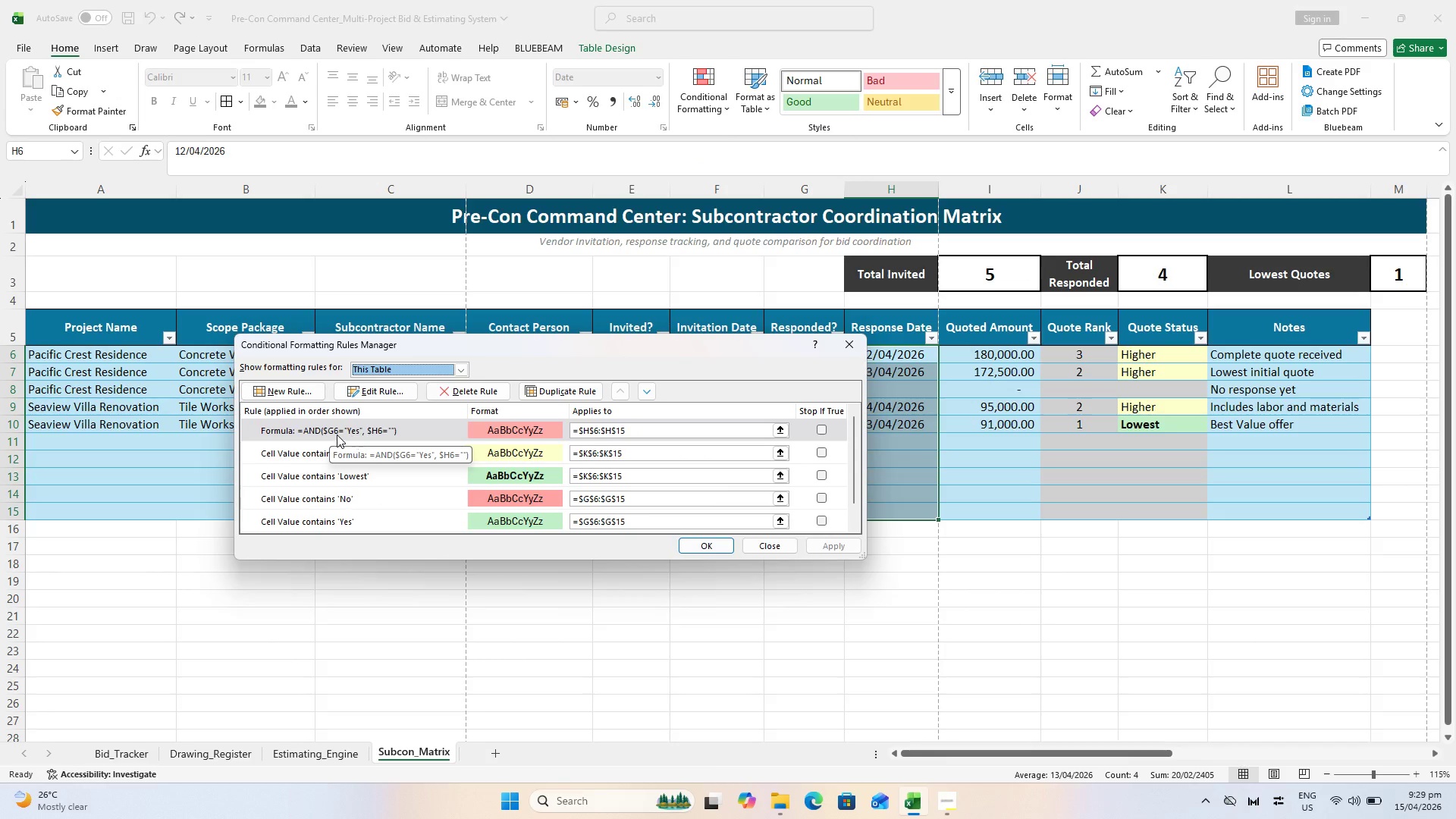 
wait(6.62)
 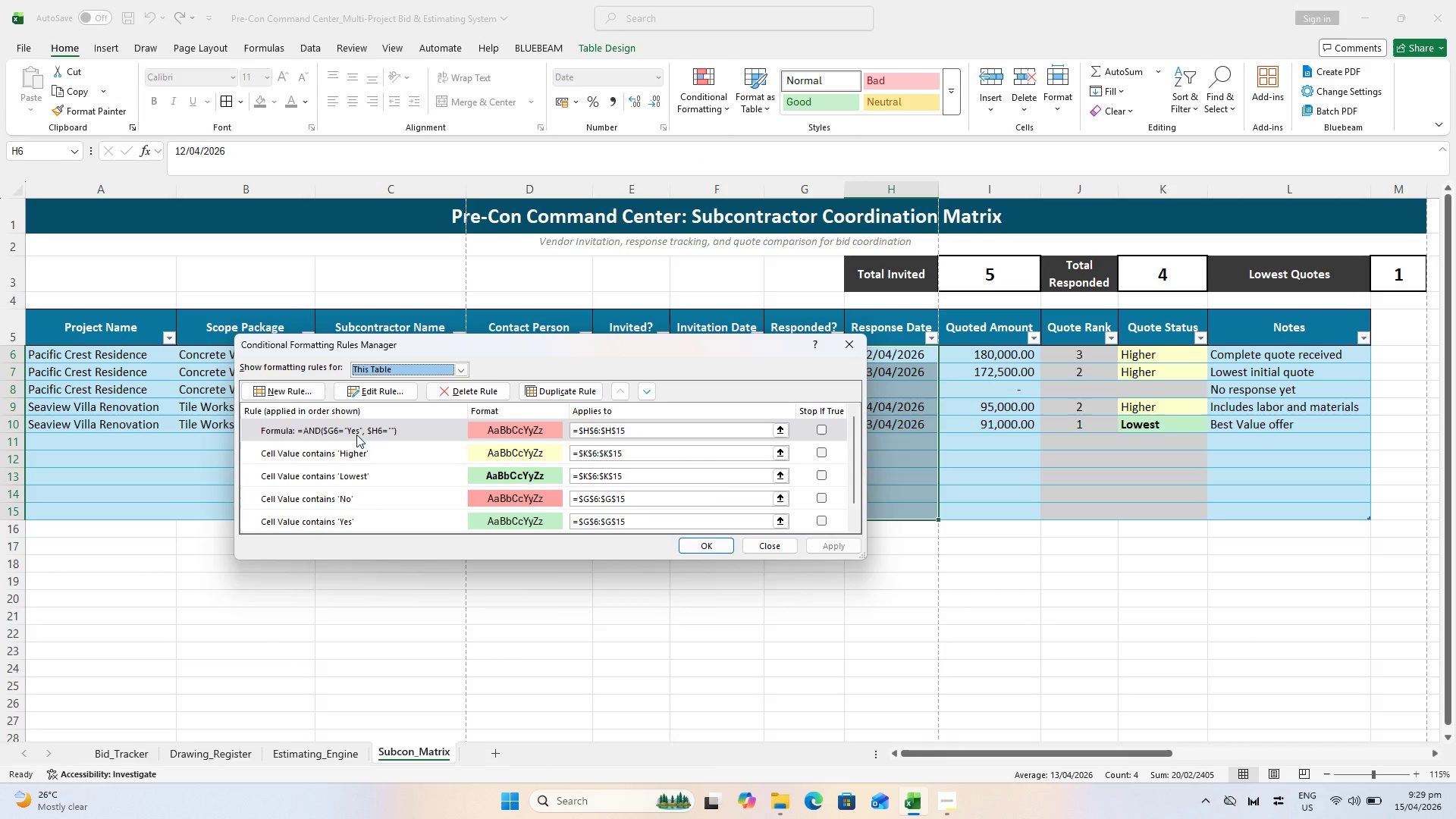 
left_click_drag(start_coordinate=[497, 340], to_coordinate=[631, 475])
 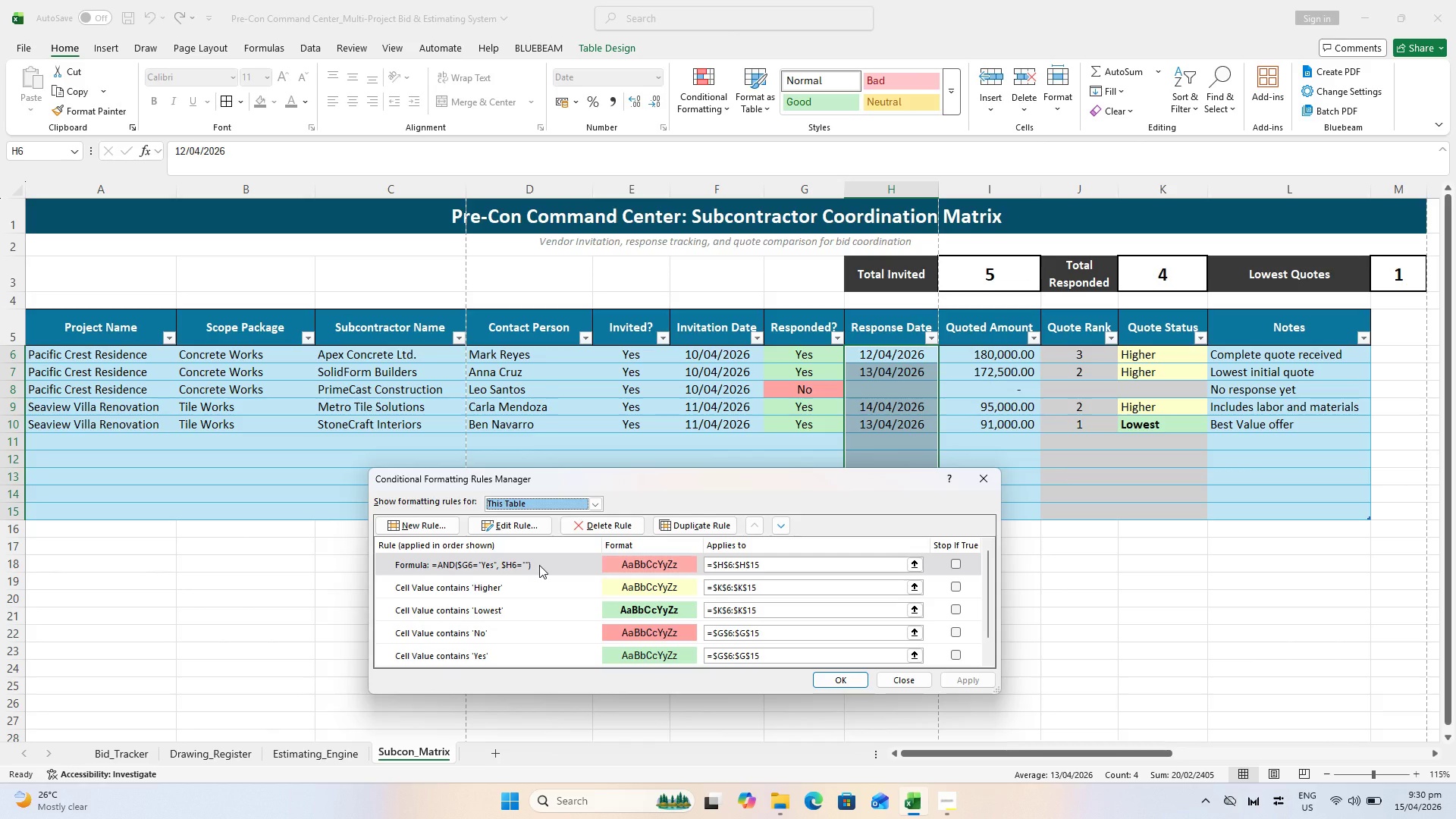 
wait(18.66)
 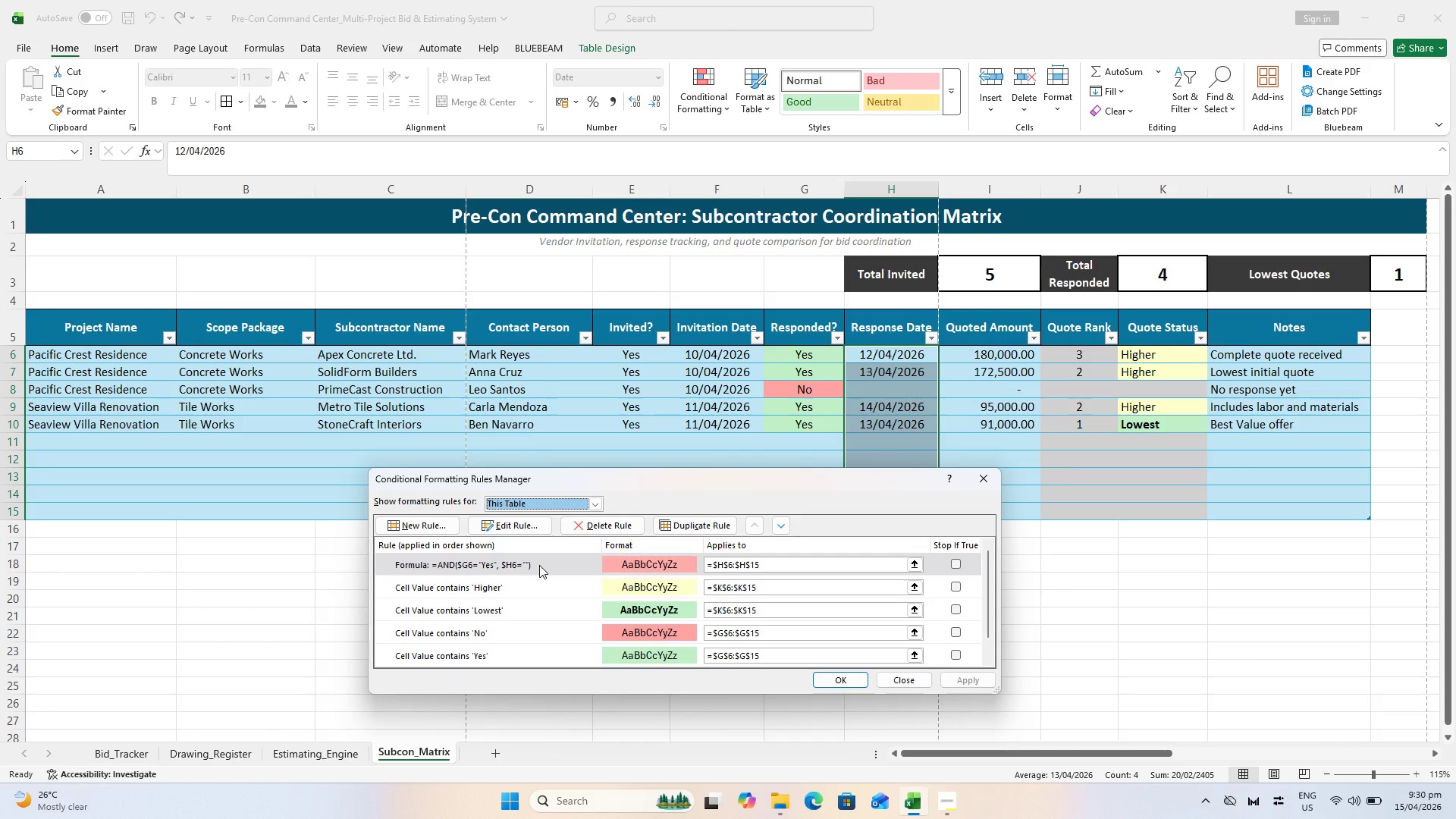 
scroll: coordinate [589, 621], scroll_direction: up, amount: 1.0
 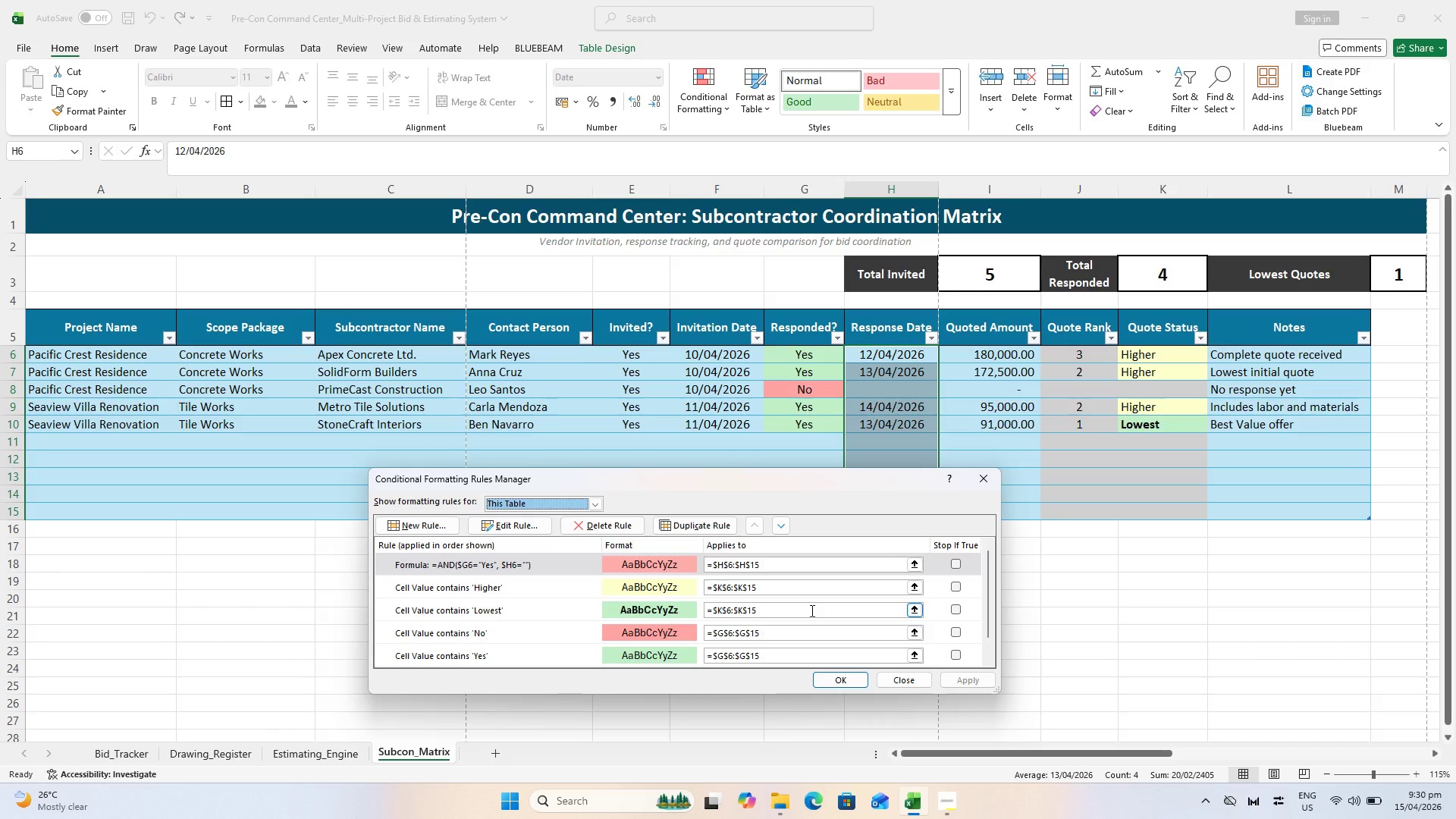 
wait(40.63)
 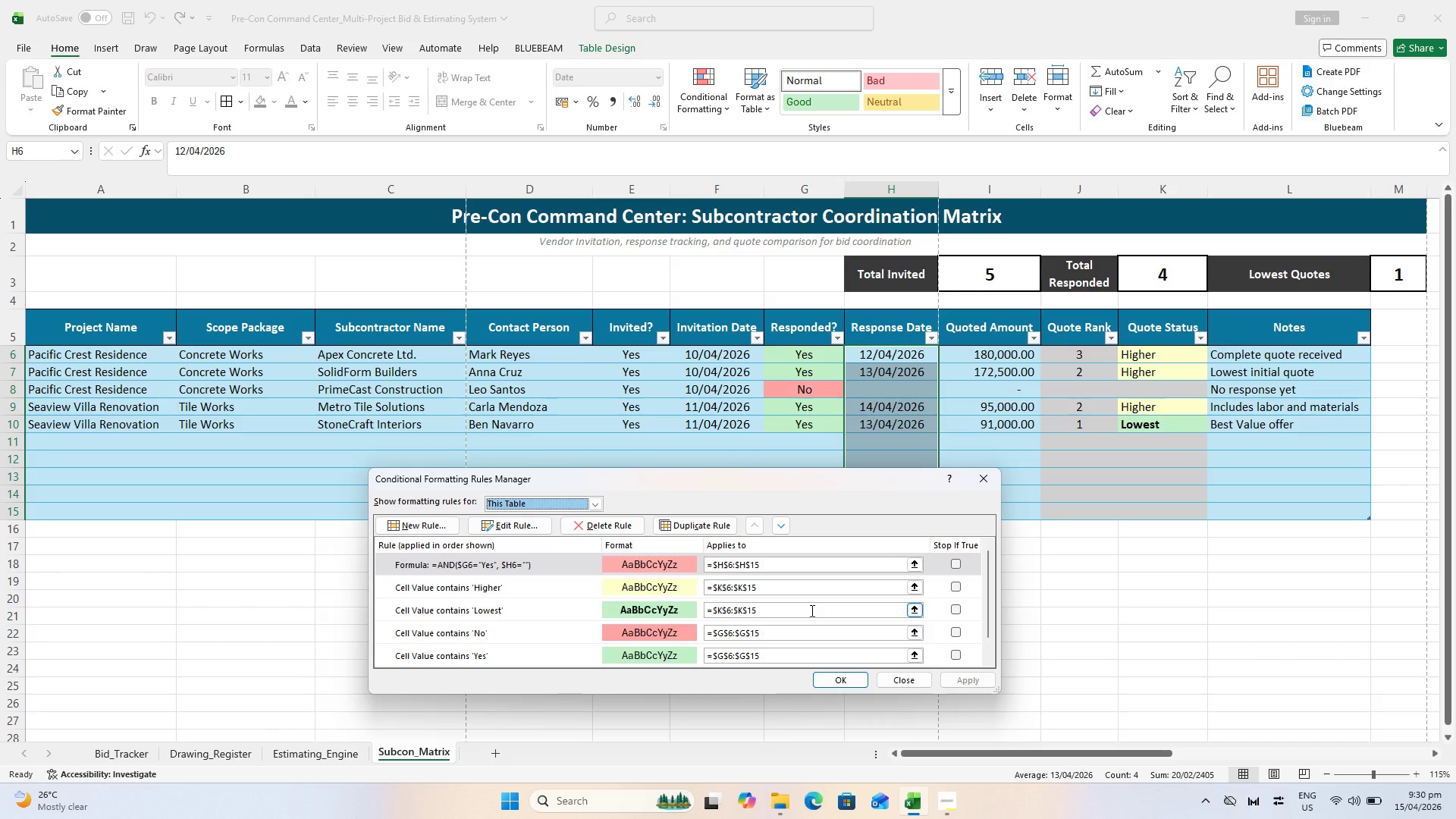 
mouse_move([527, 582])
 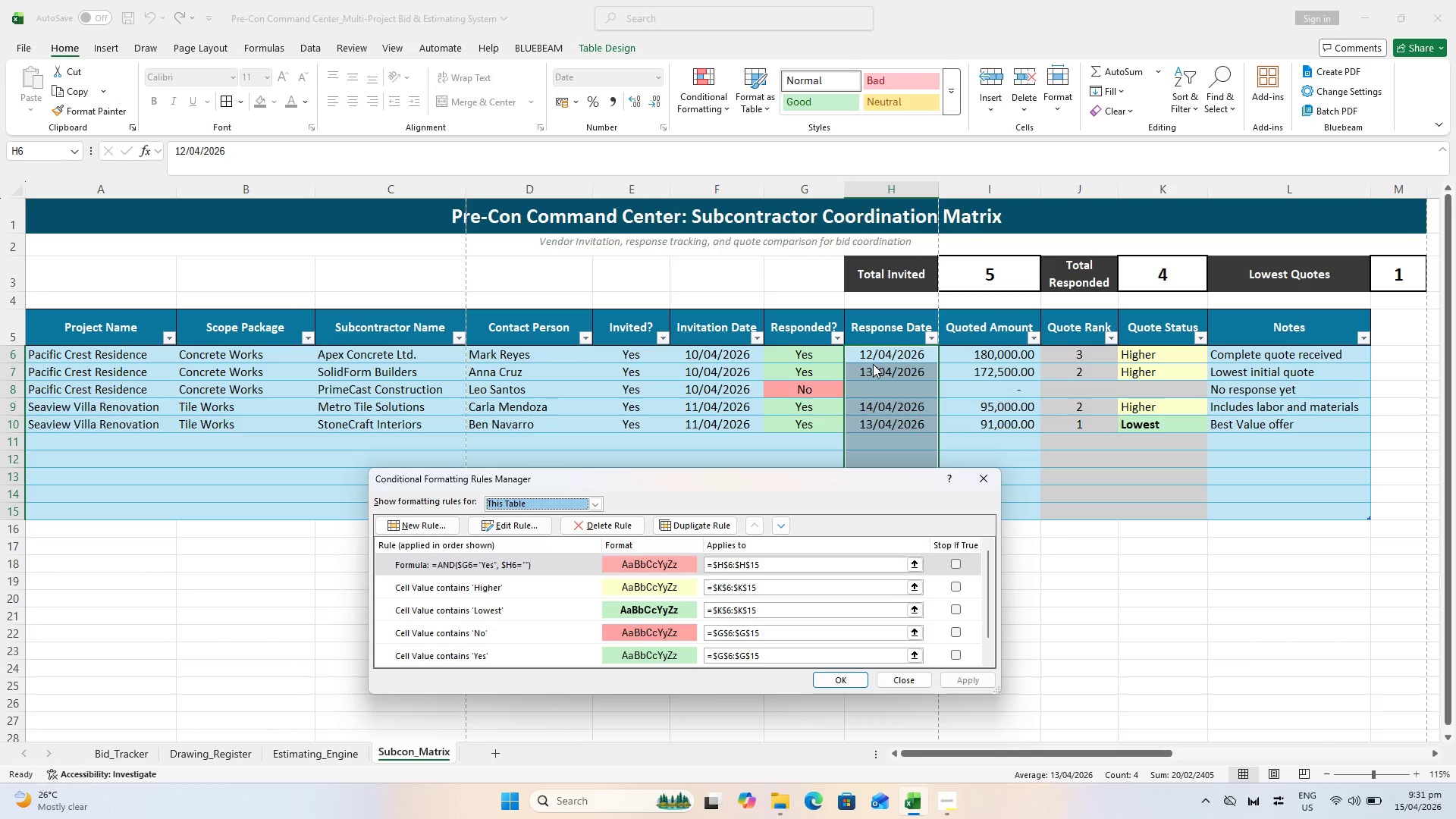 
wait(26.75)
 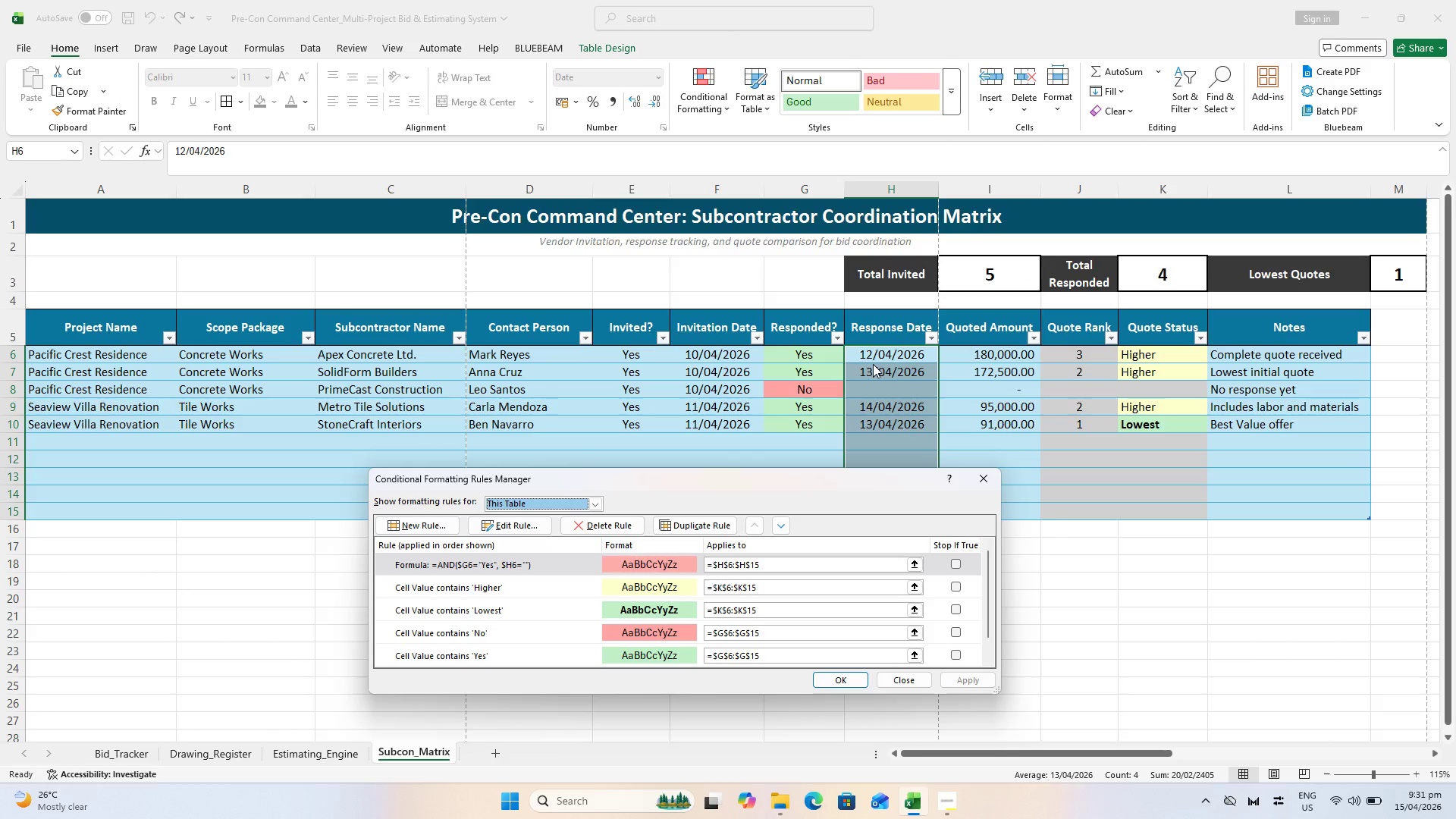 
left_click([844, 679])
 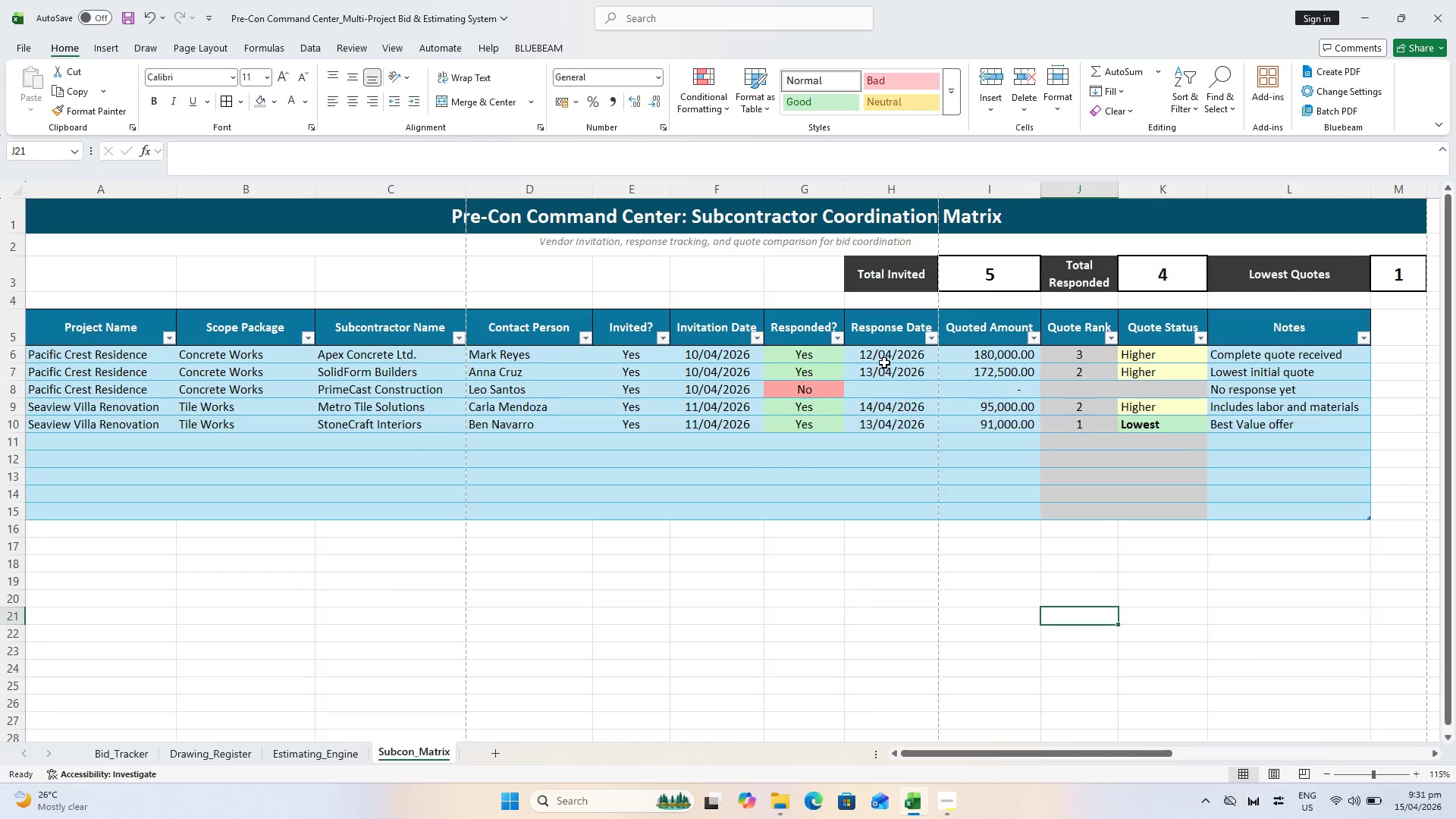 
double_click([901, 394])
 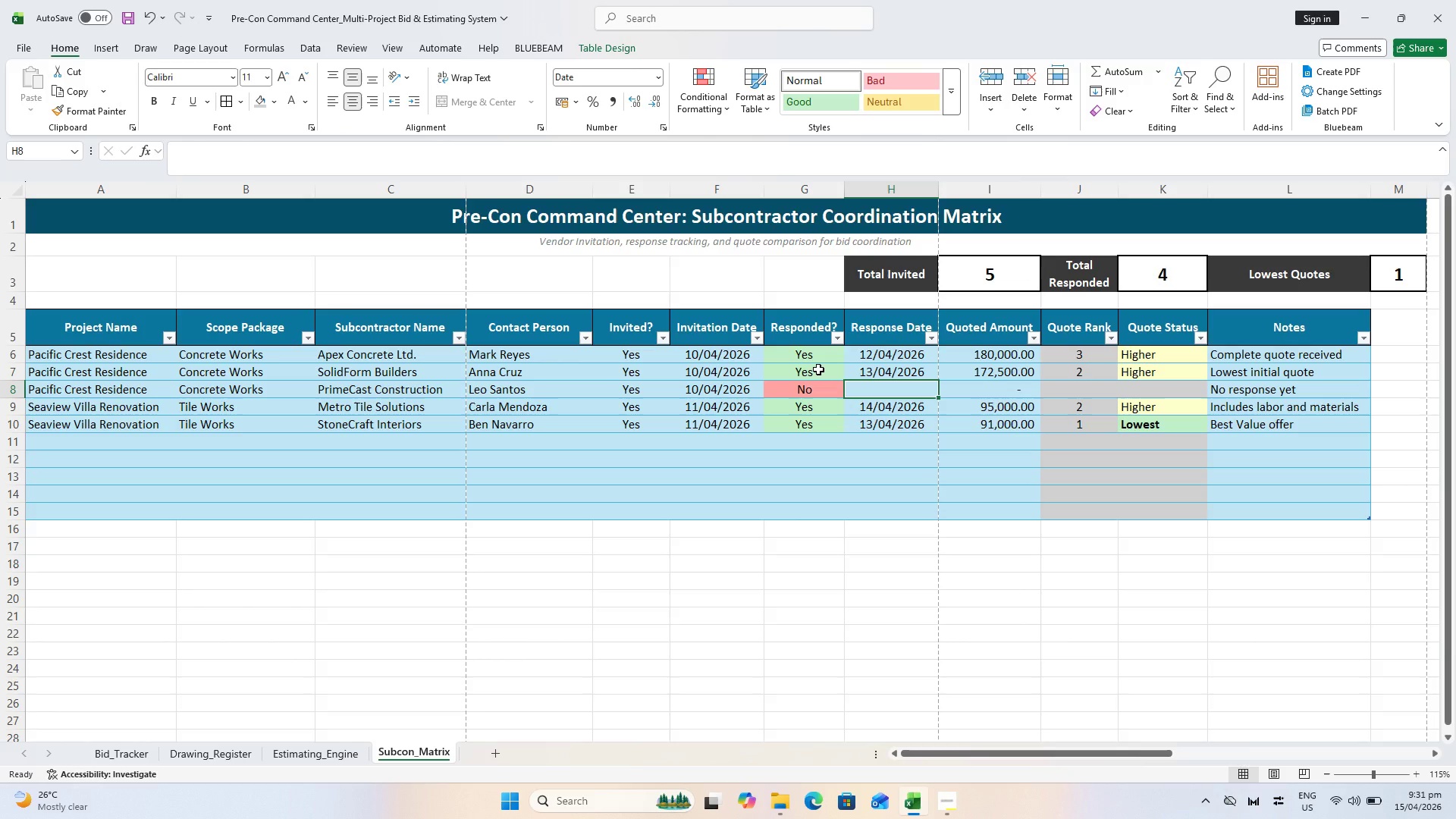 
wait(16.47)
 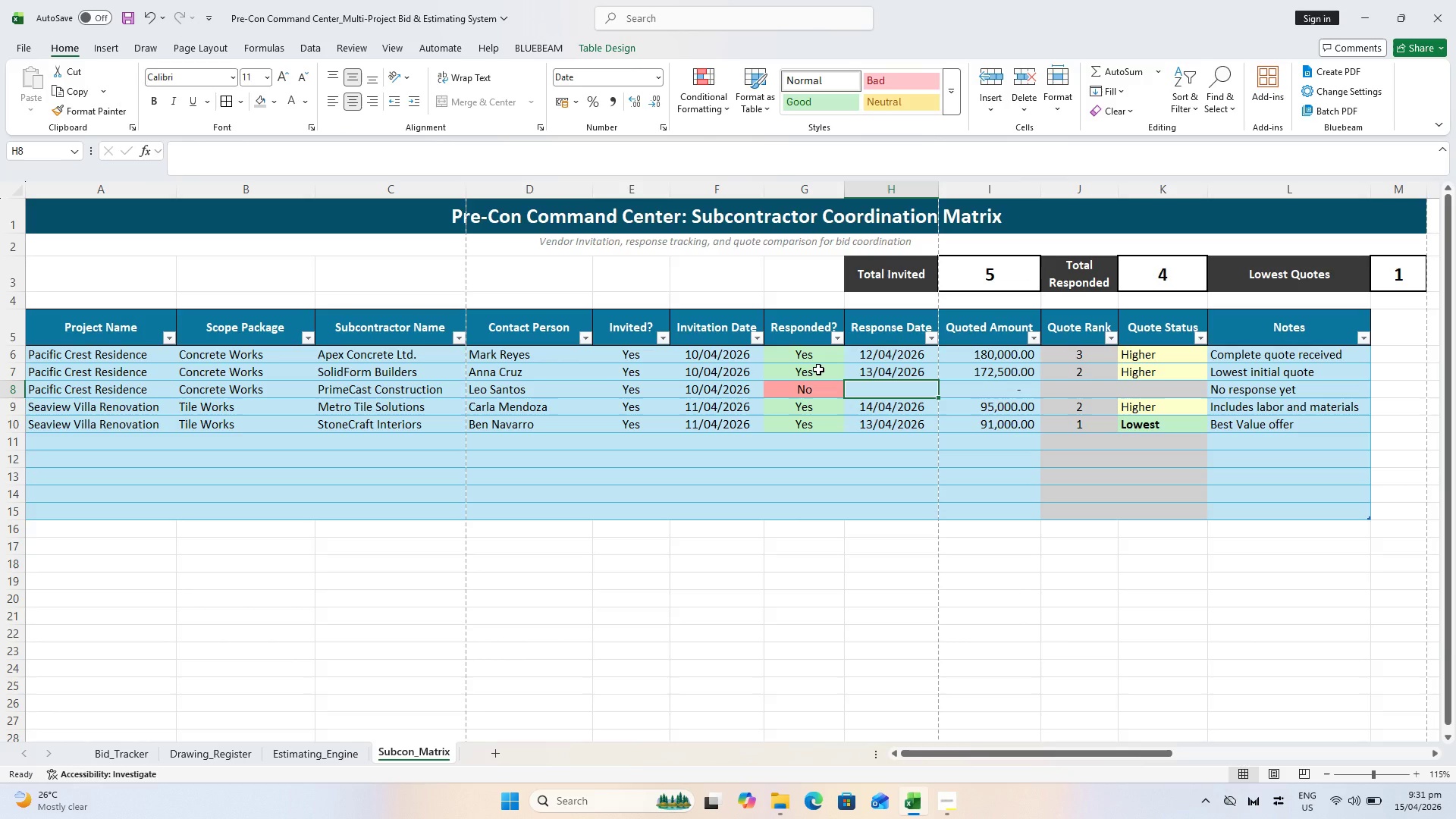 
left_click([881, 375])
 